 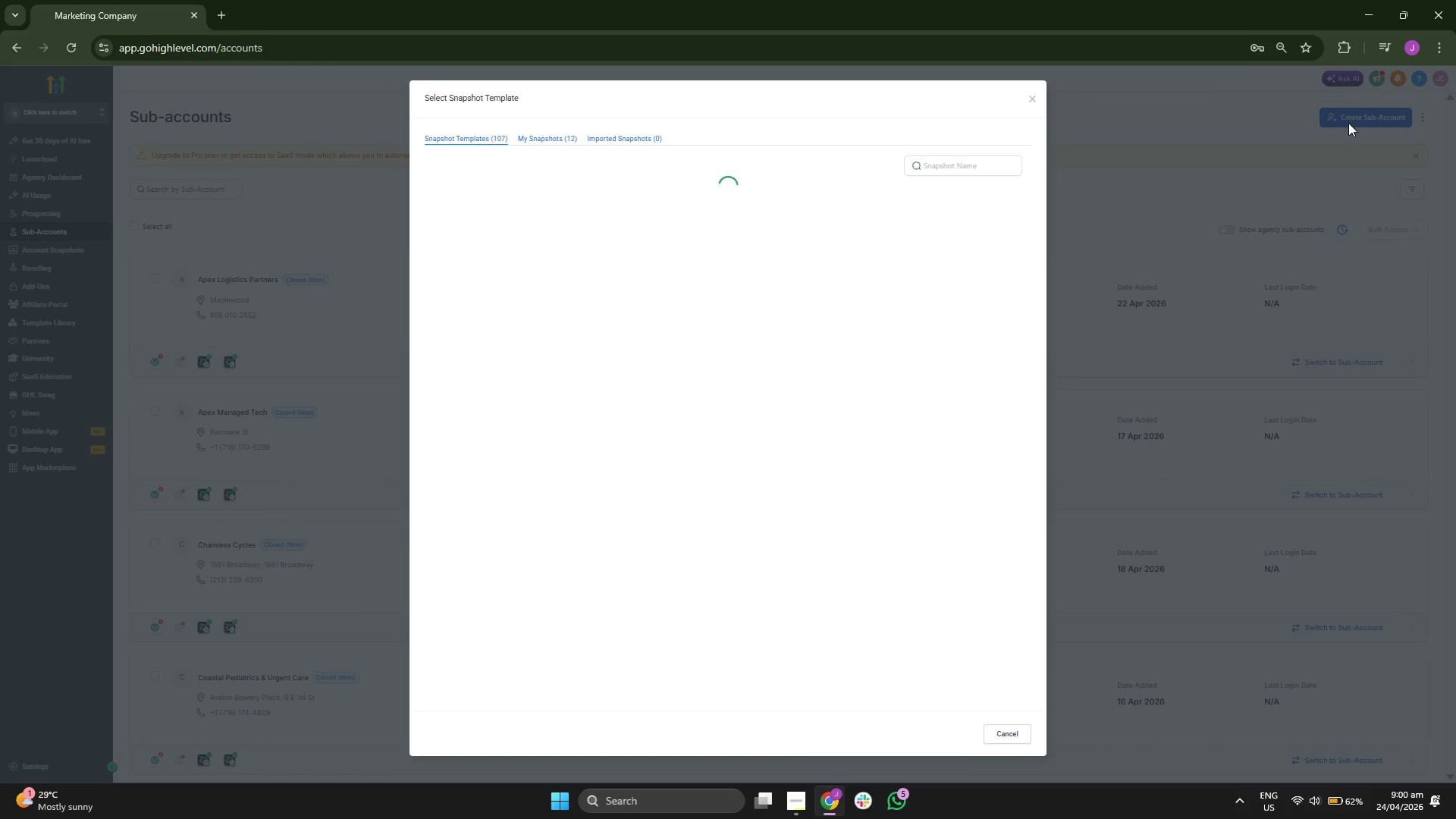 
left_click([511, 262])
 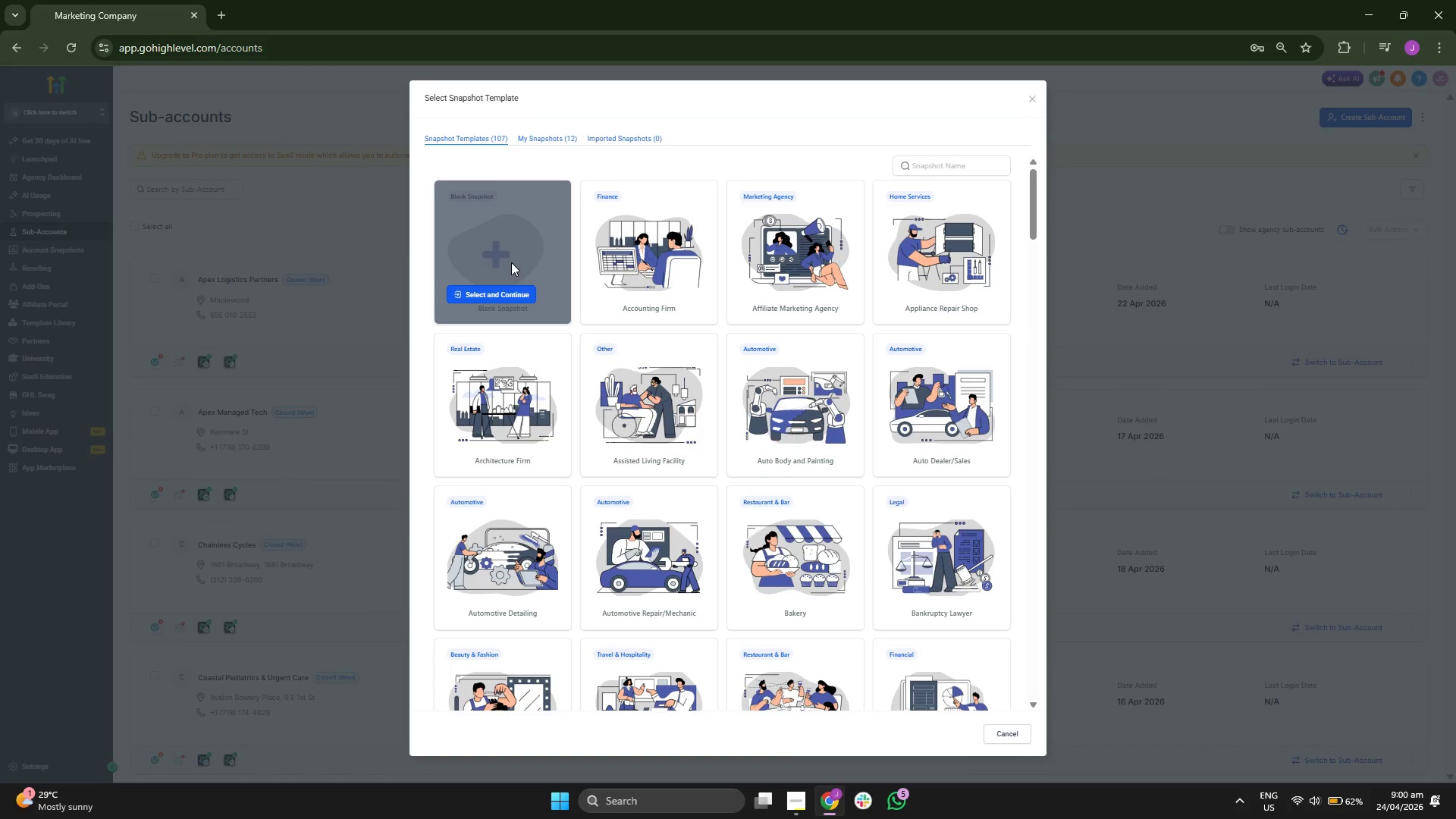 
left_click([510, 290])
 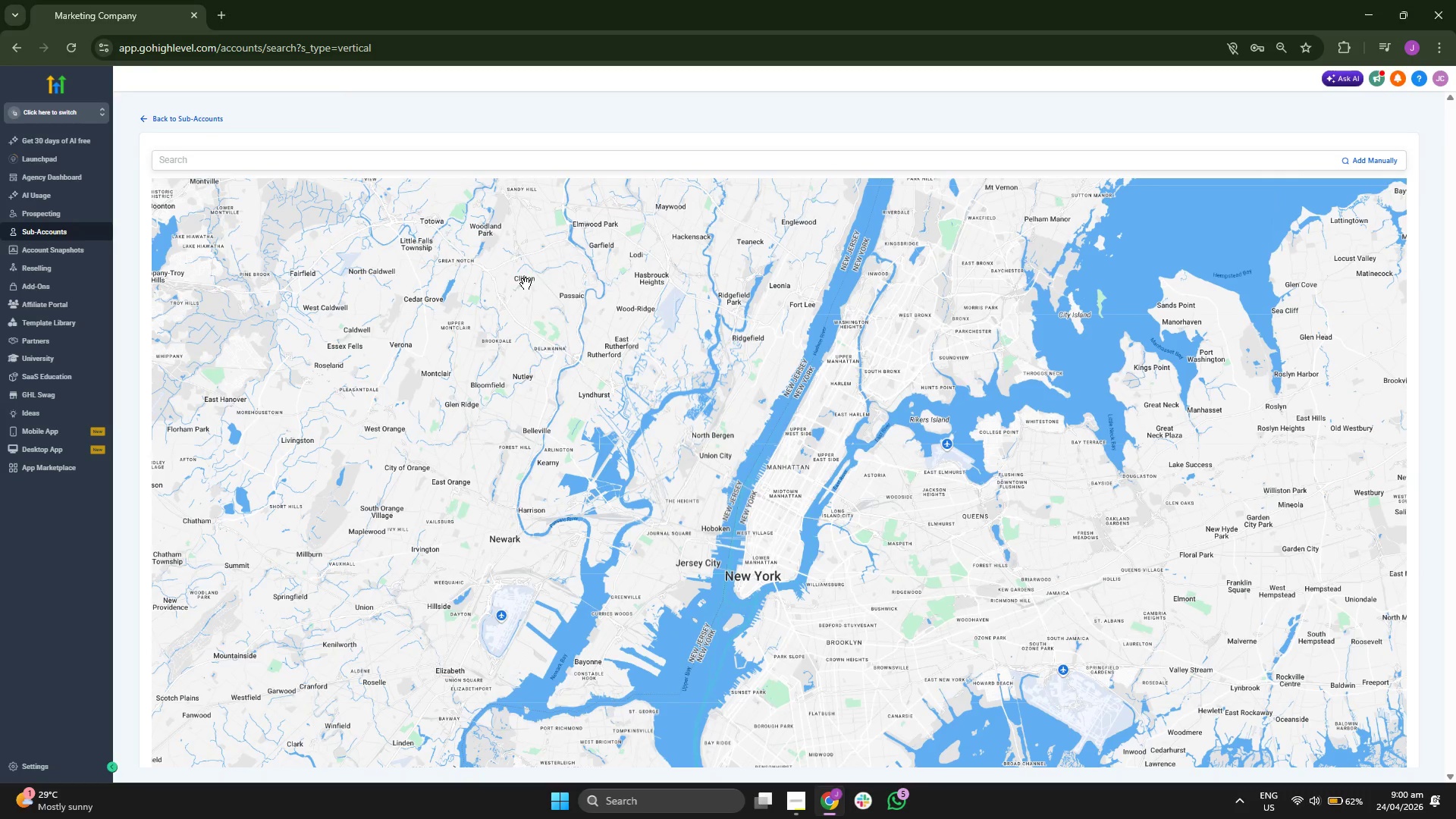 
left_click_drag(start_coordinate=[679, 516], to_coordinate=[650, 405])
 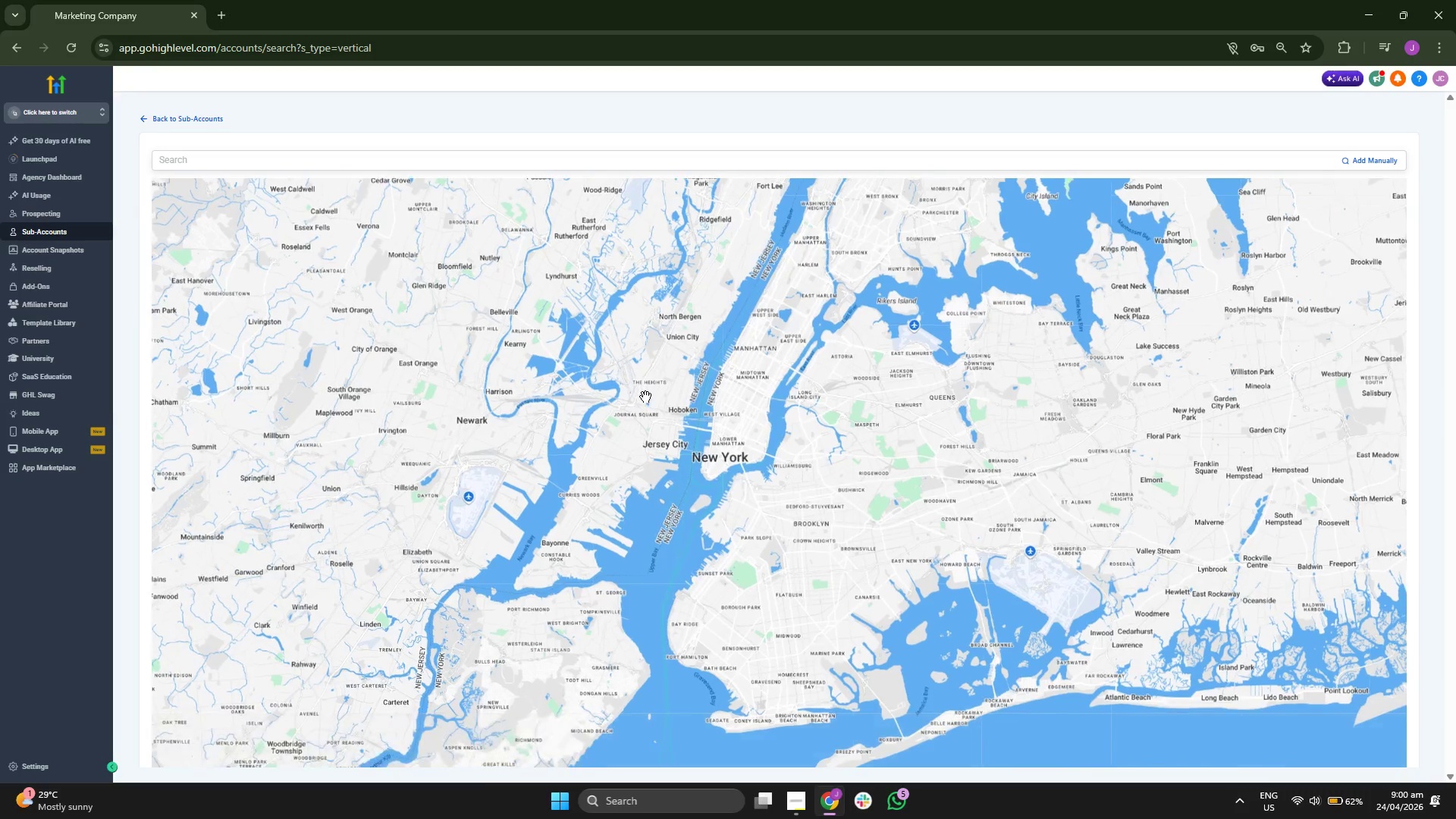 
scroll: coordinate [645, 397], scroll_direction: up, amount: 1.0
 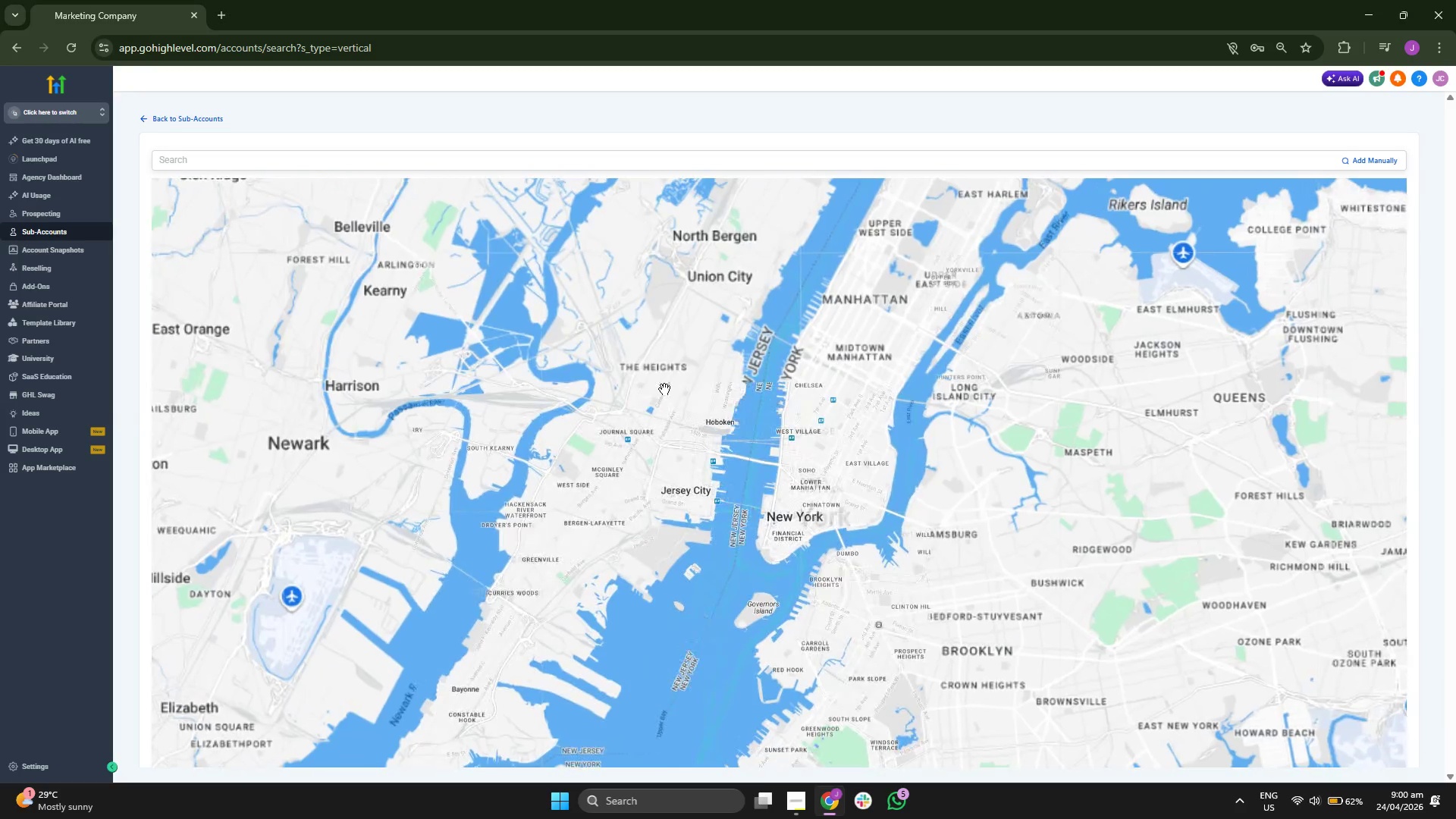 
left_click_drag(start_coordinate=[666, 389], to_coordinate=[584, 381])
 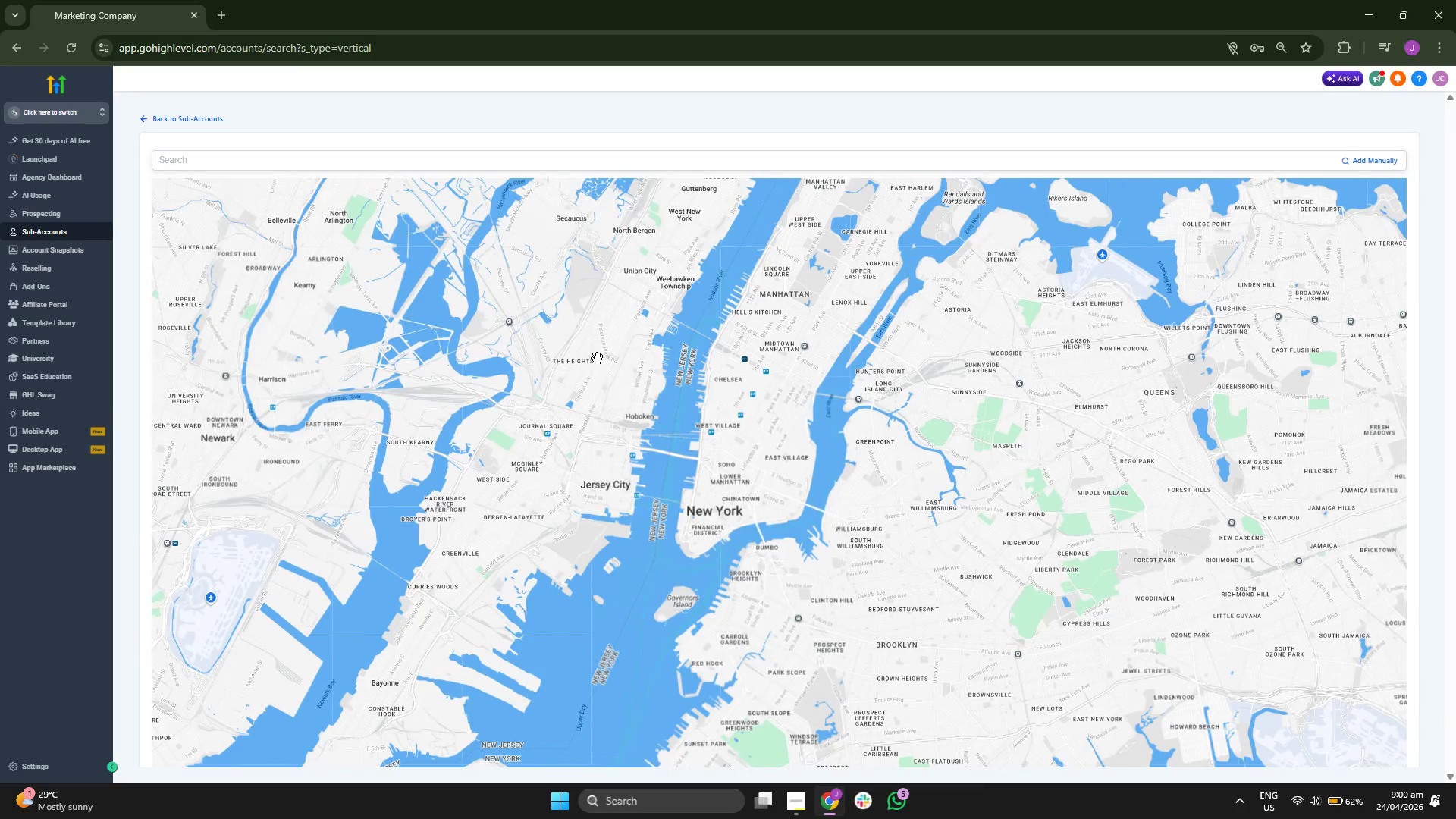 
left_click_drag(start_coordinate=[598, 358], to_coordinate=[526, 347])
 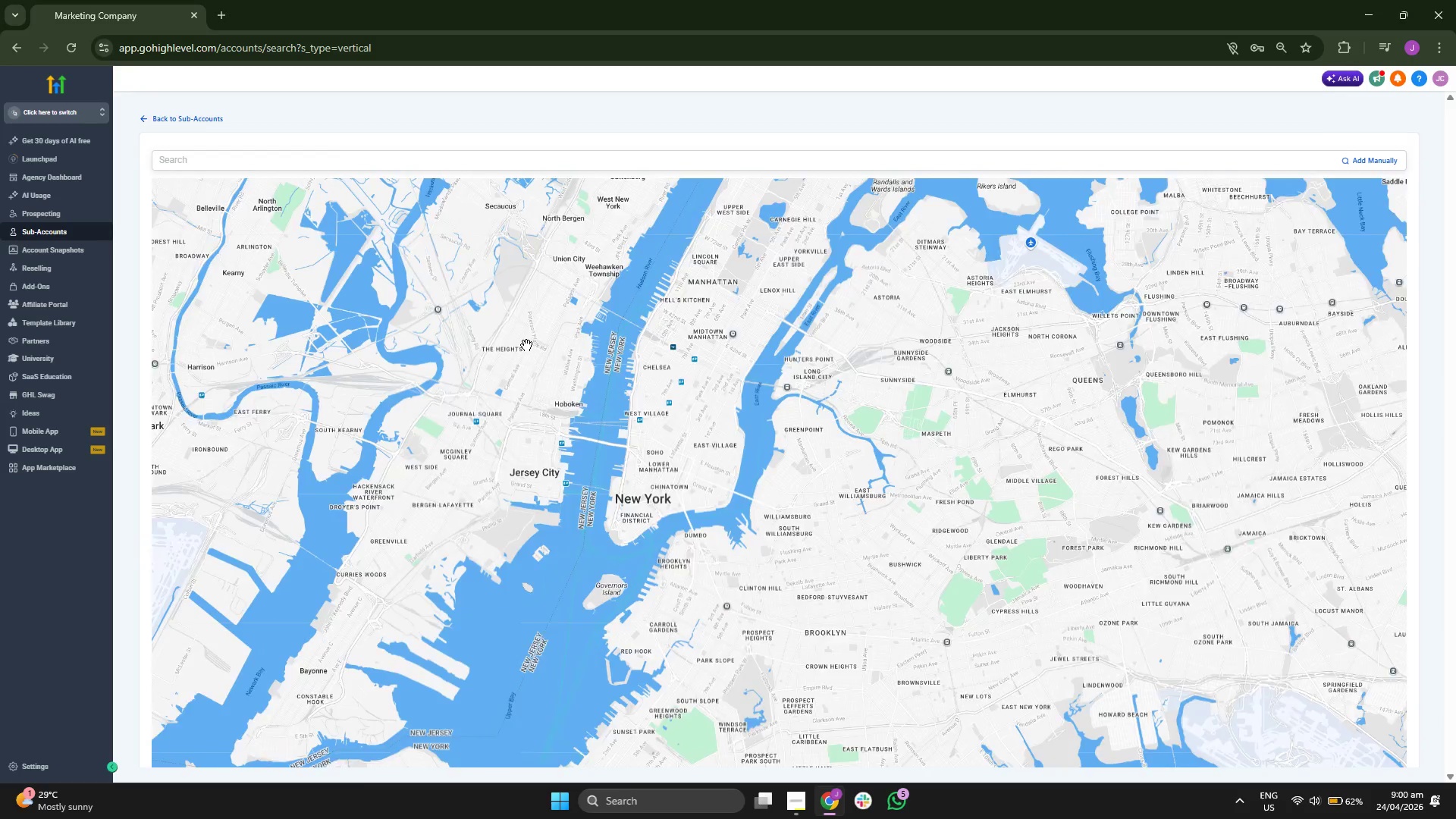 
scroll: coordinate [526, 345], scroll_direction: down, amount: 1.0
 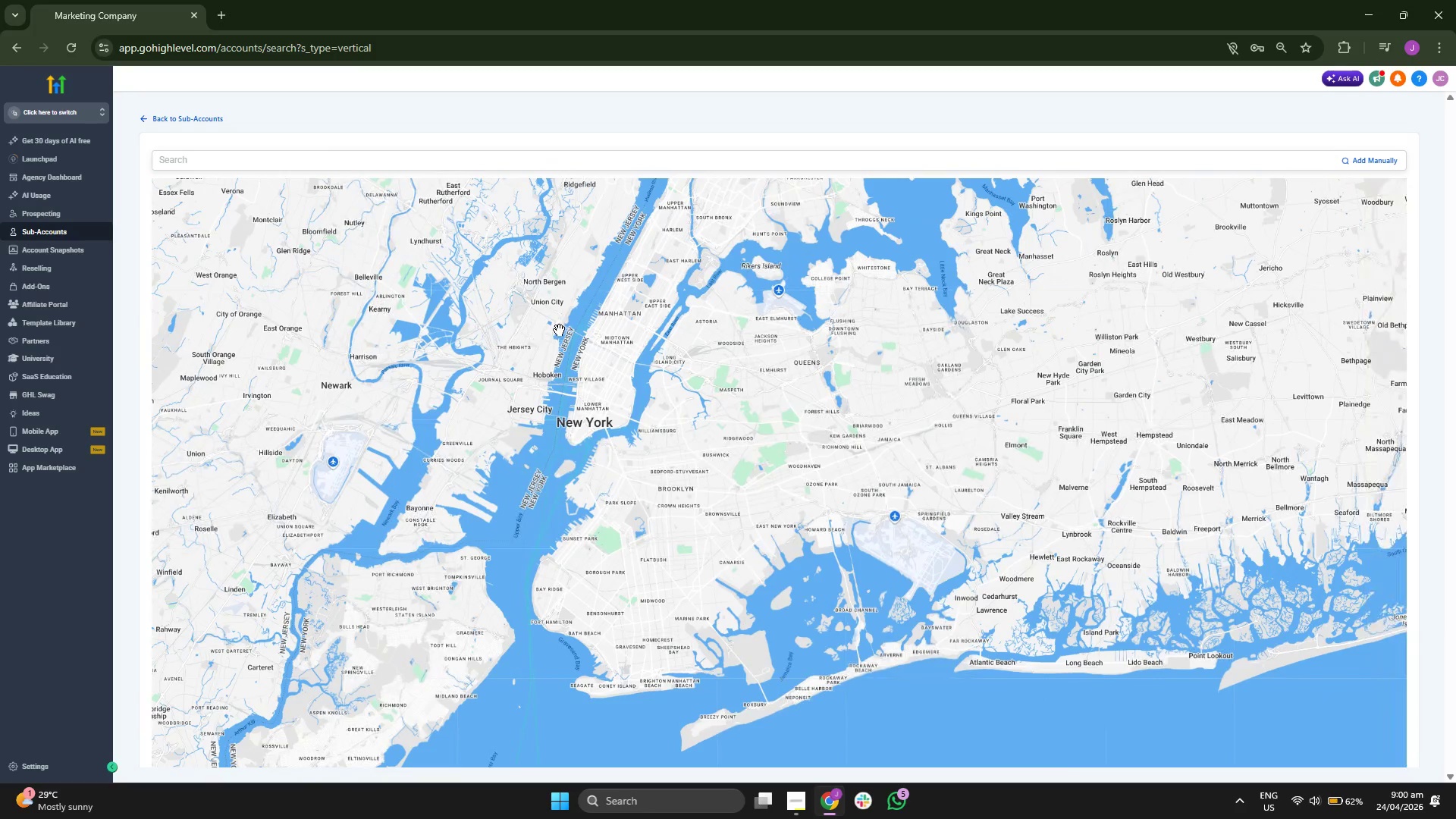 
left_click_drag(start_coordinate=[560, 330], to_coordinate=[554, 340])
 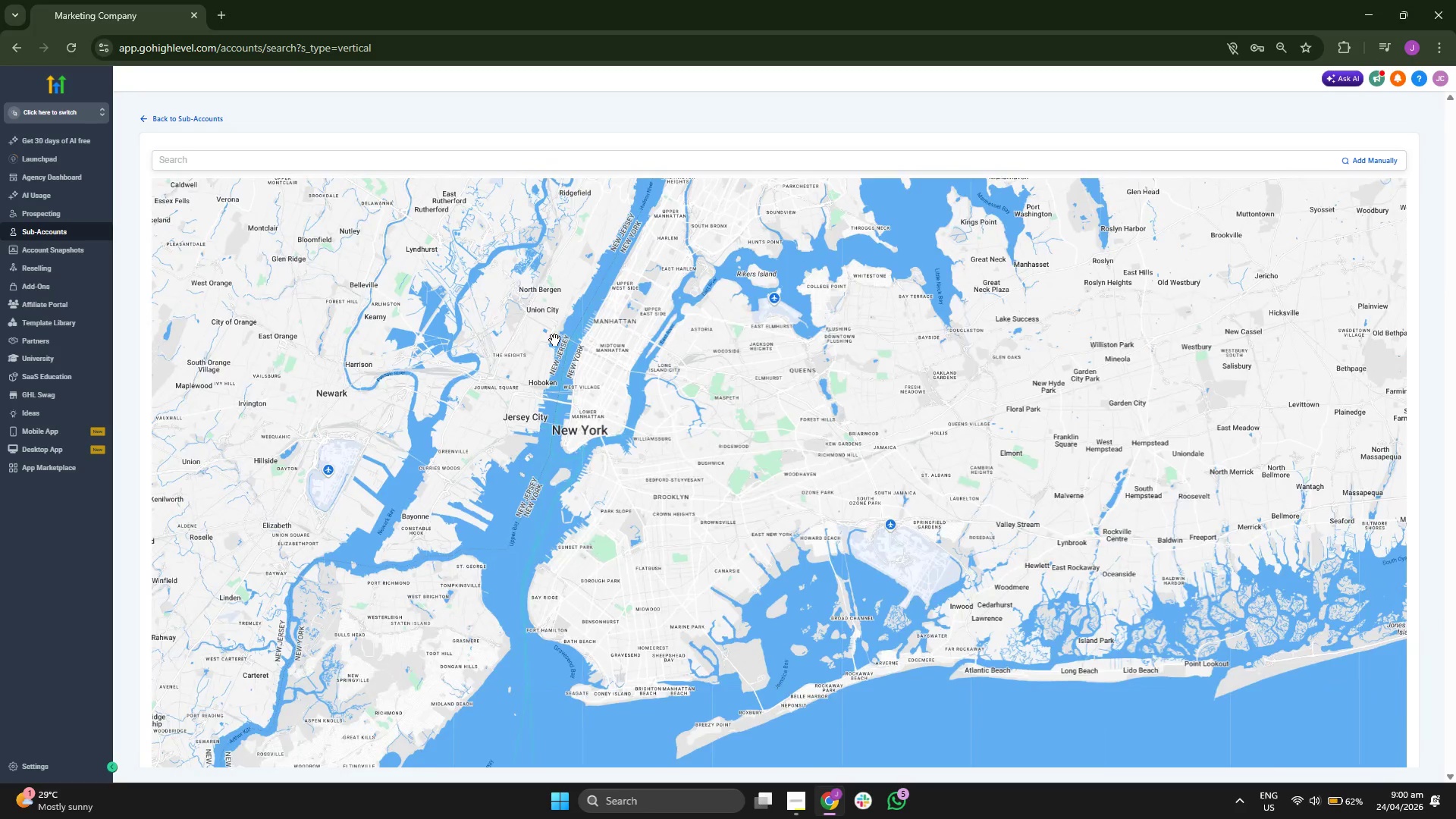 
scroll: coordinate [554, 340], scroll_direction: up, amount: 1.0
 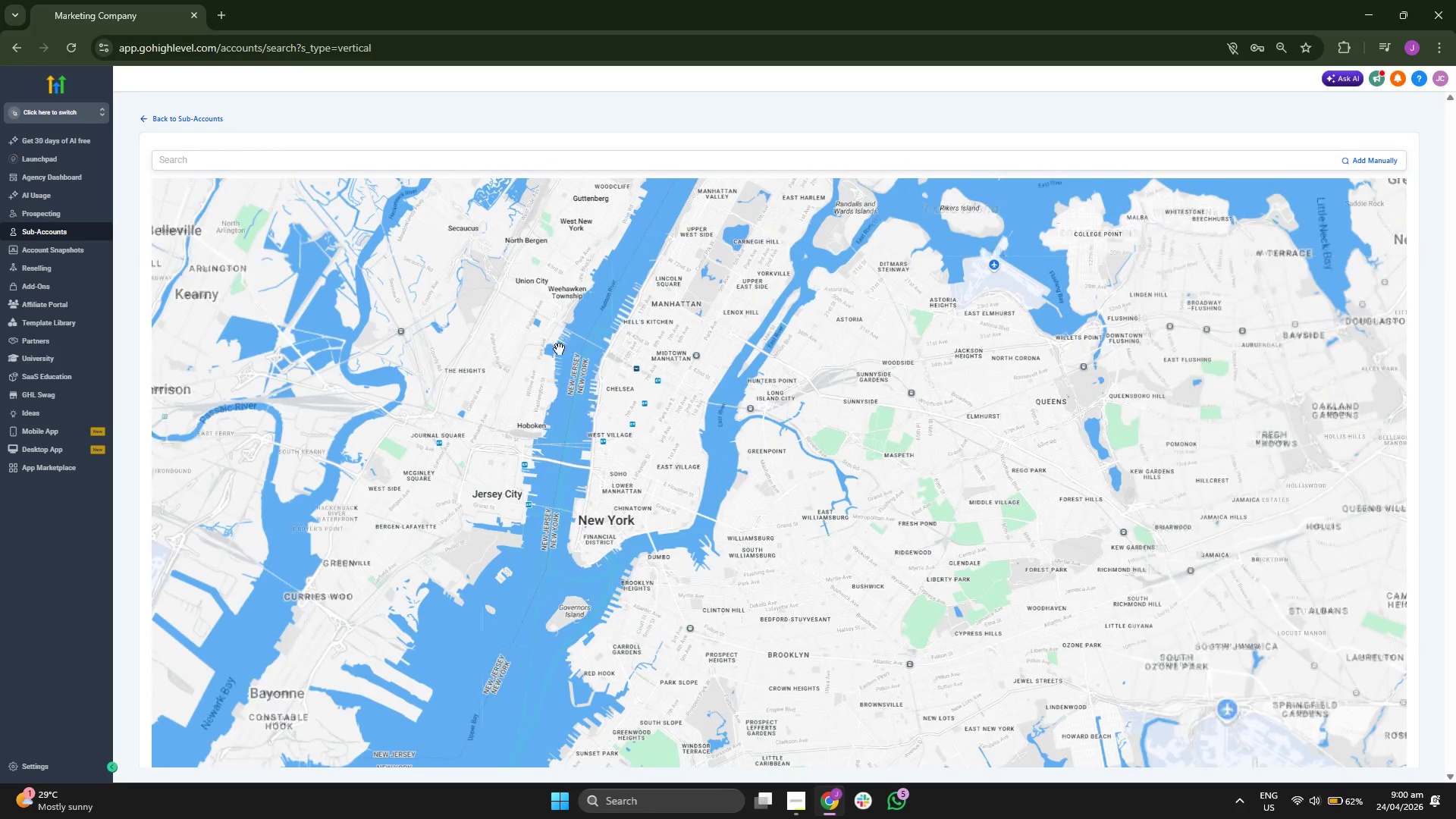 
left_click_drag(start_coordinate=[537, 354], to_coordinate=[514, 350])
 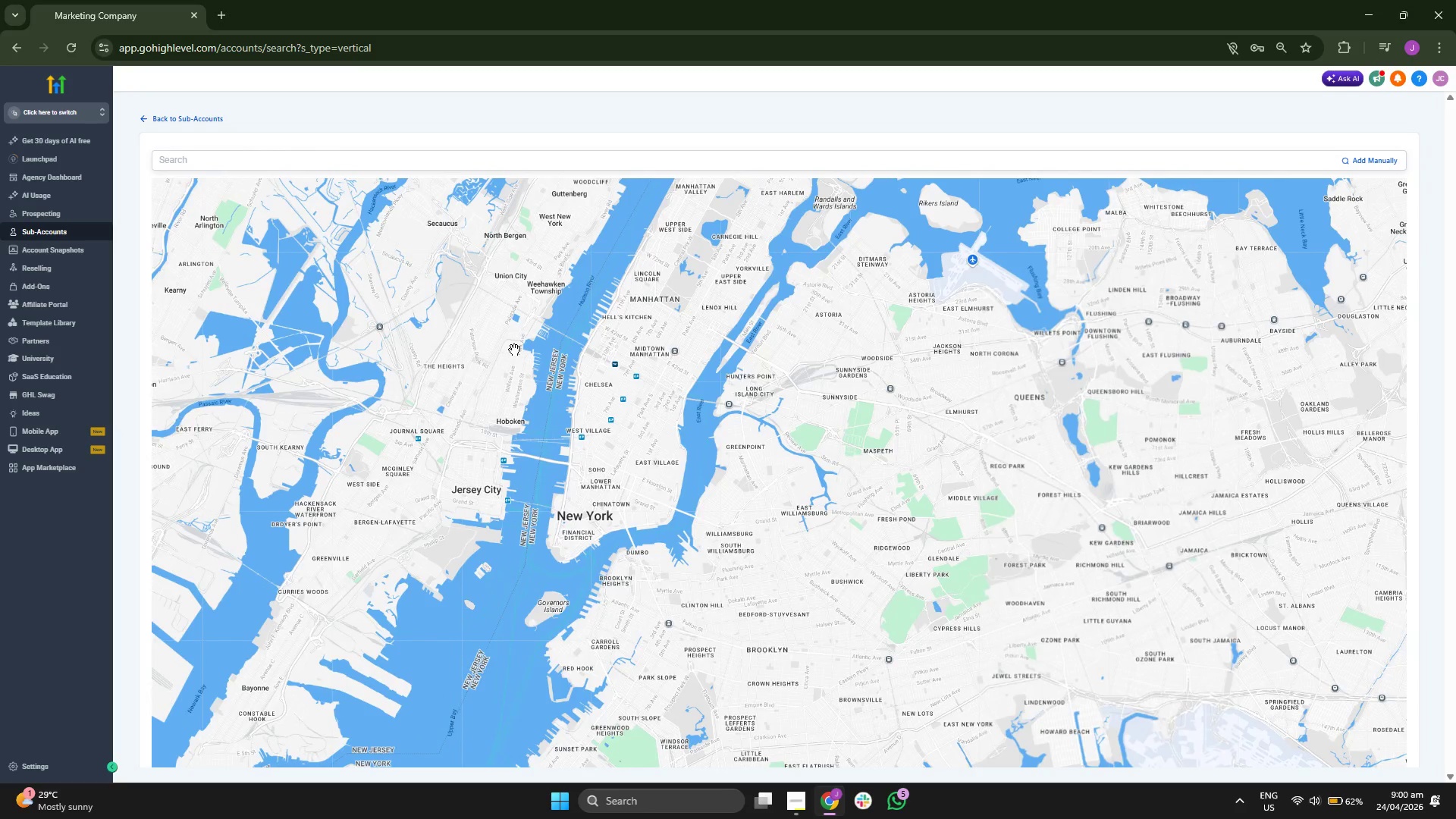 
scroll: coordinate [514, 350], scroll_direction: up, amount: 1.0
 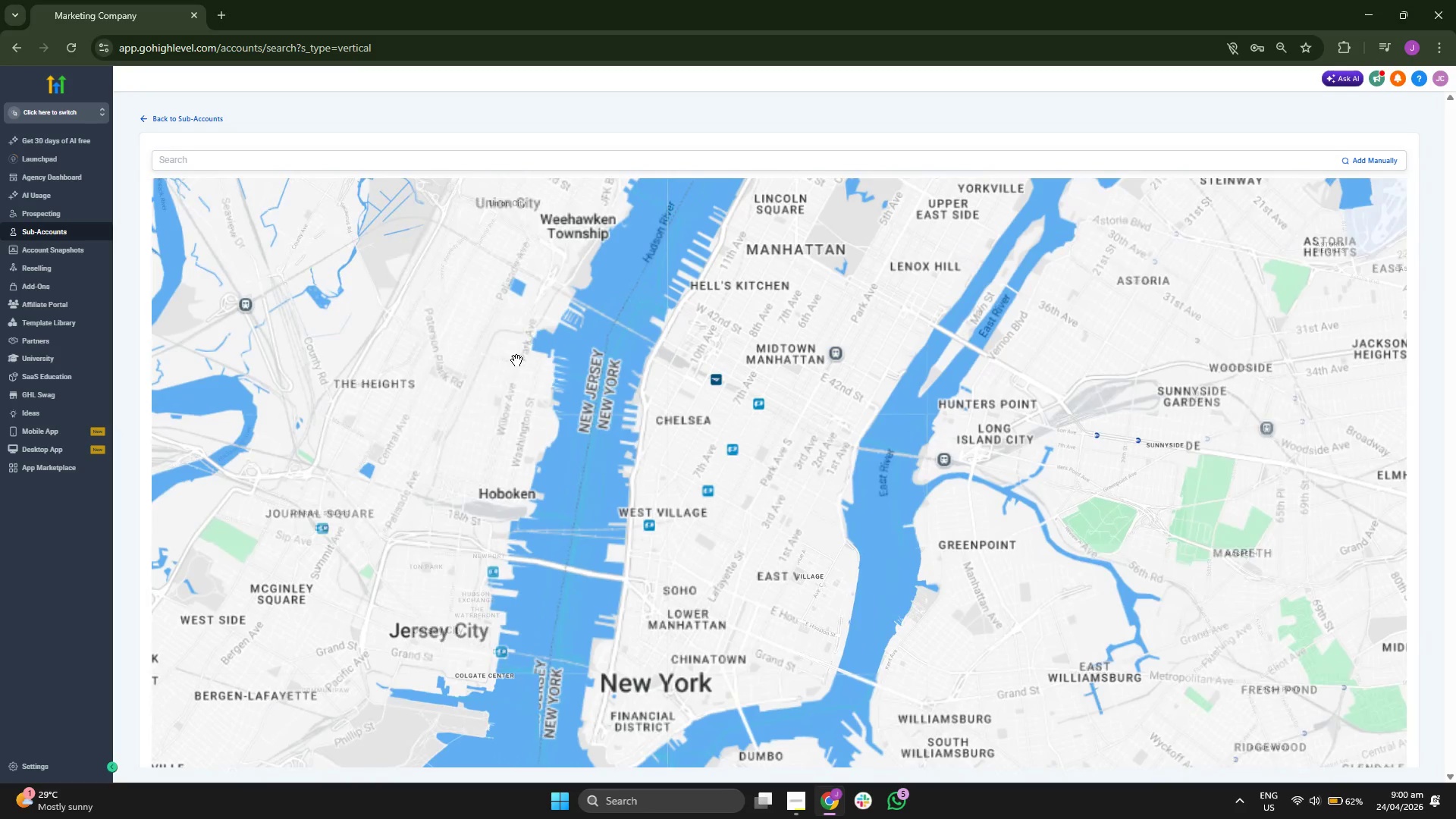 
left_click_drag(start_coordinate=[526, 382], to_coordinate=[509, 314])
 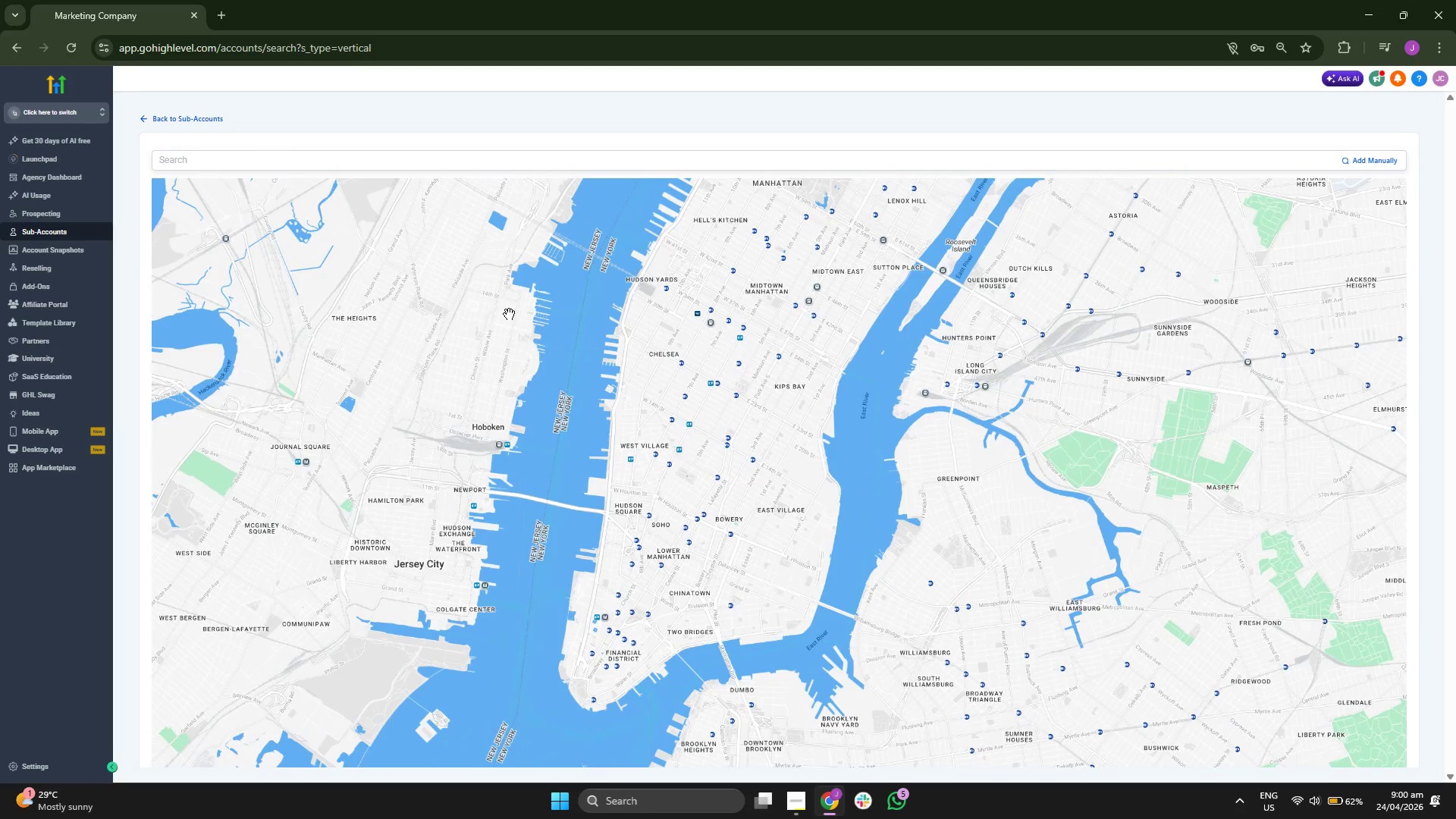 
scroll: coordinate [509, 313], scroll_direction: down, amount: 2.0
 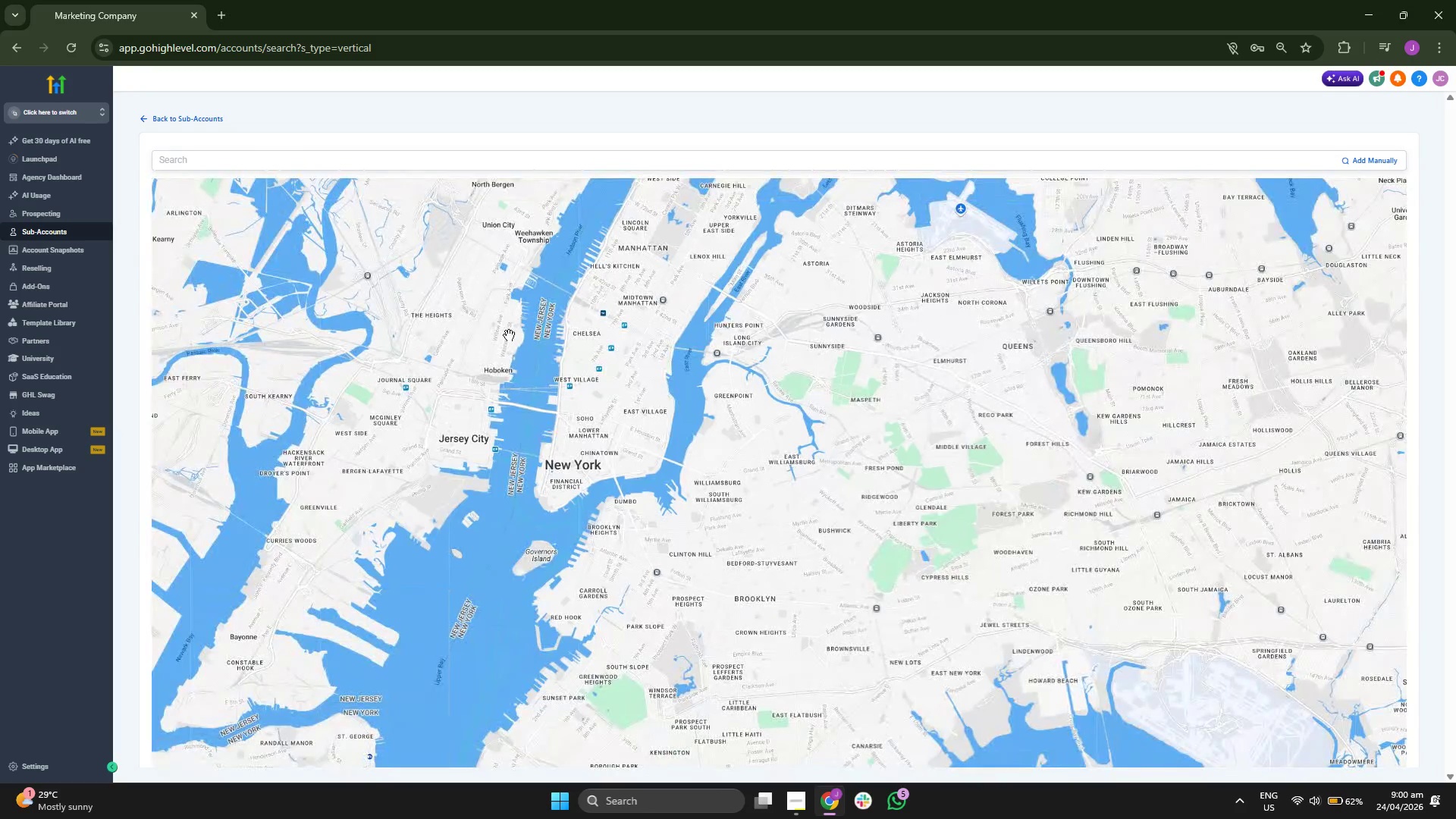 
scroll: coordinate [509, 347], scroll_direction: up, amount: 1.0
 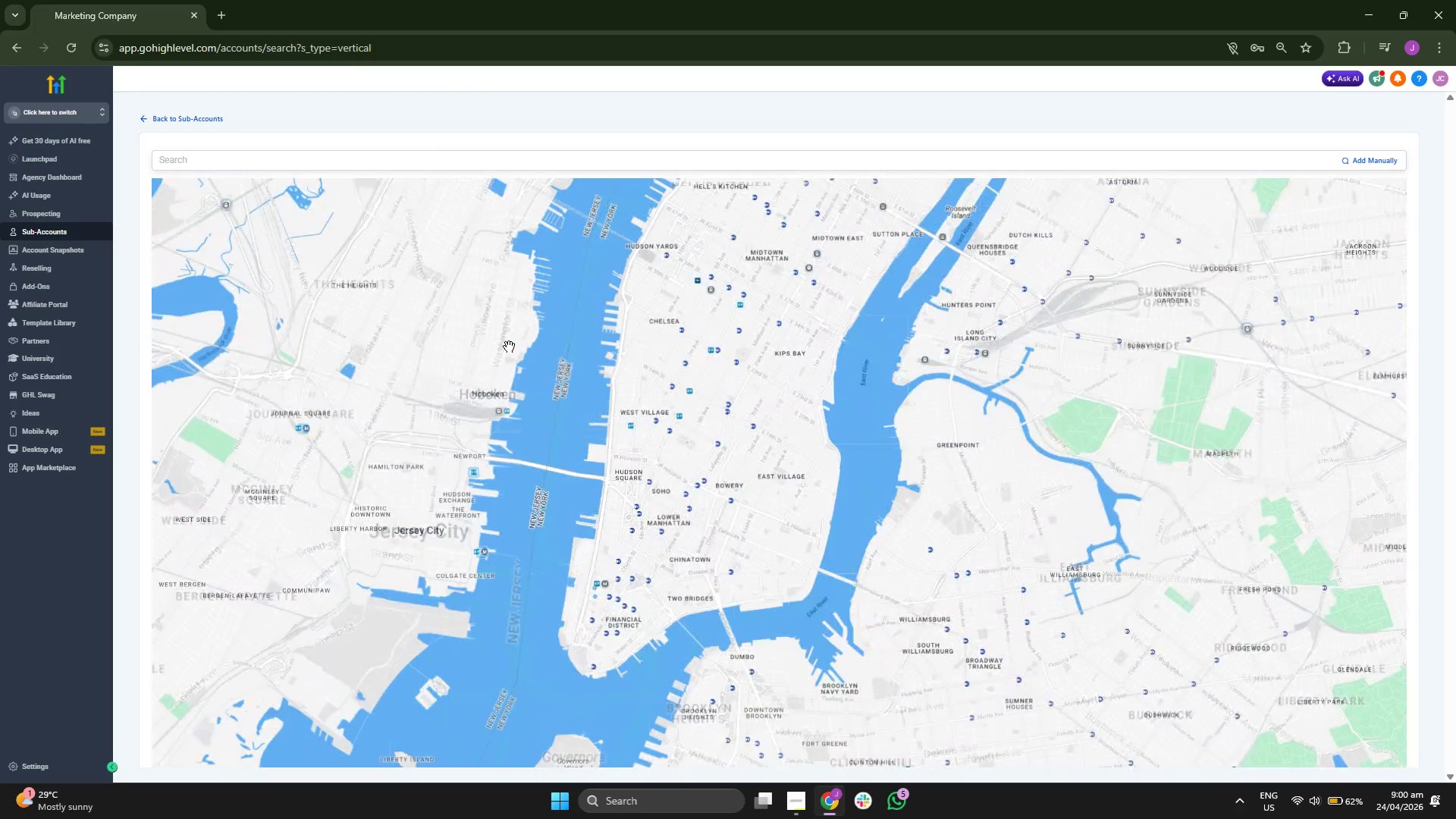 
left_click_drag(start_coordinate=[507, 357], to_coordinate=[466, 322])
 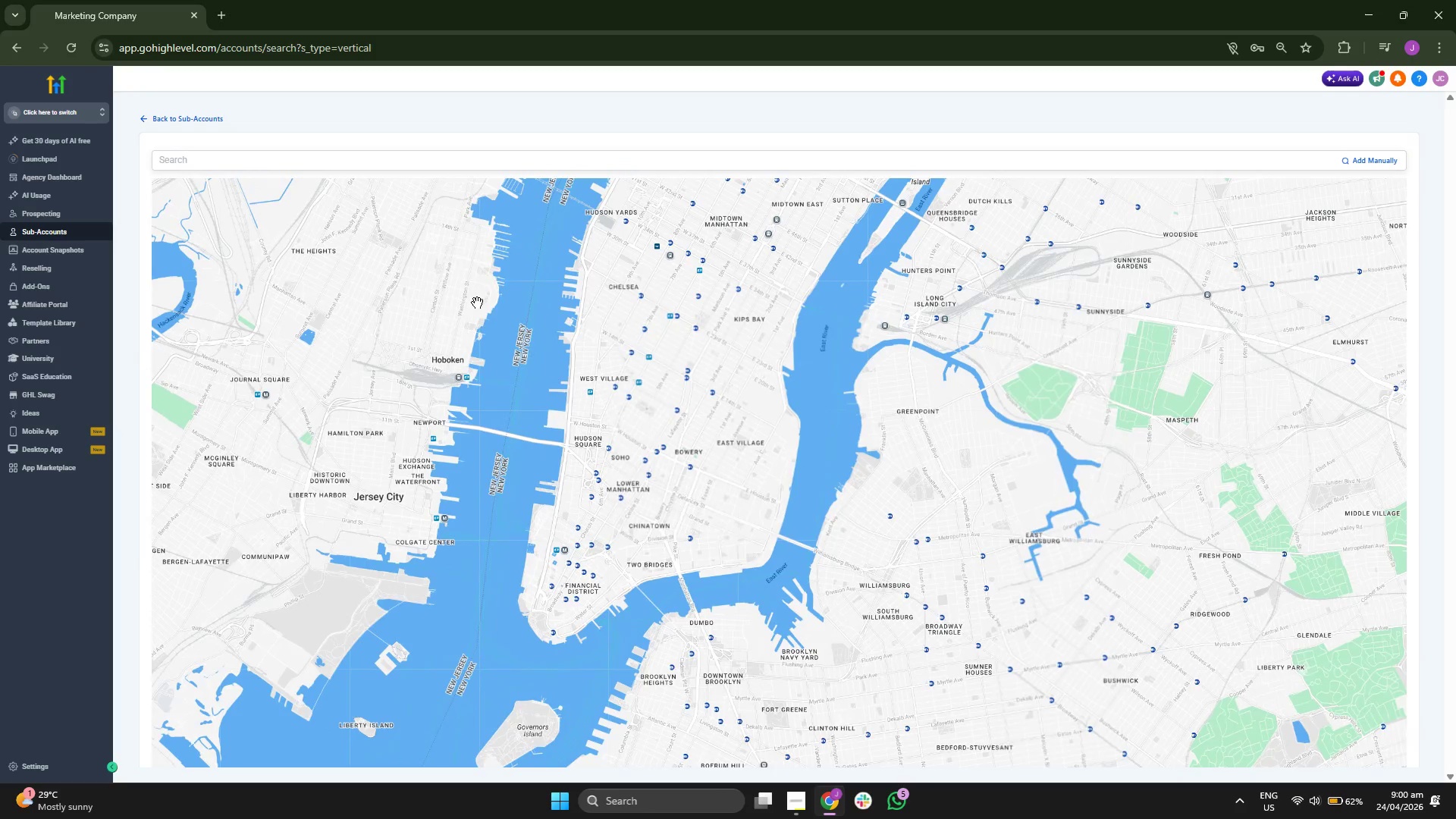 
left_click_drag(start_coordinate=[479, 303], to_coordinate=[459, 327])
 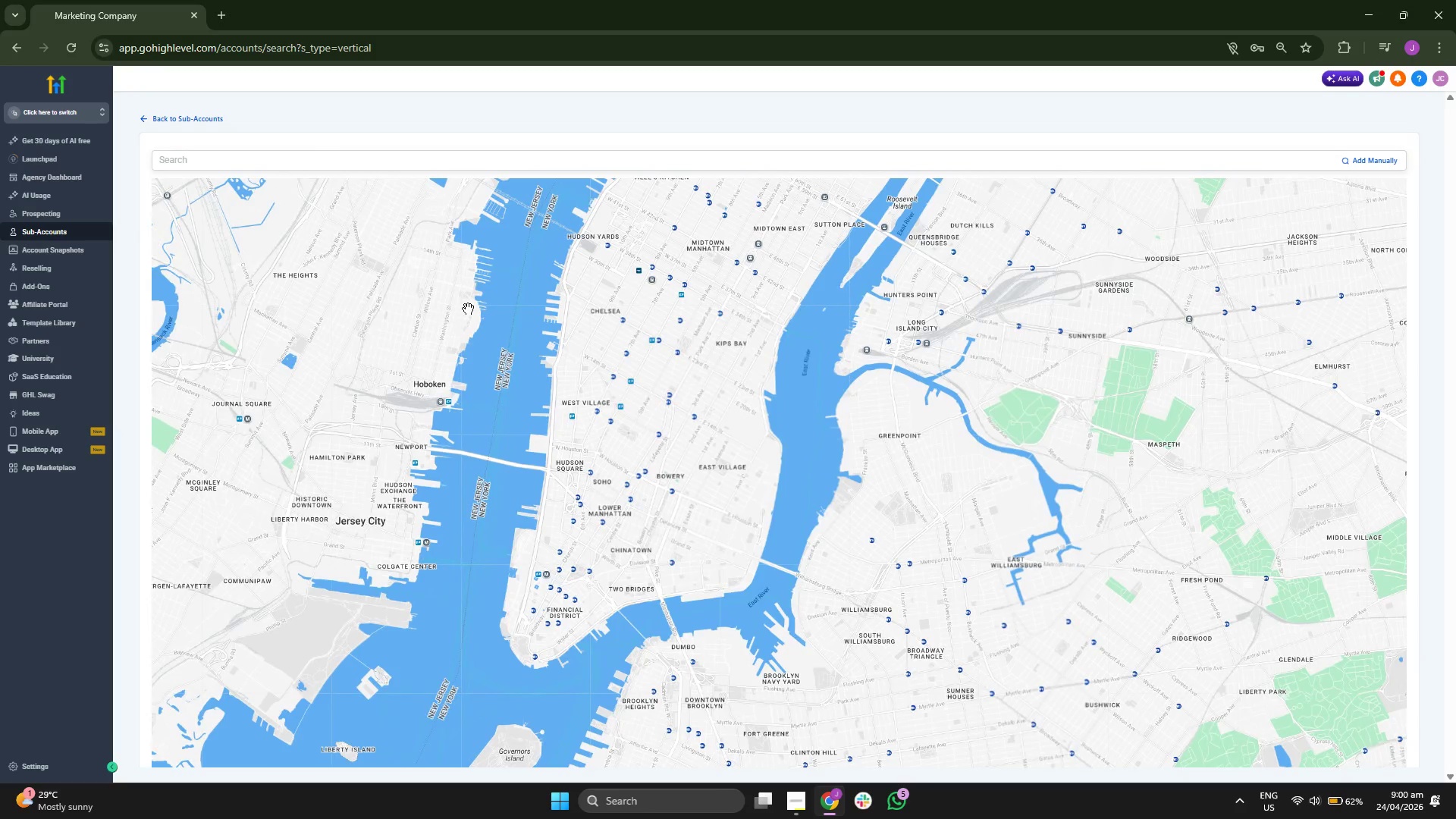 
left_click_drag(start_coordinate=[469, 308], to_coordinate=[453, 334])
 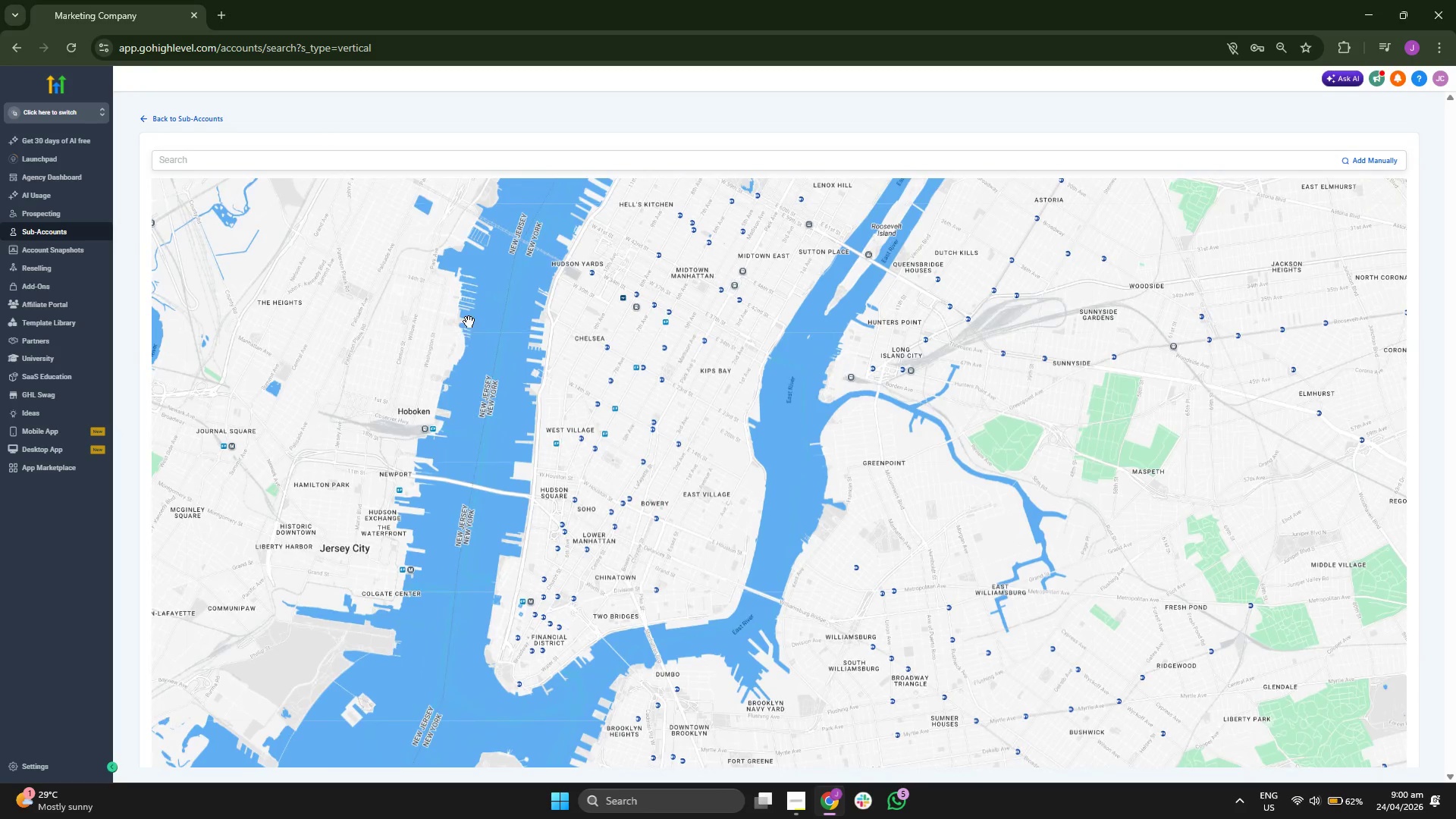 
left_click_drag(start_coordinate=[469, 321], to_coordinate=[443, 360])
 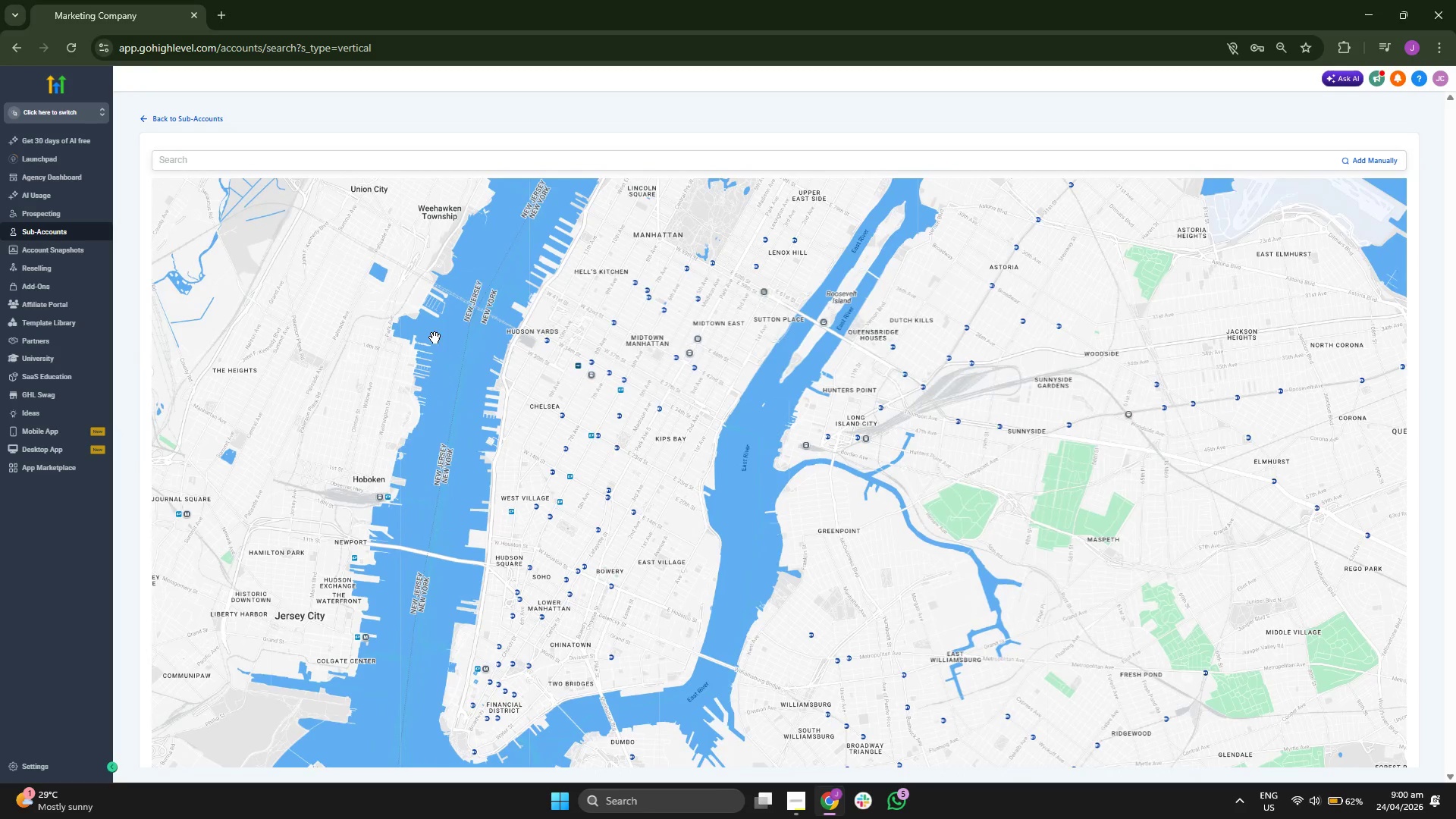 
scroll: coordinate [434, 338], scroll_direction: down, amount: 1.0
 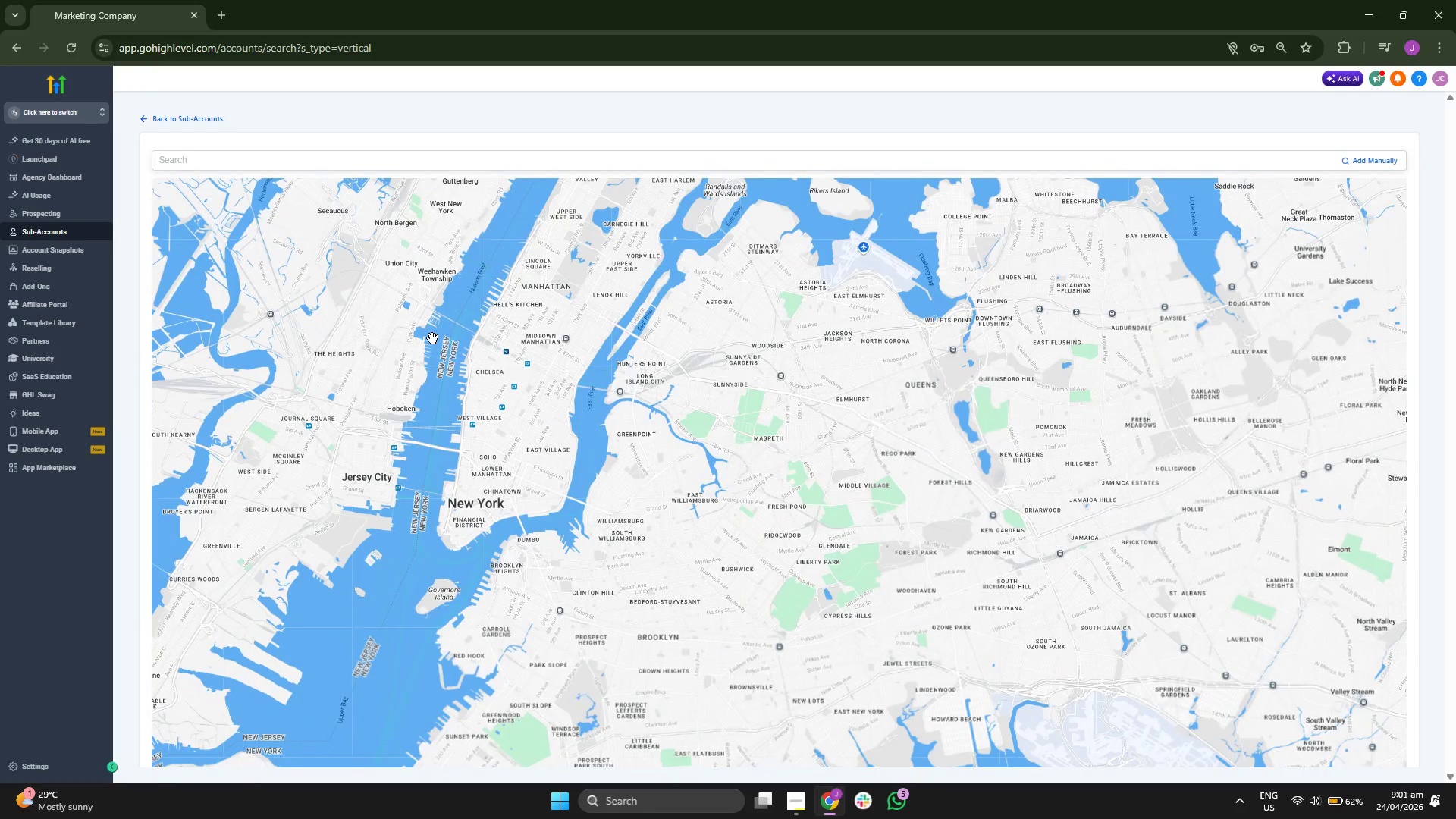 
left_click_drag(start_coordinate=[555, 337], to_coordinate=[511, 409])
 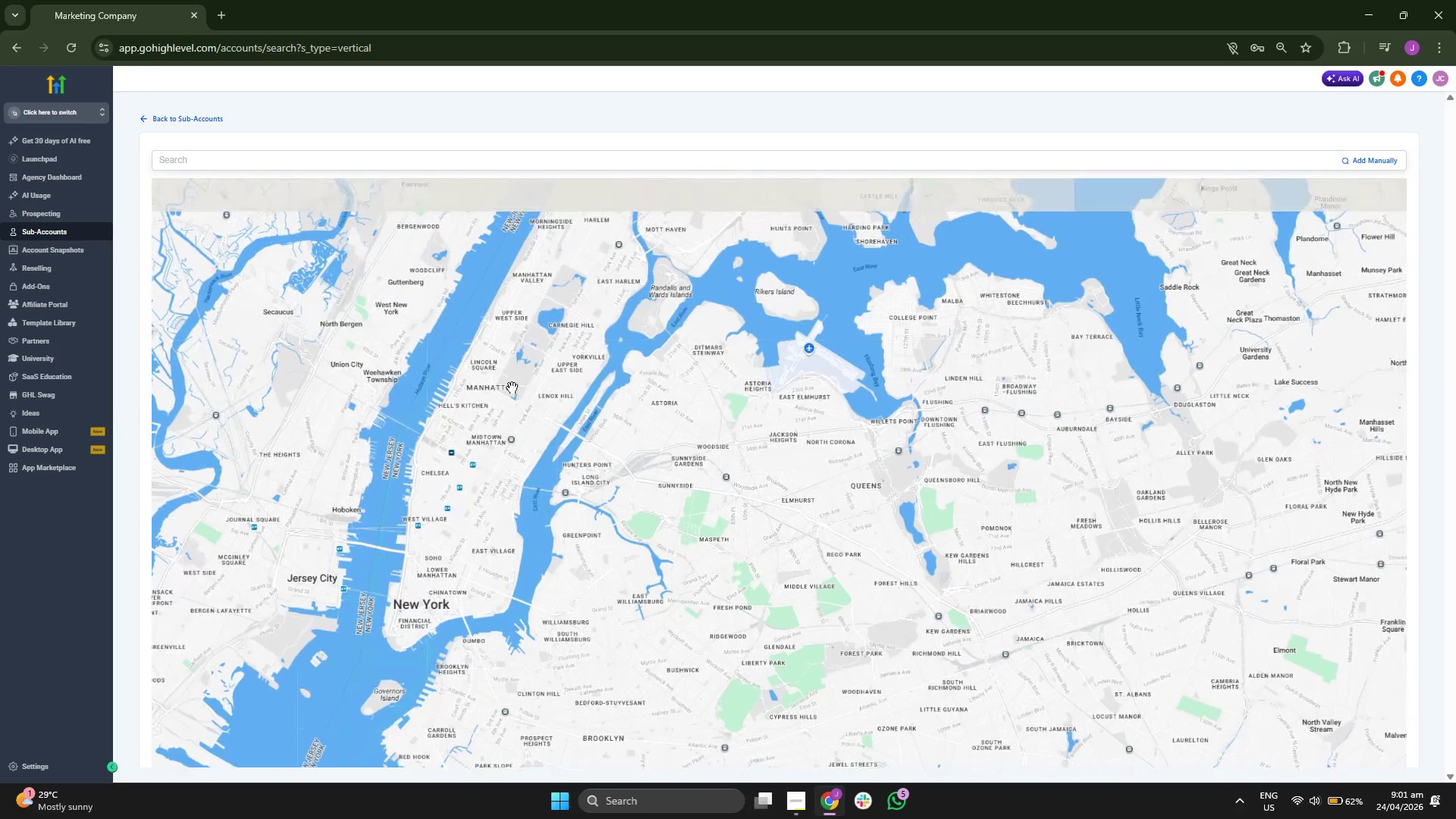 
scroll: coordinate [512, 387], scroll_direction: down, amount: 1.0
 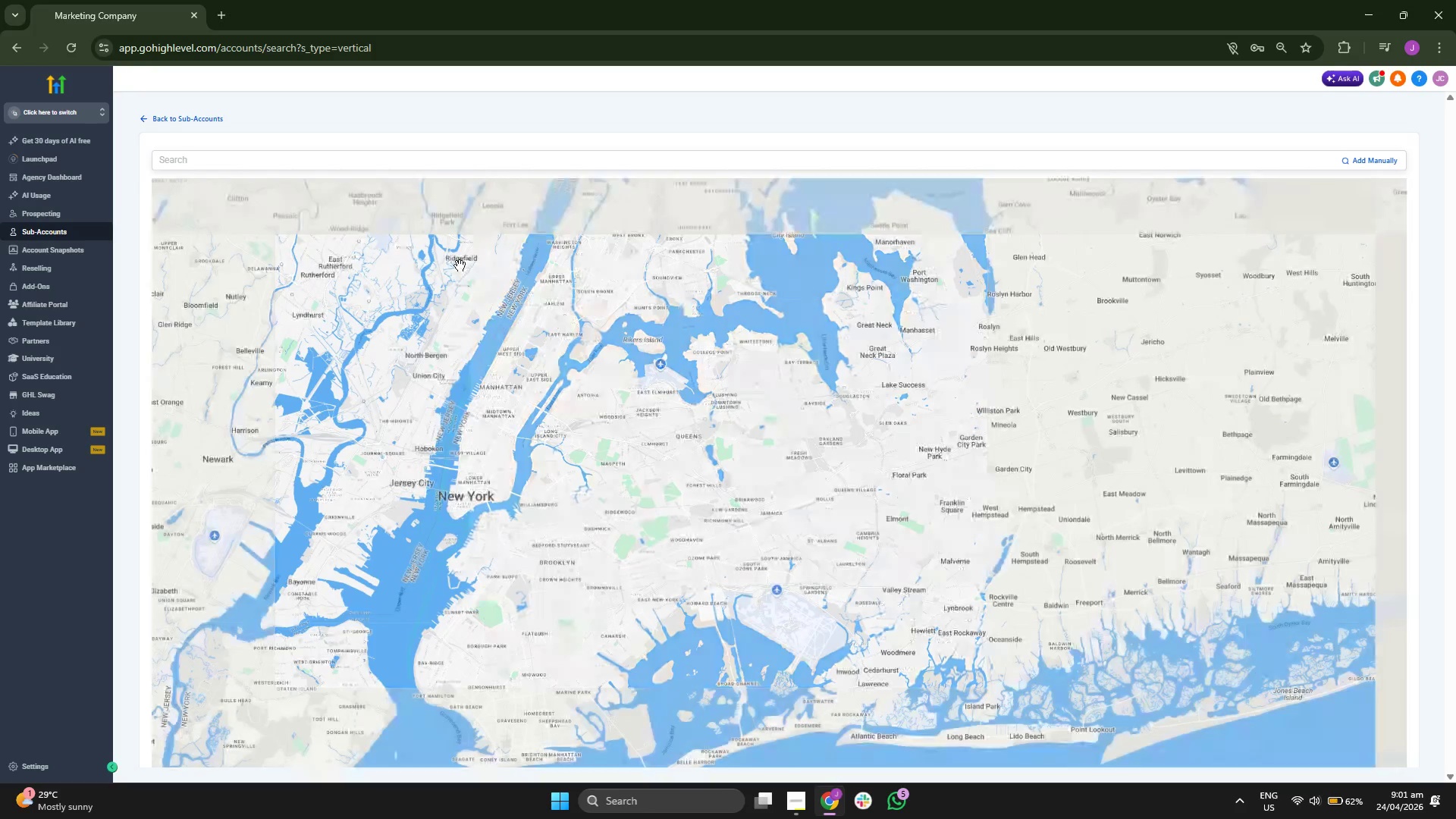 
left_click_drag(start_coordinate=[458, 267], to_coordinate=[442, 347])
 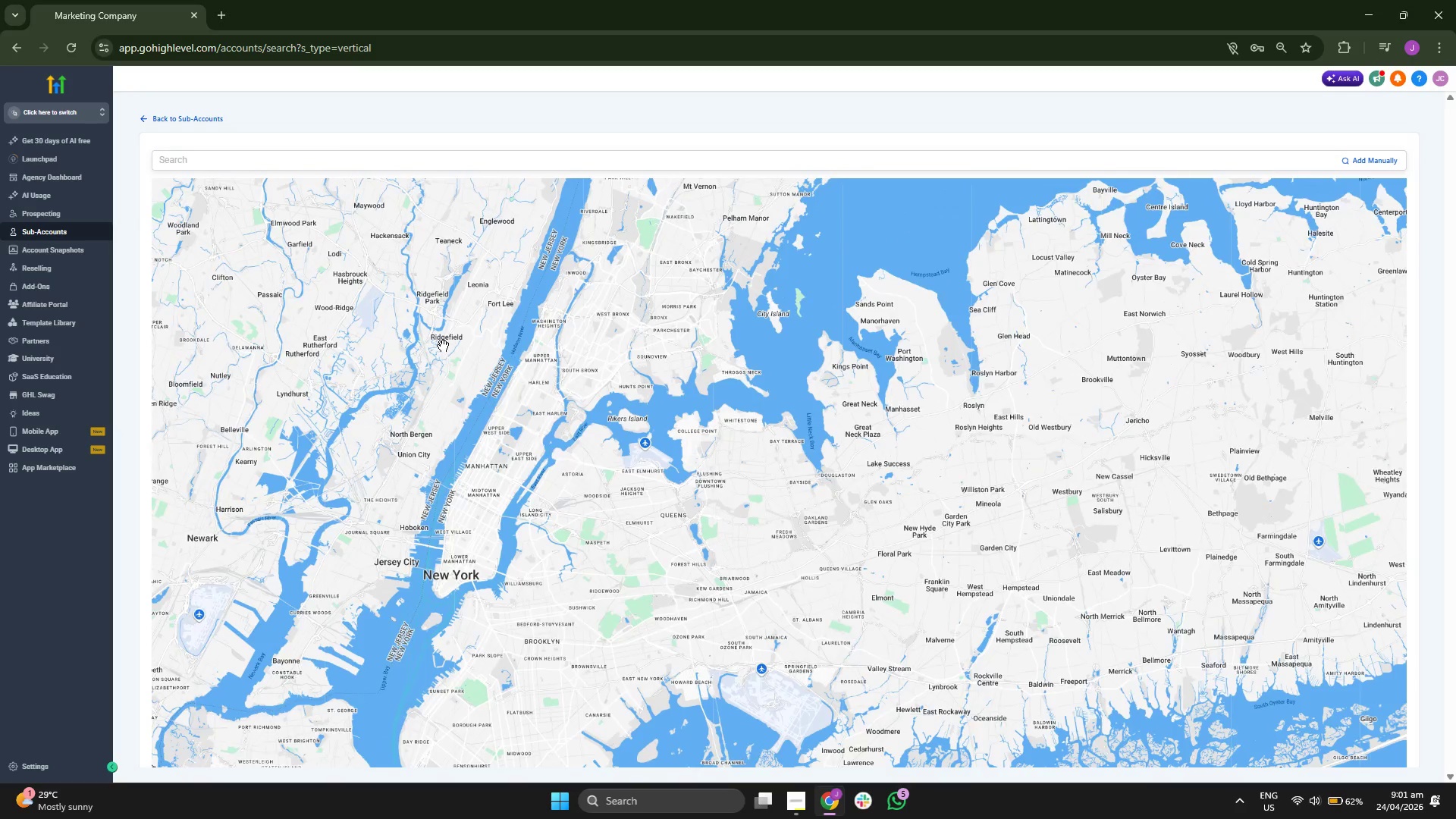 
scroll: coordinate [443, 346], scroll_direction: down, amount: 1.0
 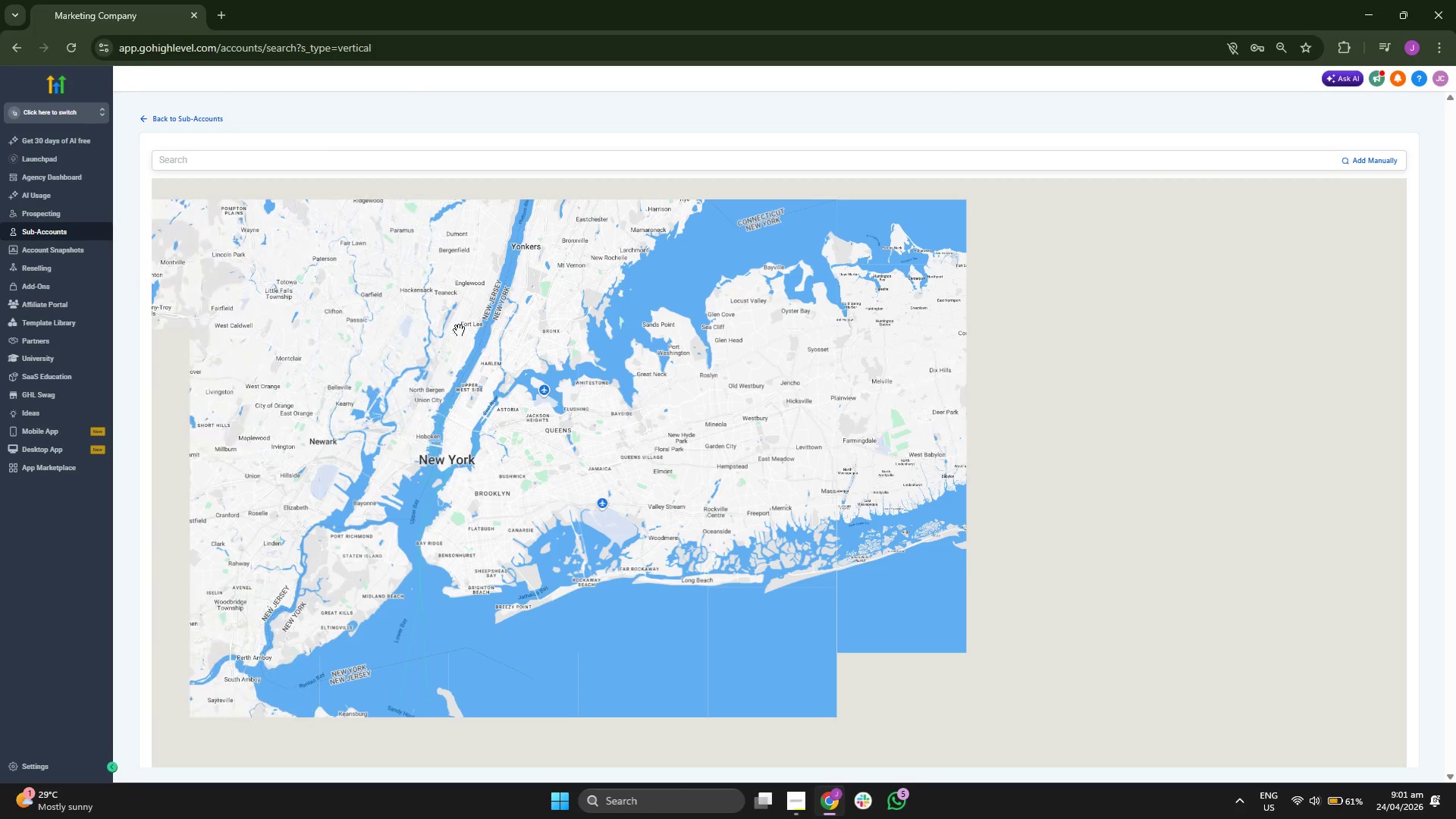 
left_click_drag(start_coordinate=[450, 328], to_coordinate=[534, 429])
 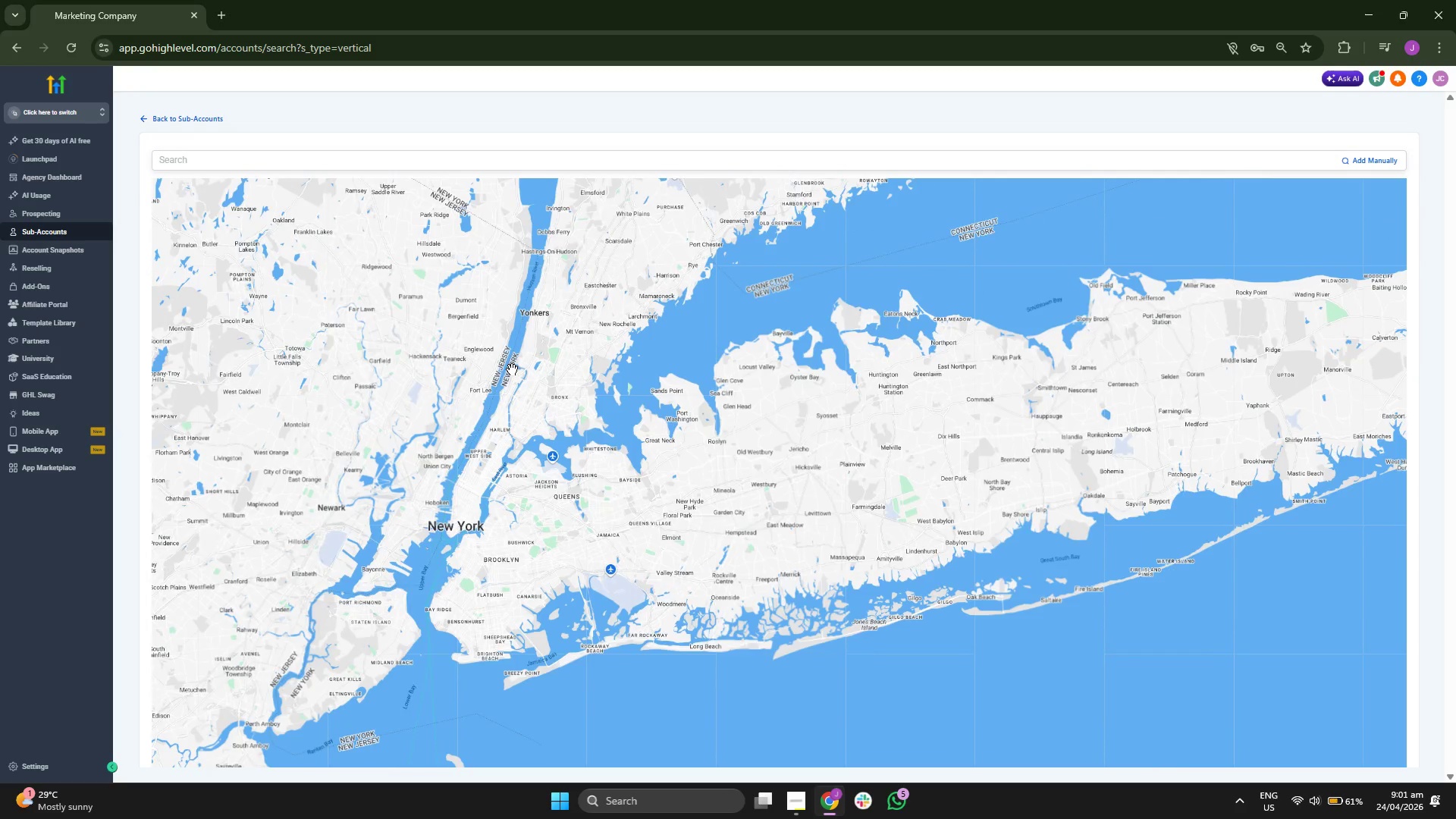 
scroll: coordinate [510, 369], scroll_direction: up, amount: 1.0
 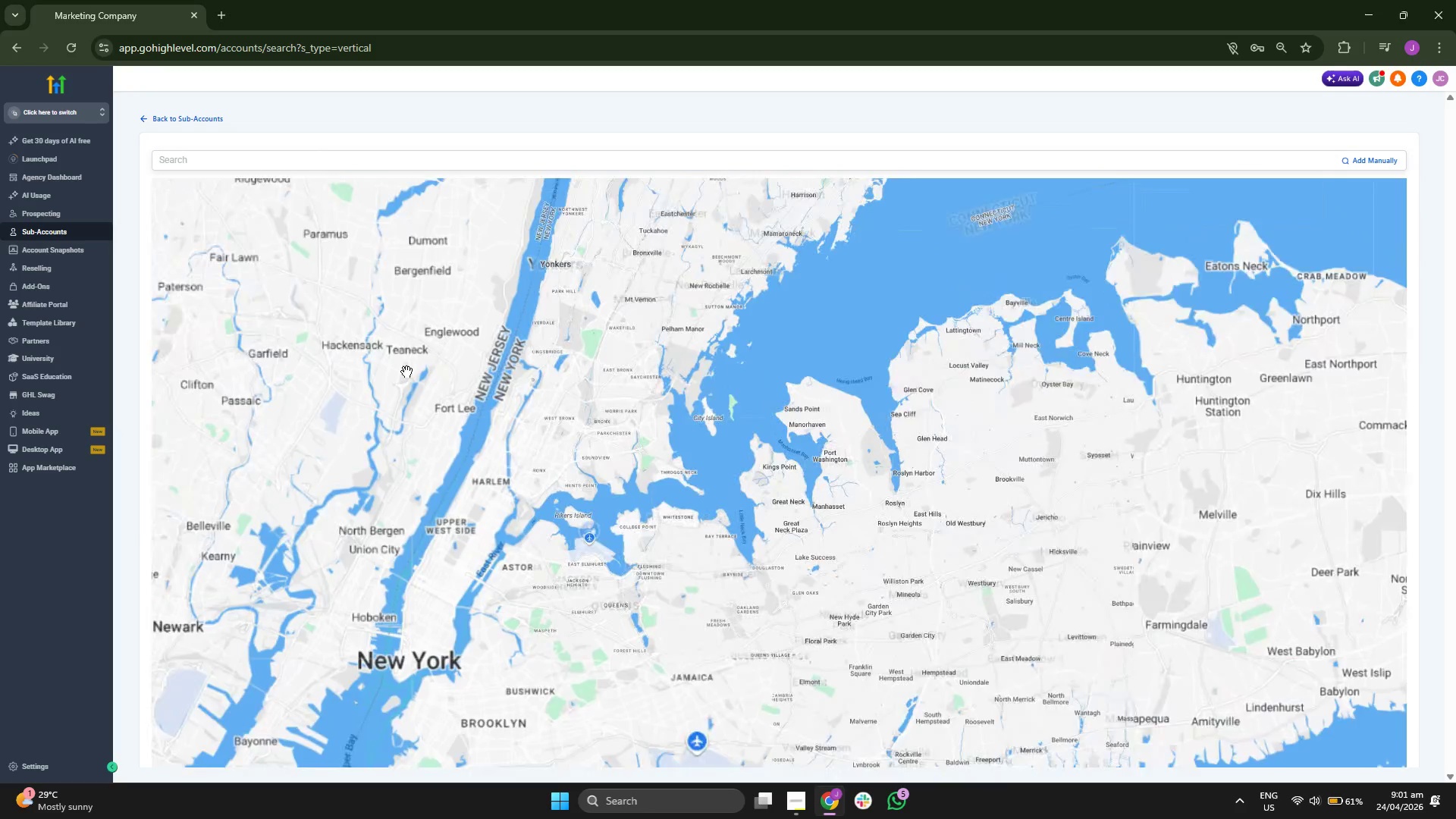 
left_click_drag(start_coordinate=[377, 372], to_coordinate=[396, 344])
 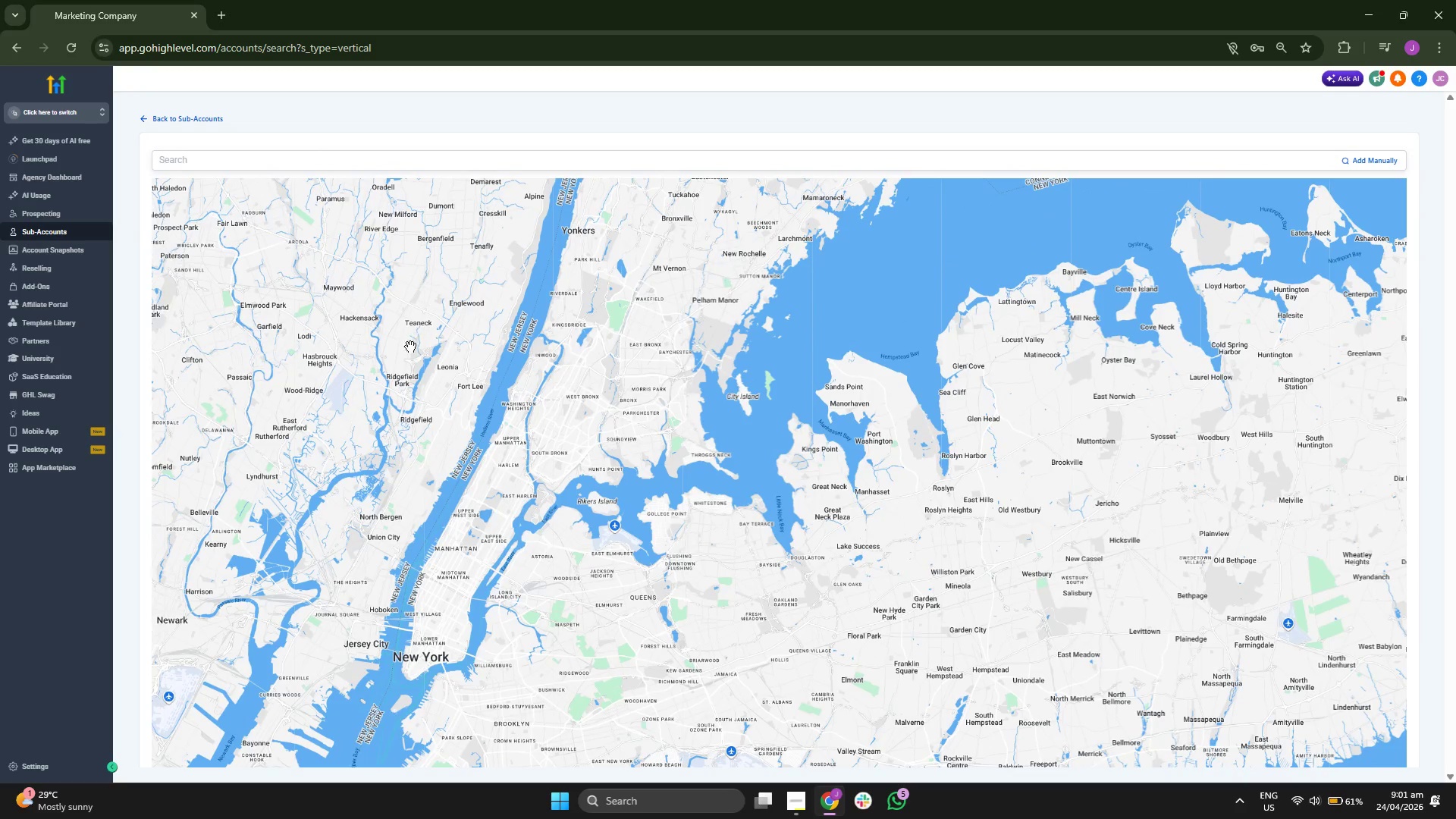 
left_click_drag(start_coordinate=[409, 368], to_coordinate=[406, 305])
 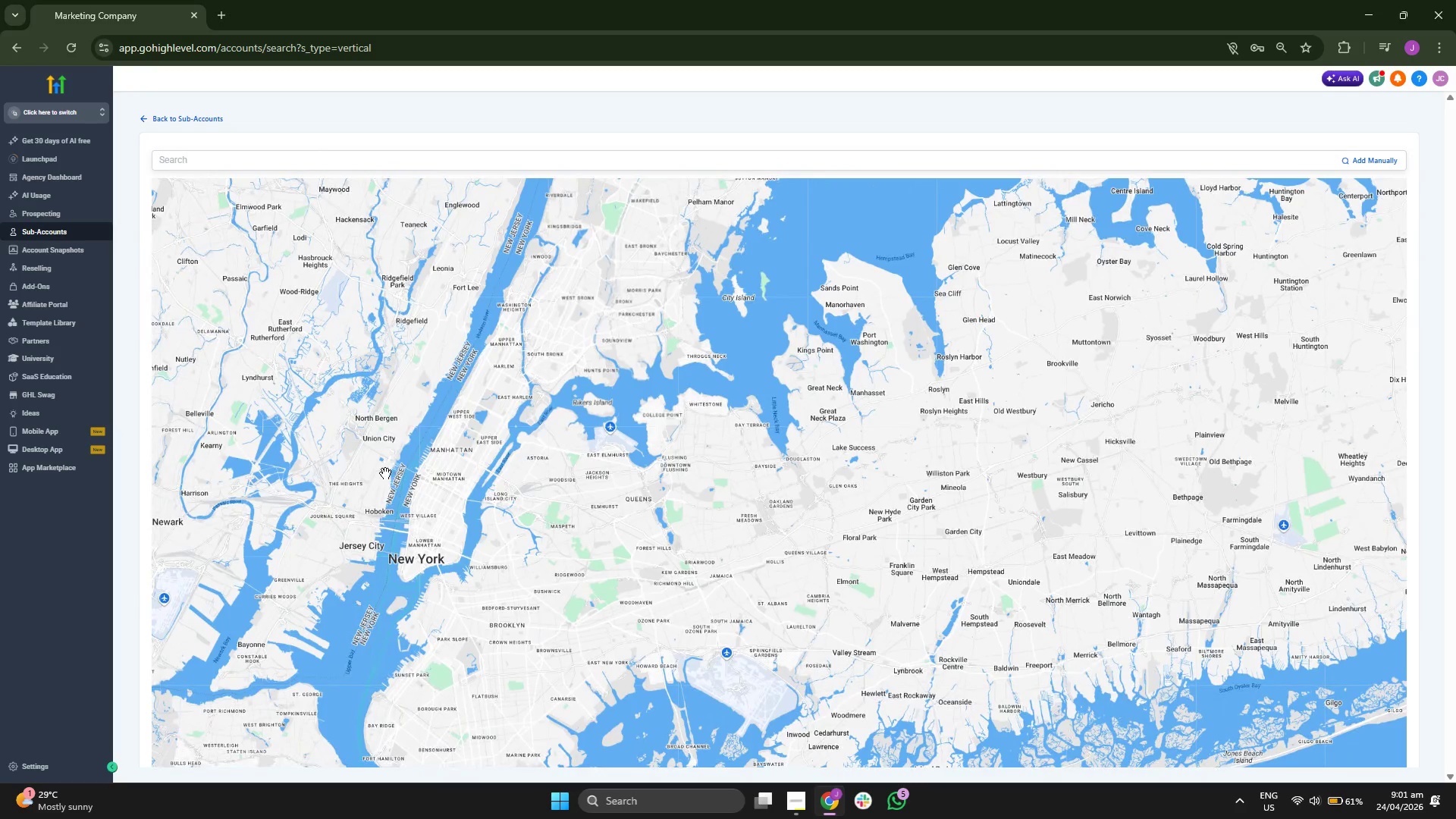 
left_click_drag(start_coordinate=[362, 481], to_coordinate=[377, 403])
 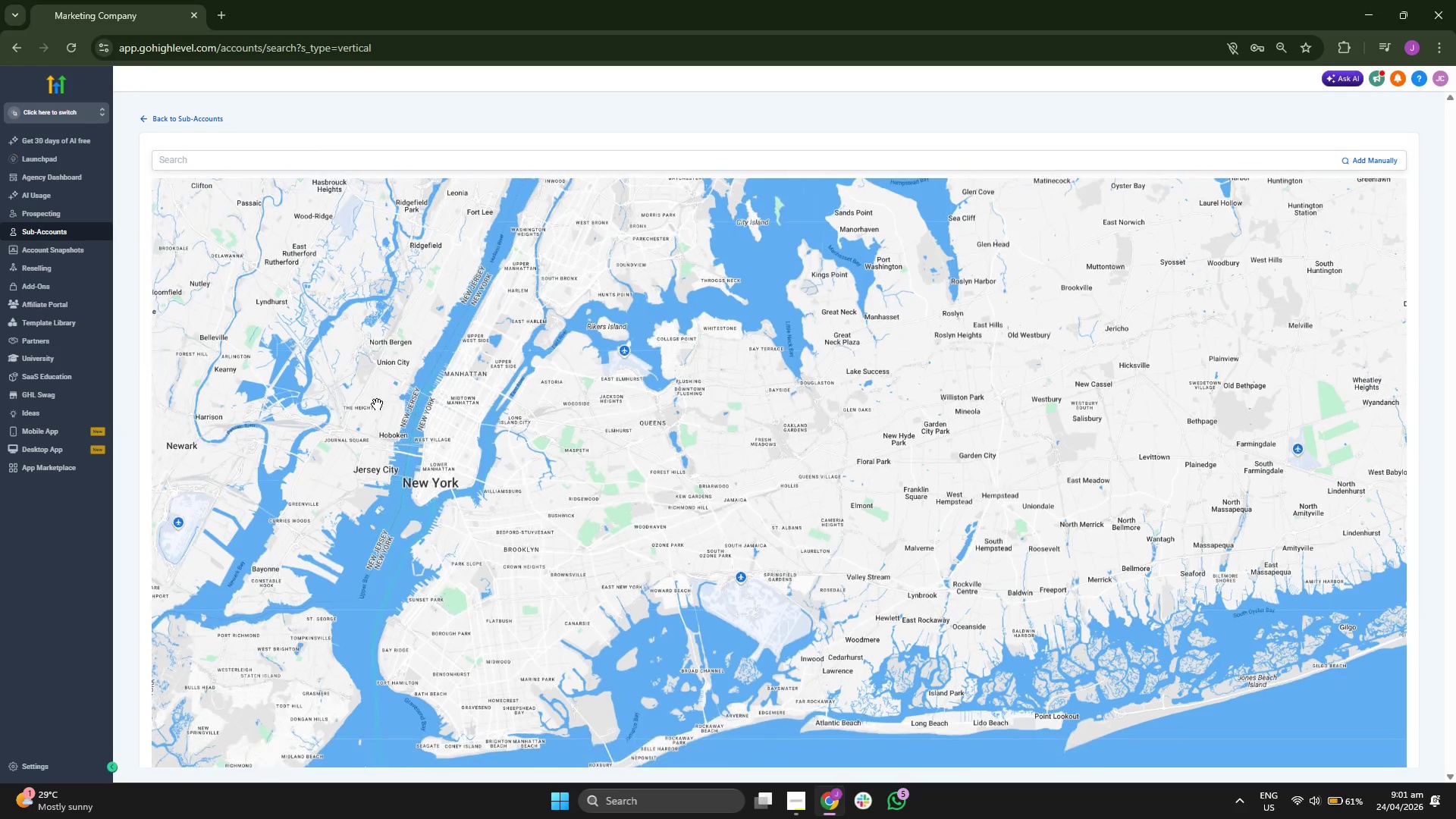 
left_click_drag(start_coordinate=[378, 420], to_coordinate=[380, 353])
 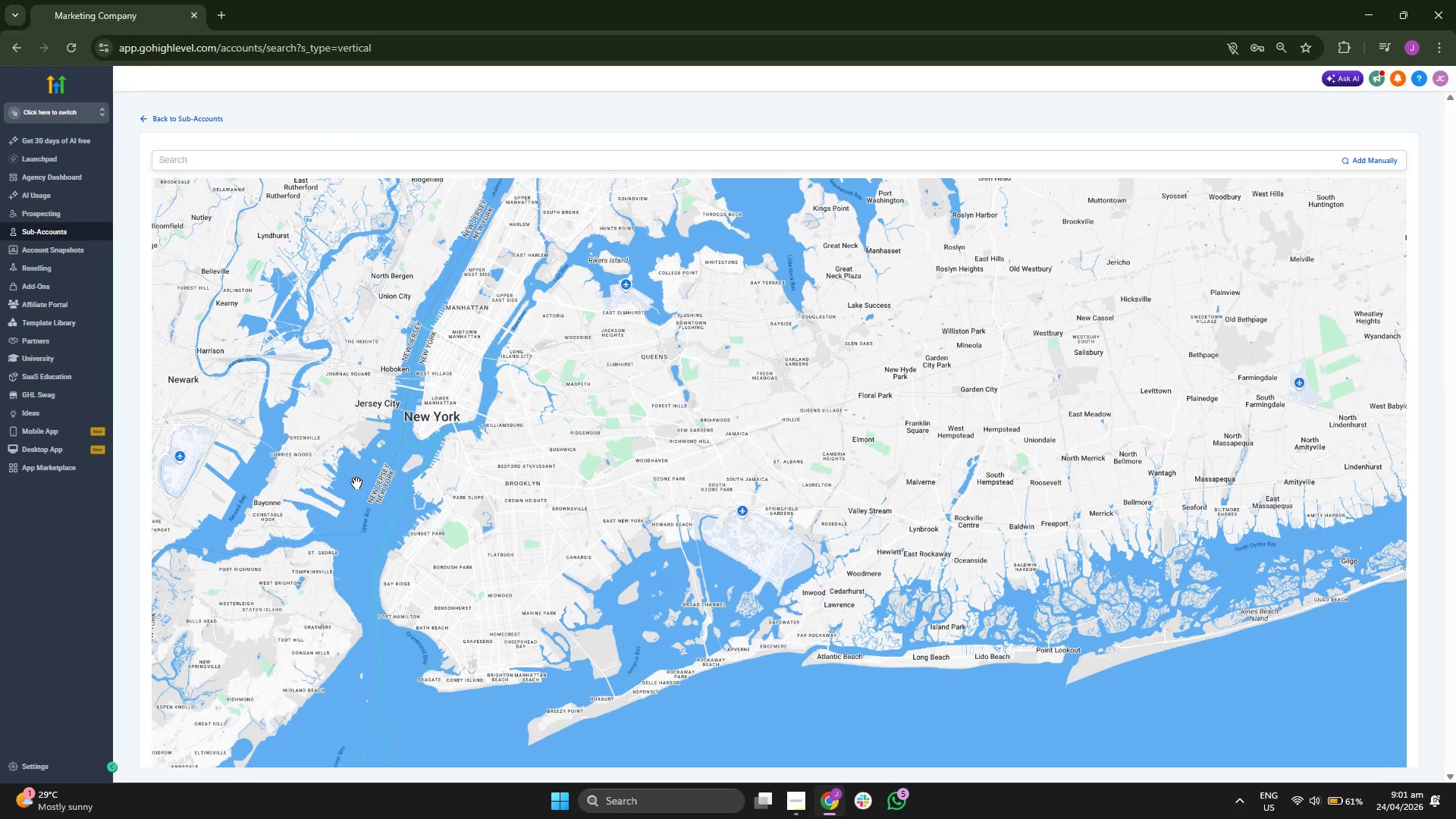 
left_click_drag(start_coordinate=[345, 505], to_coordinate=[359, 450])
 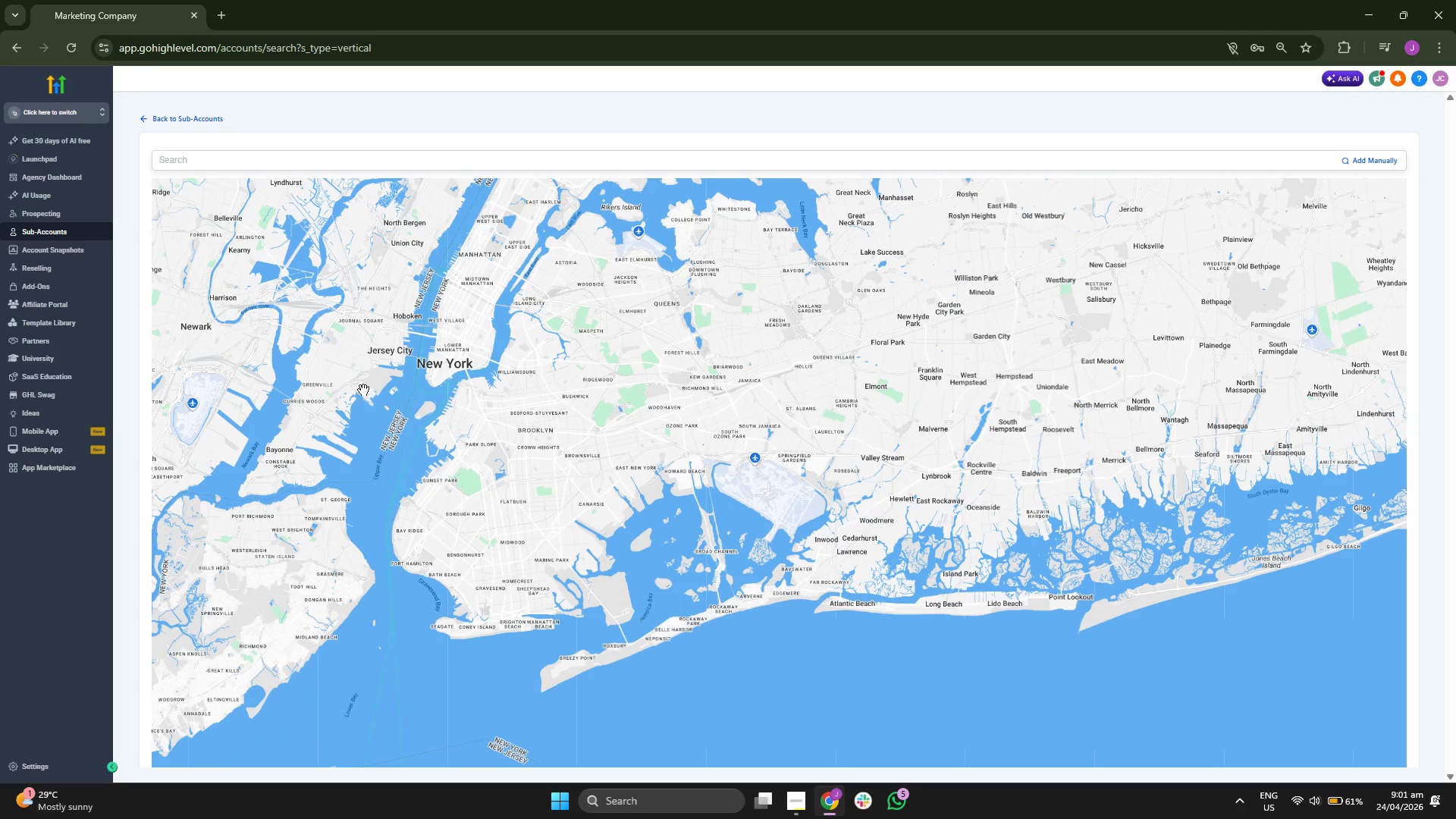 
left_click_drag(start_coordinate=[347, 367], to_coordinate=[367, 453])
 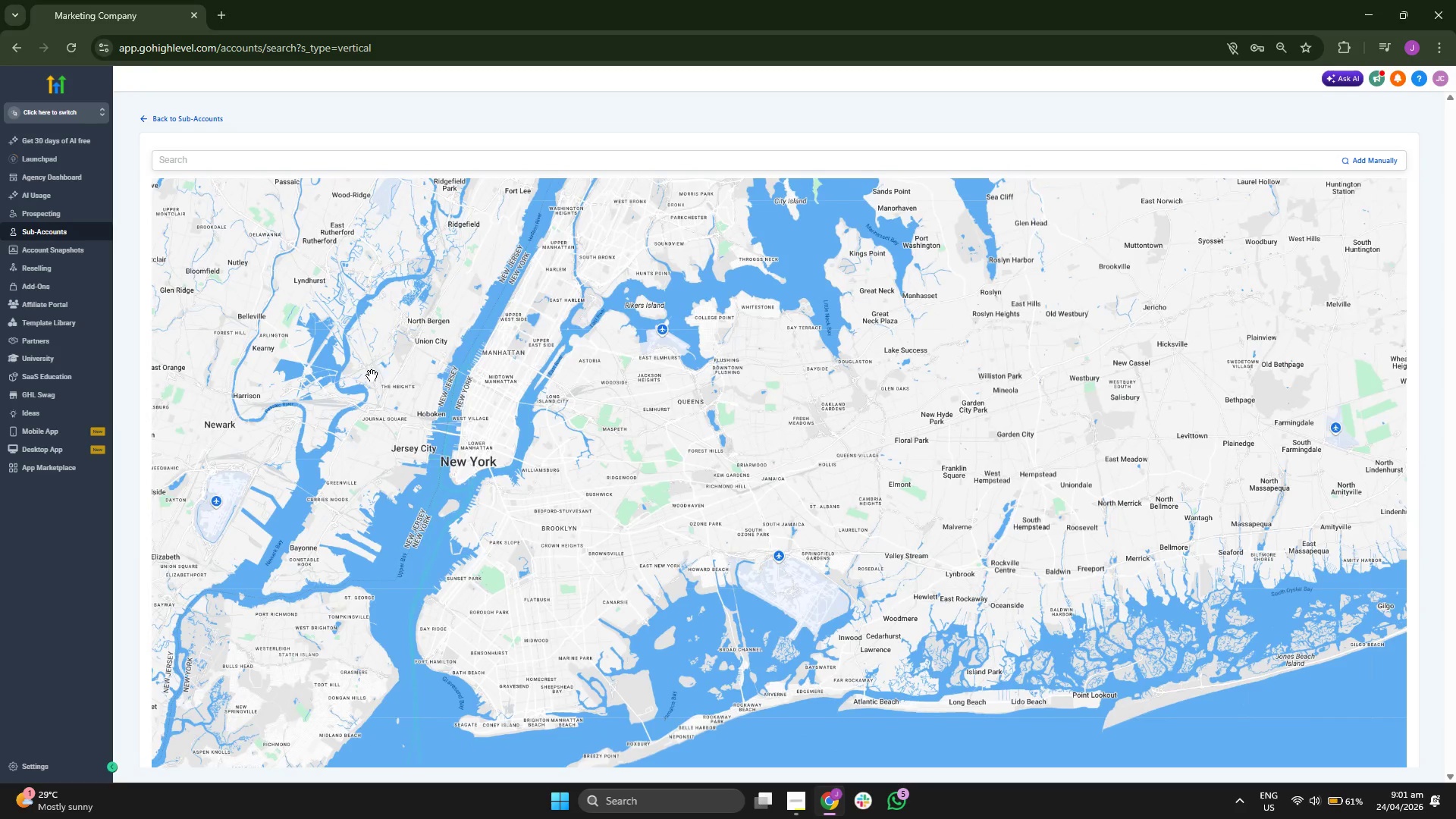 
left_click_drag(start_coordinate=[369, 370], to_coordinate=[397, 403])
 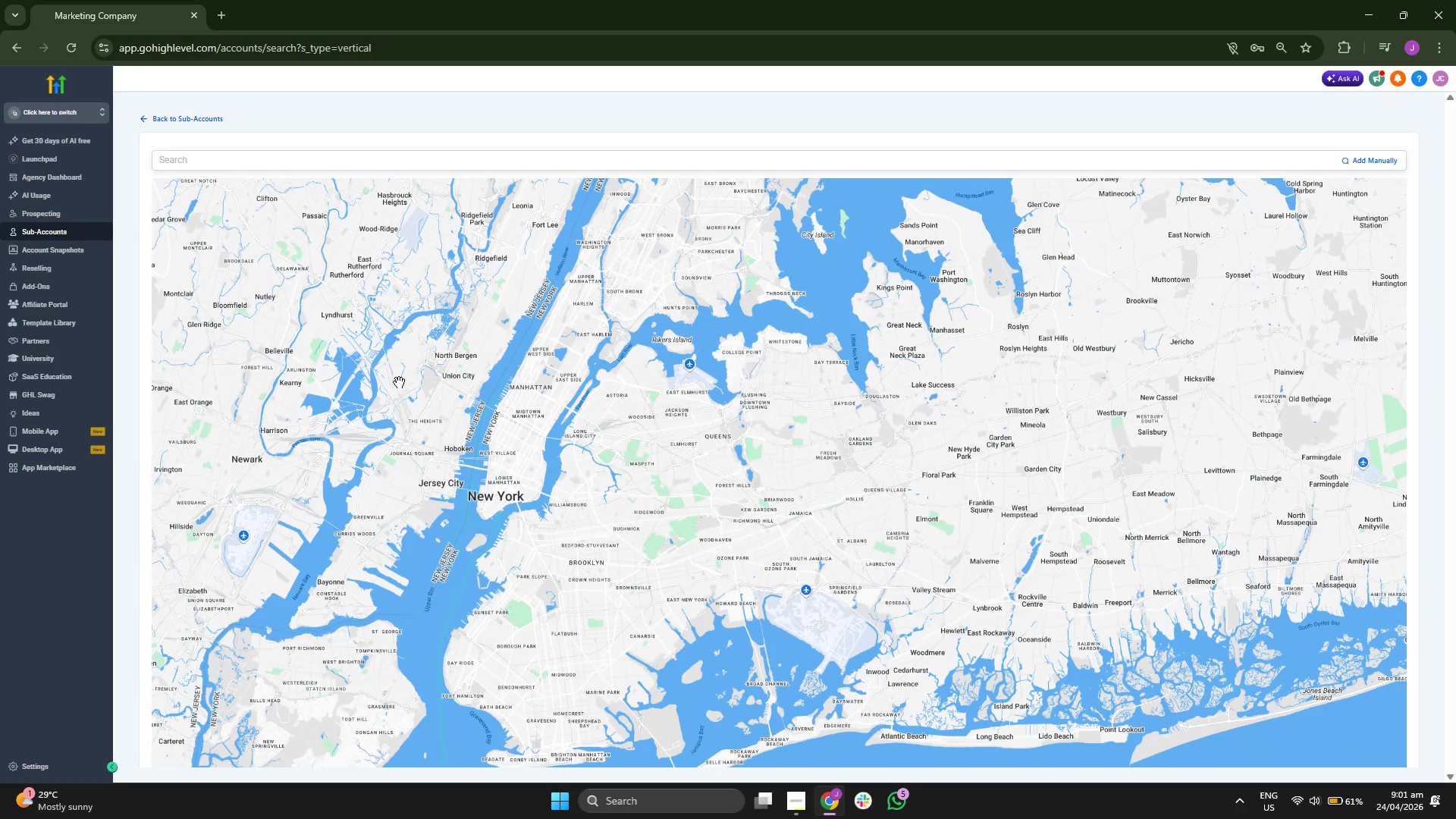 
scroll: coordinate [399, 382], scroll_direction: up, amount: 1.0
 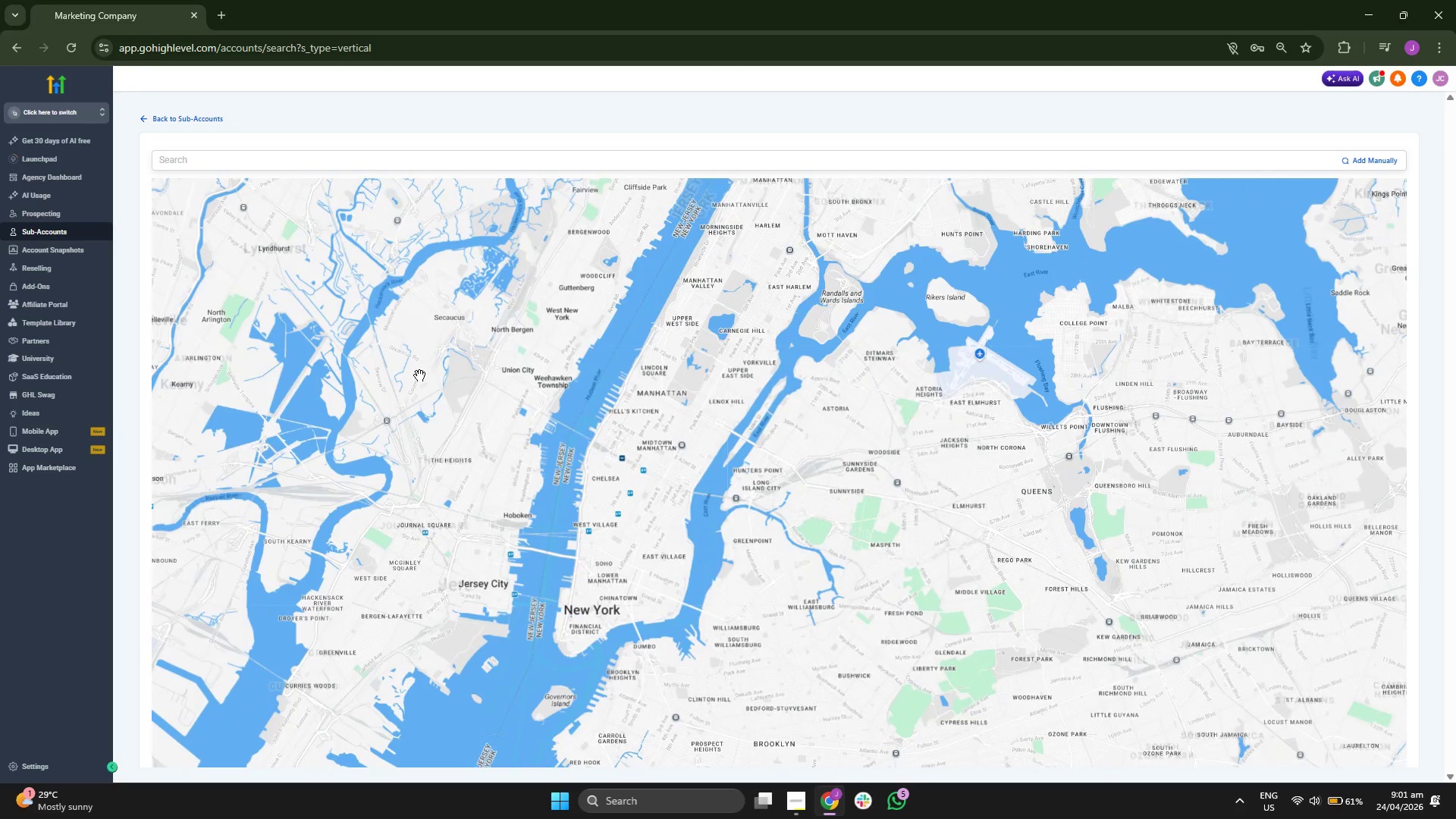 
left_click_drag(start_coordinate=[446, 415], to_coordinate=[425, 369])
 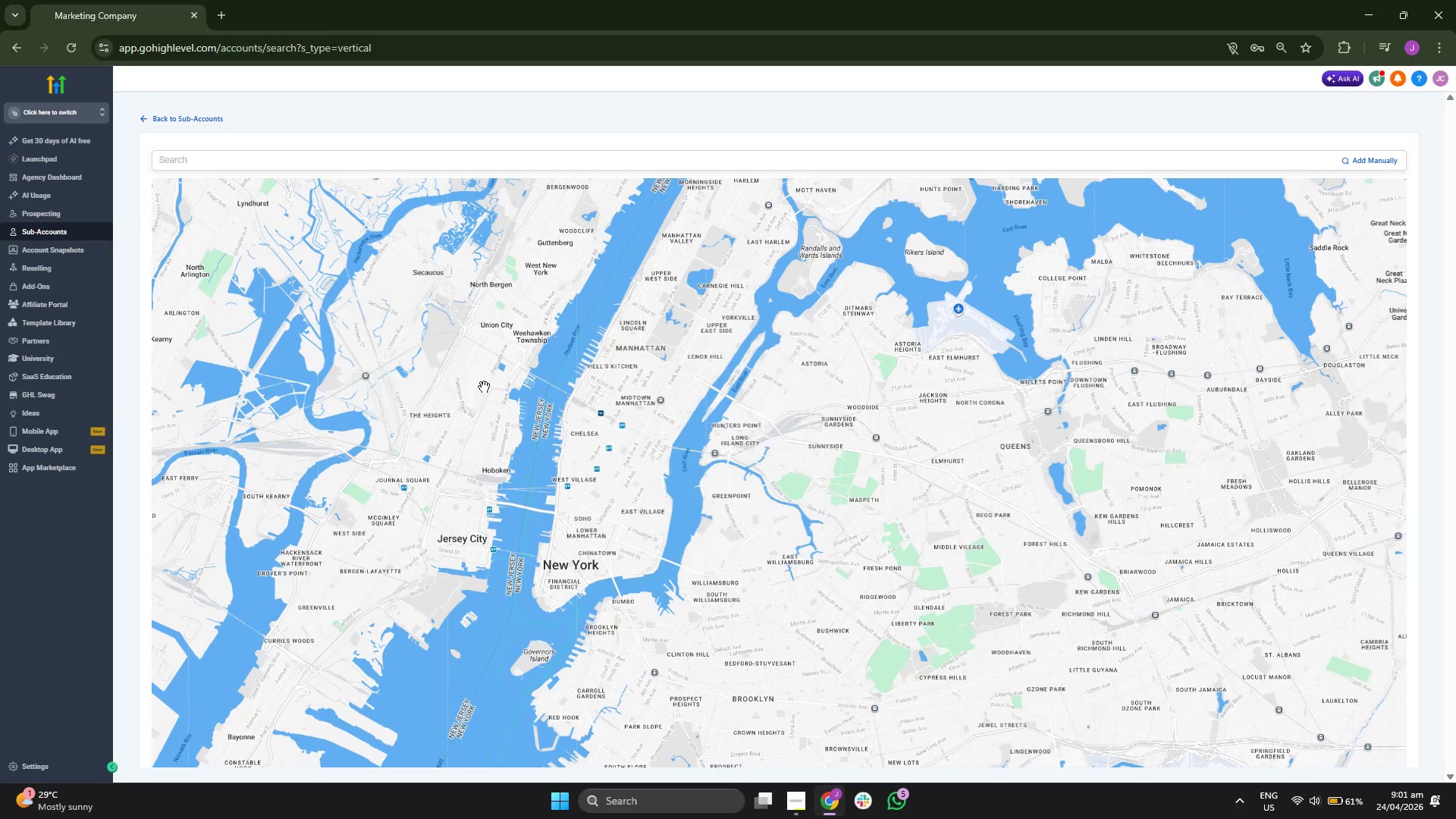 
left_click_drag(start_coordinate=[489, 385], to_coordinate=[480, 420])
 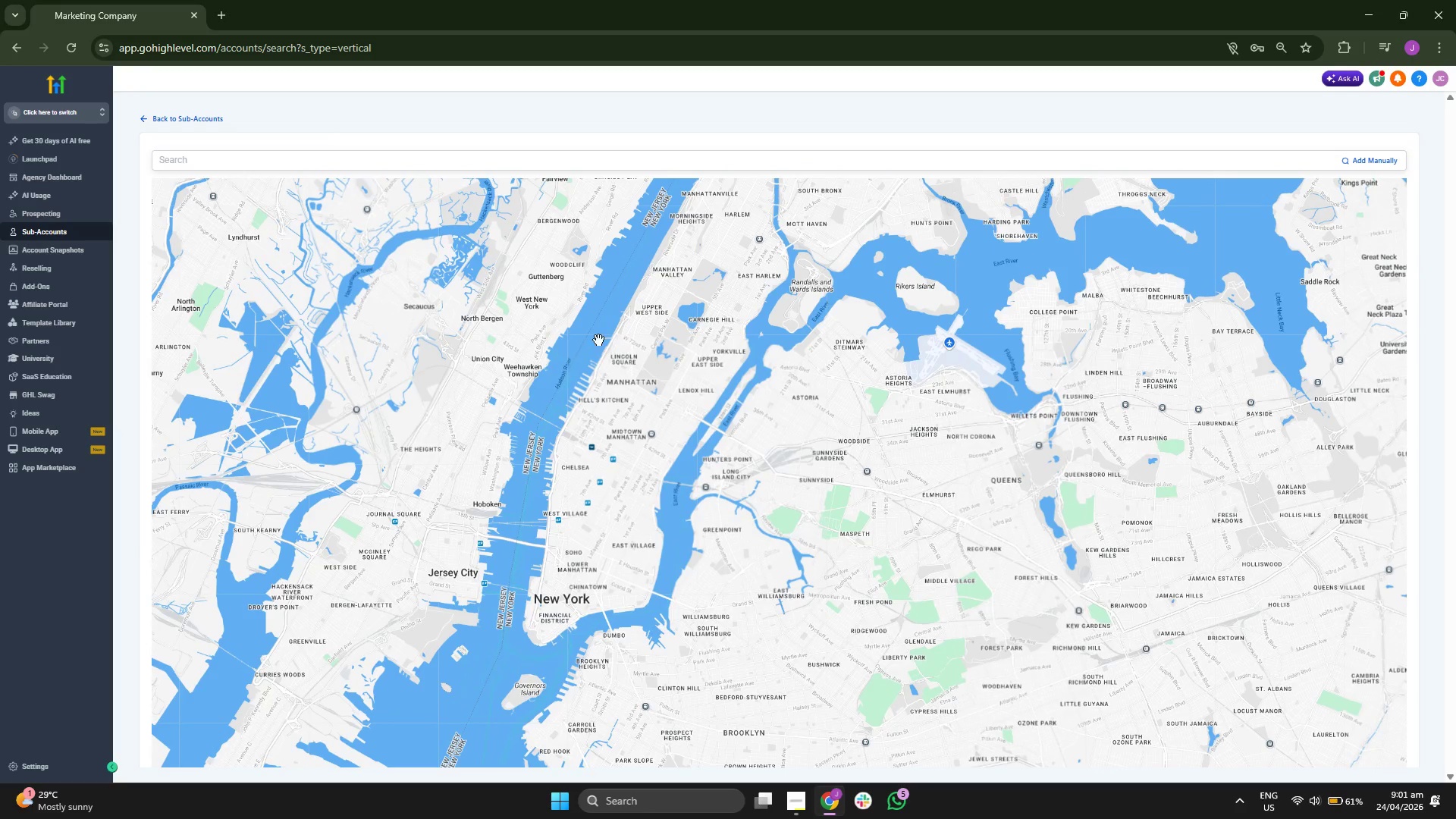 
left_click_drag(start_coordinate=[601, 329], to_coordinate=[592, 360])
 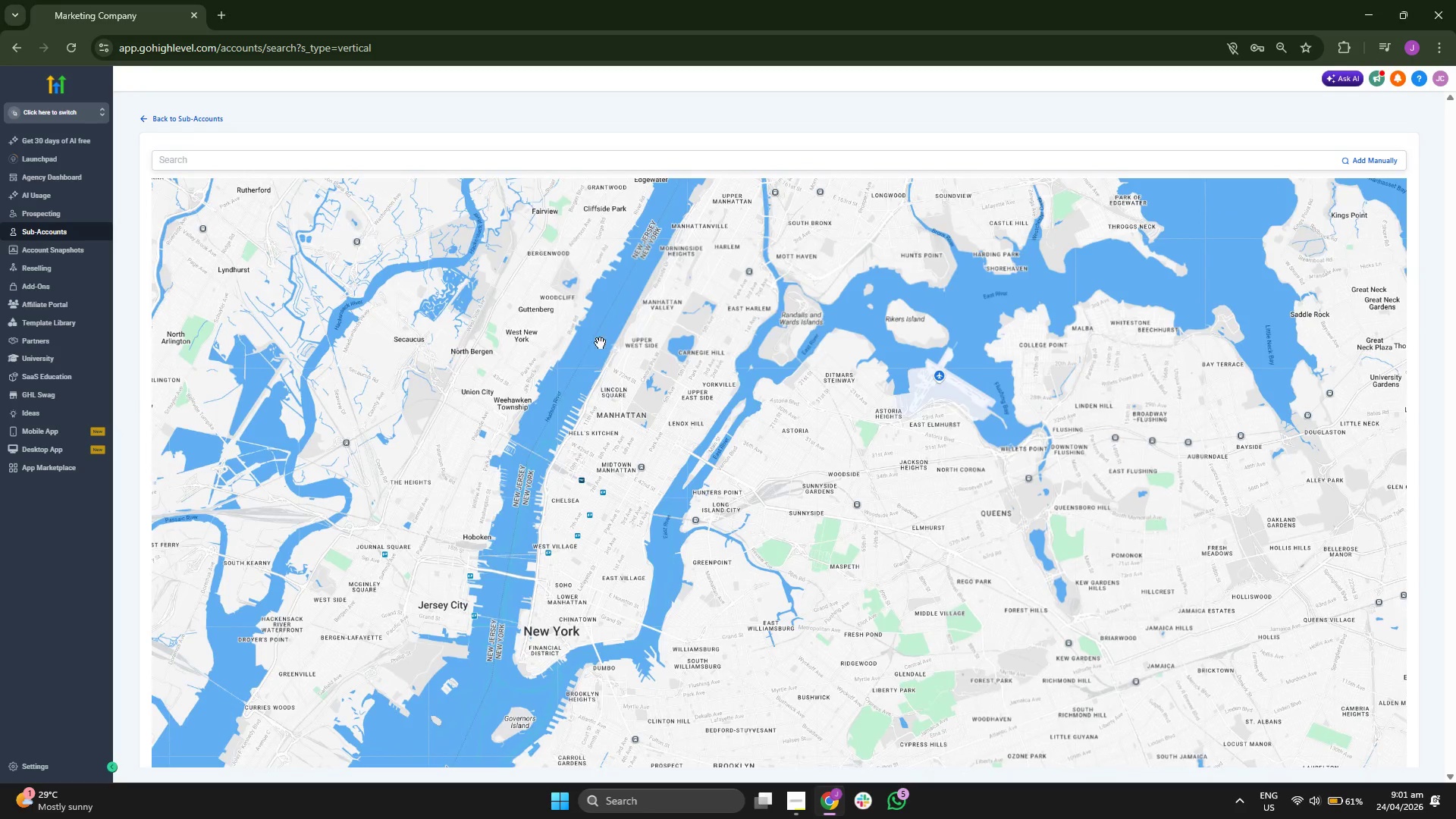 
left_click_drag(start_coordinate=[603, 336], to_coordinate=[548, 400])
 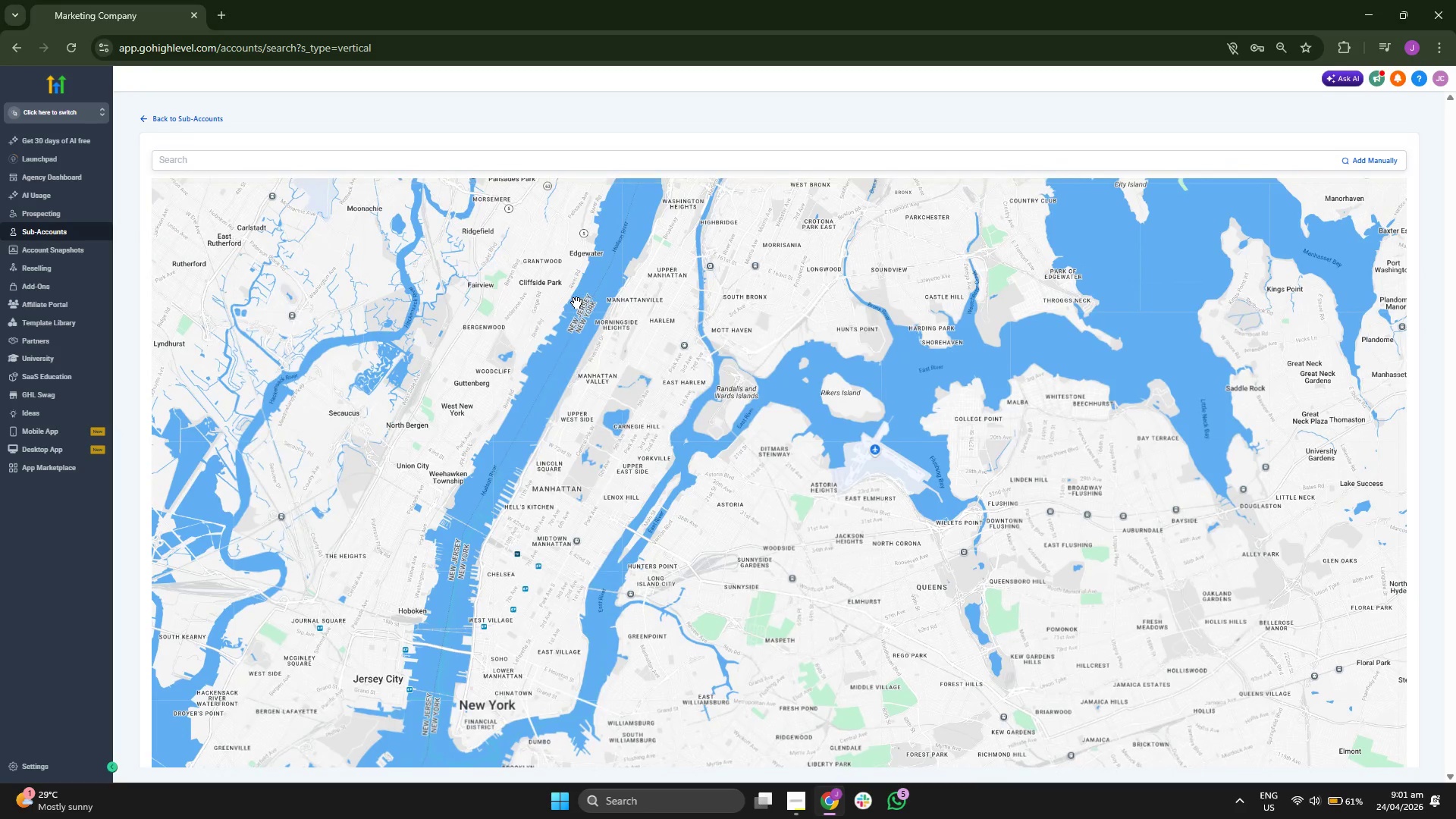 
left_click_drag(start_coordinate=[562, 303], to_coordinate=[494, 441])
 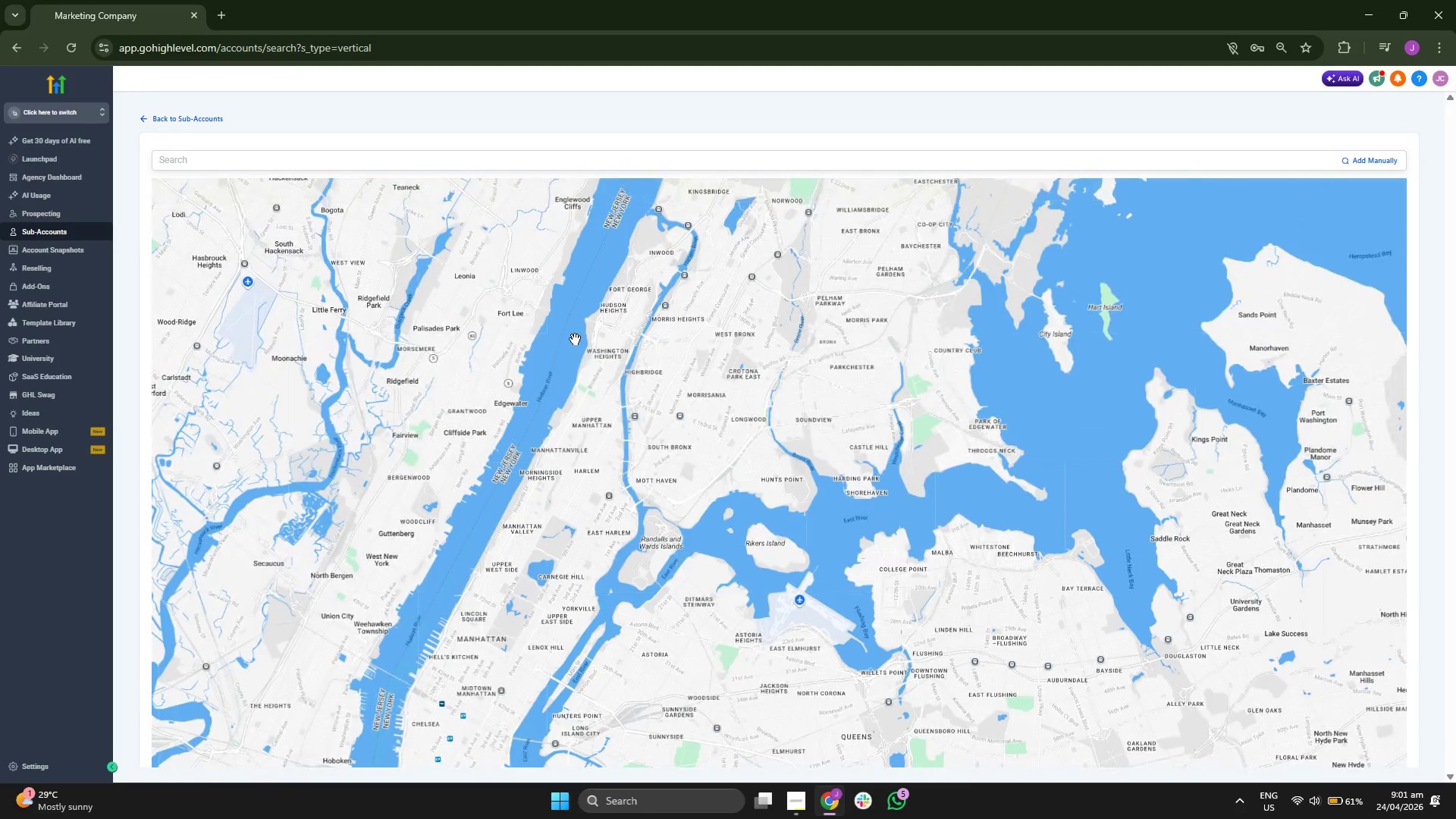 
left_click_drag(start_coordinate=[576, 337], to_coordinate=[542, 416])
 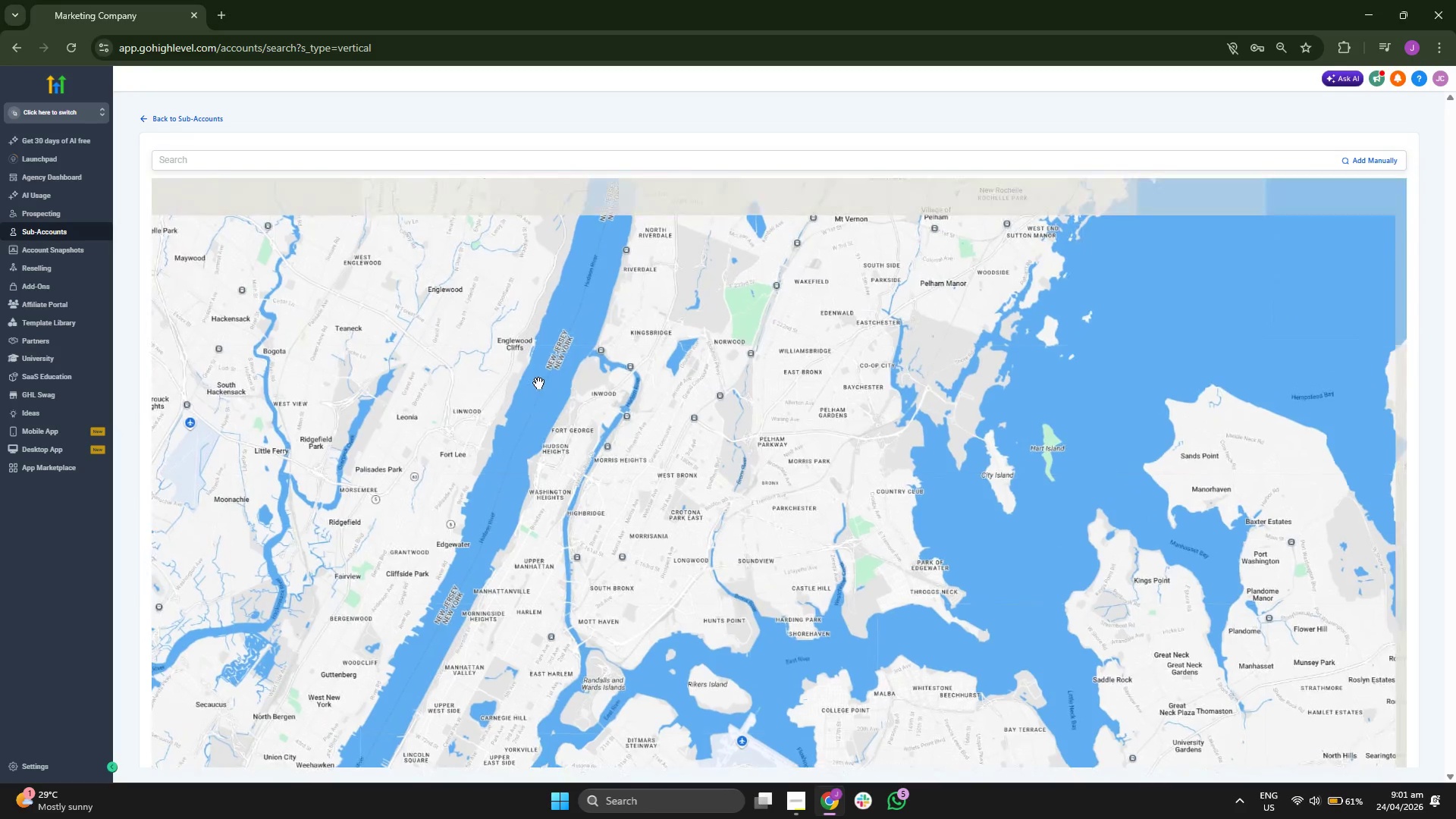 
left_click_drag(start_coordinate=[538, 383], to_coordinate=[505, 446])
 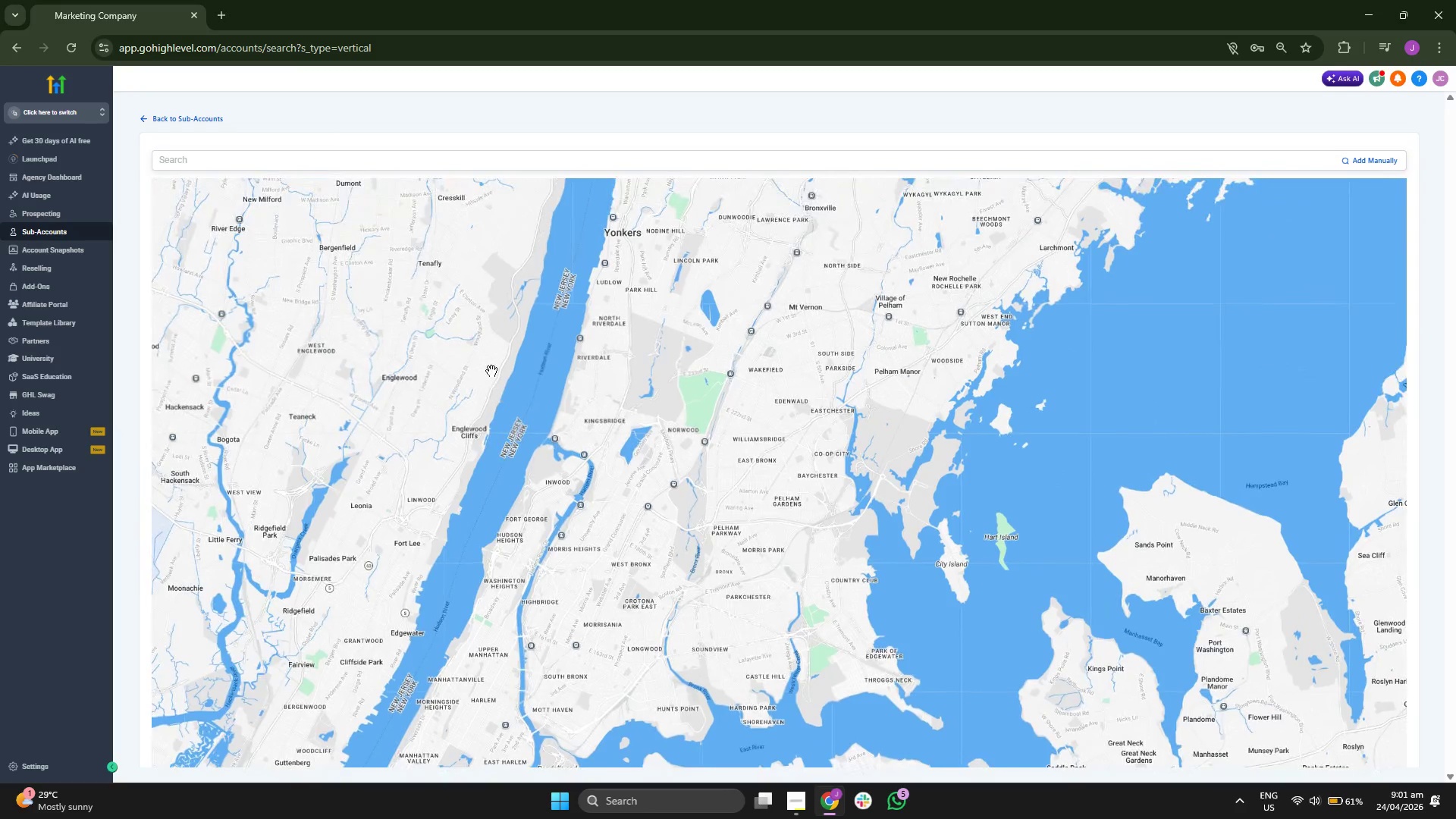 
left_click_drag(start_coordinate=[489, 362], to_coordinate=[465, 415])
 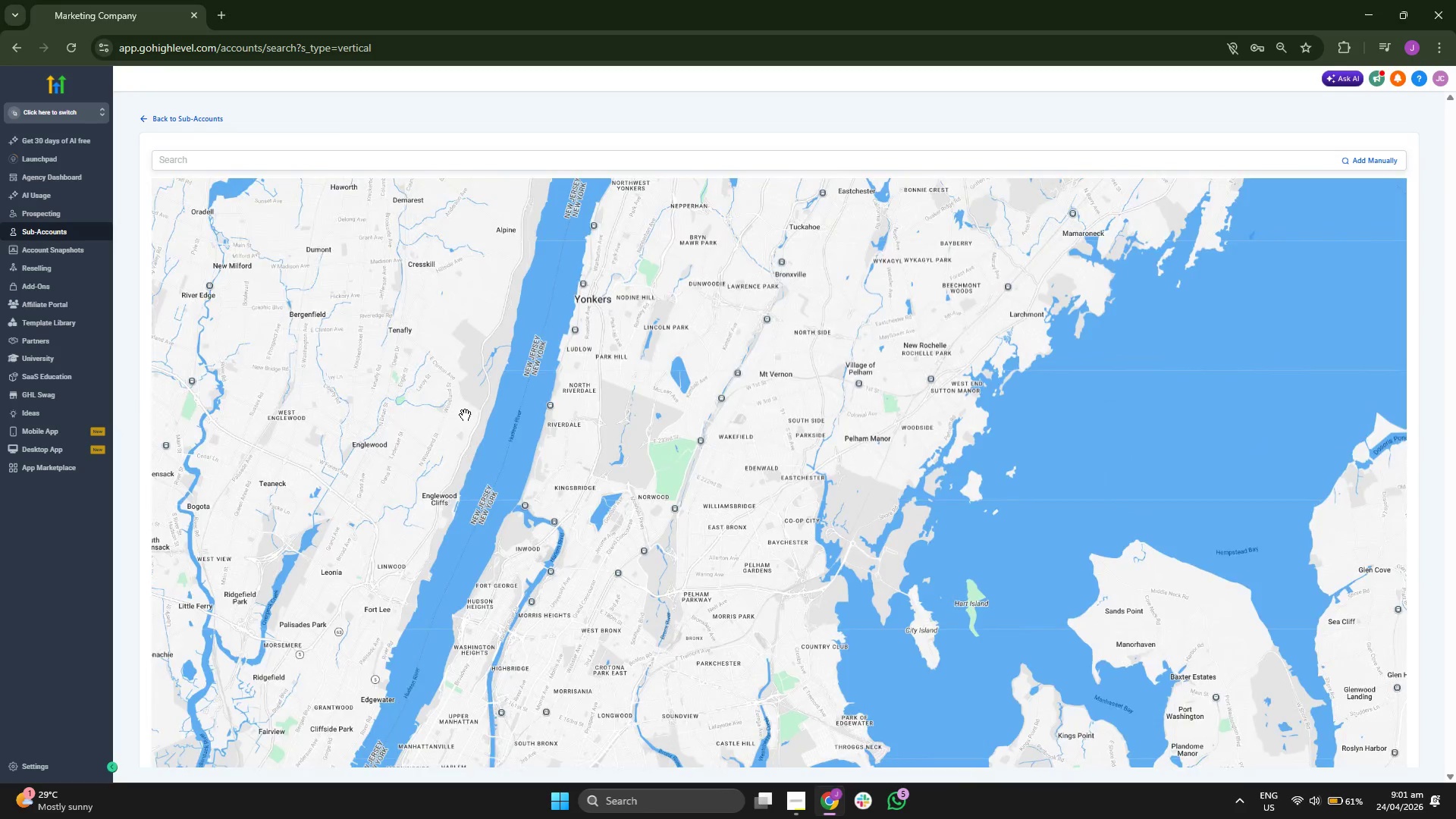 
scroll: coordinate [465, 415], scroll_direction: down, amount: 1.0
 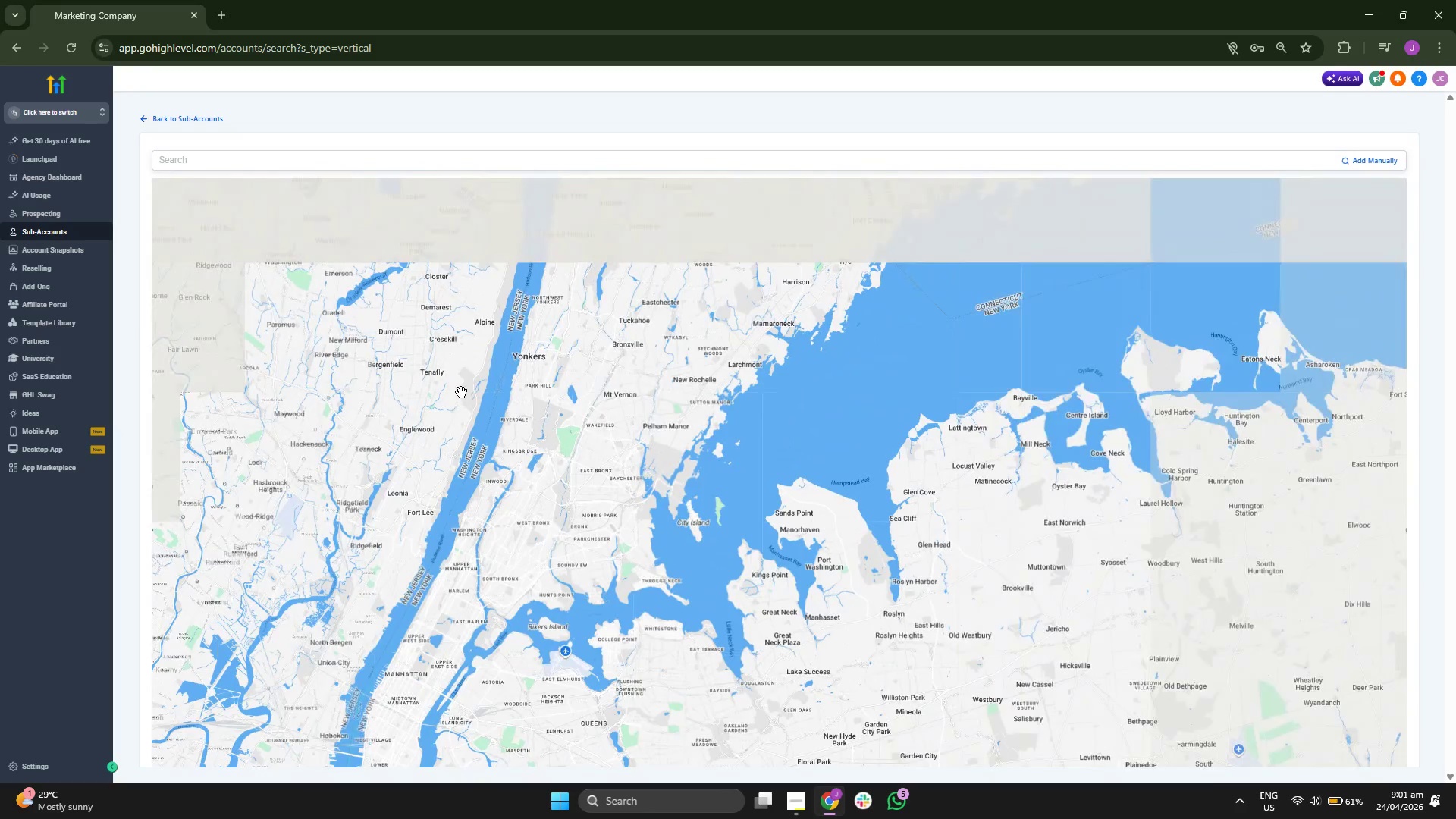 
left_click_drag(start_coordinate=[457, 371], to_coordinate=[444, 454])
 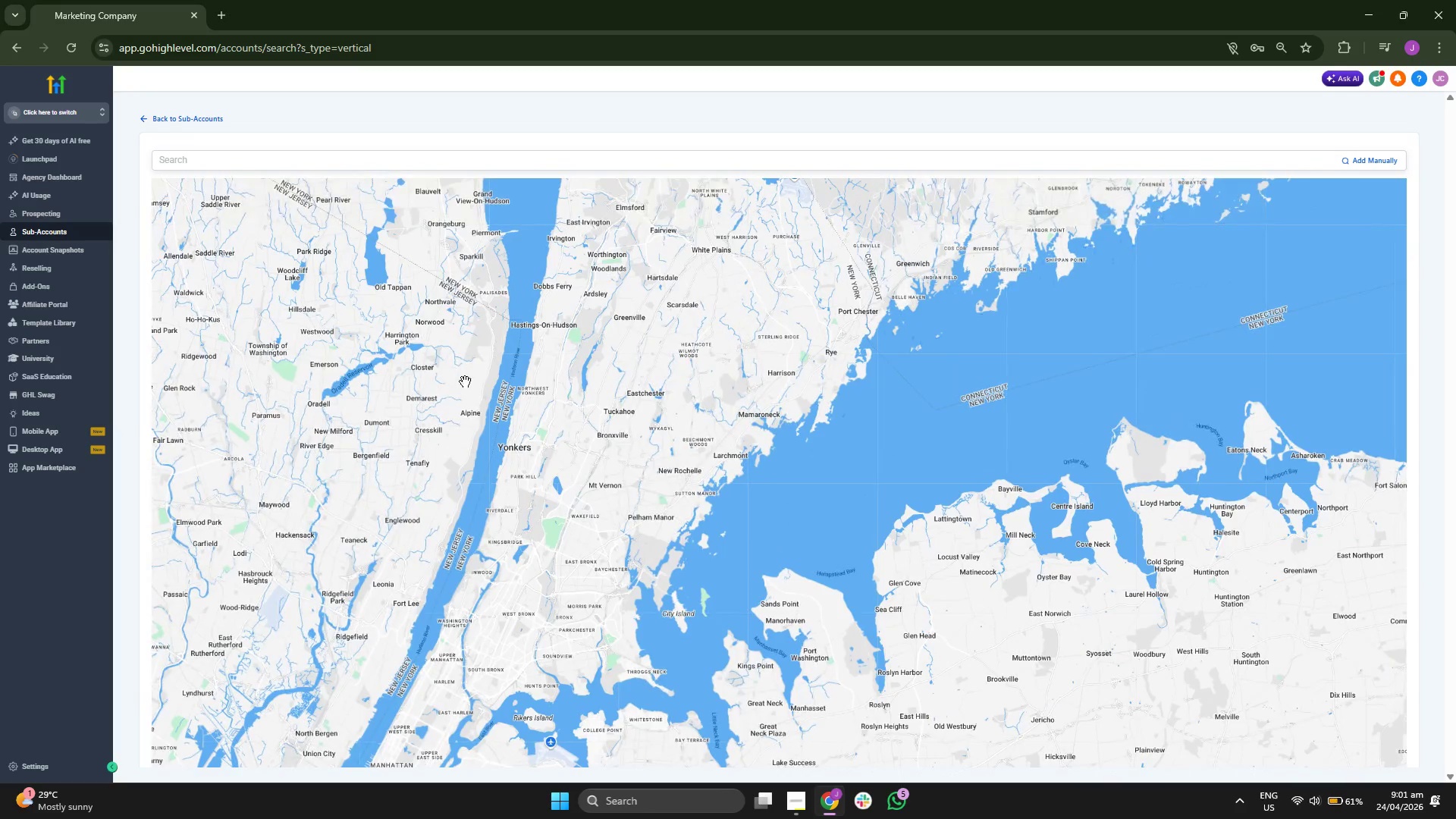 
left_click_drag(start_coordinate=[476, 362], to_coordinate=[466, 422])
 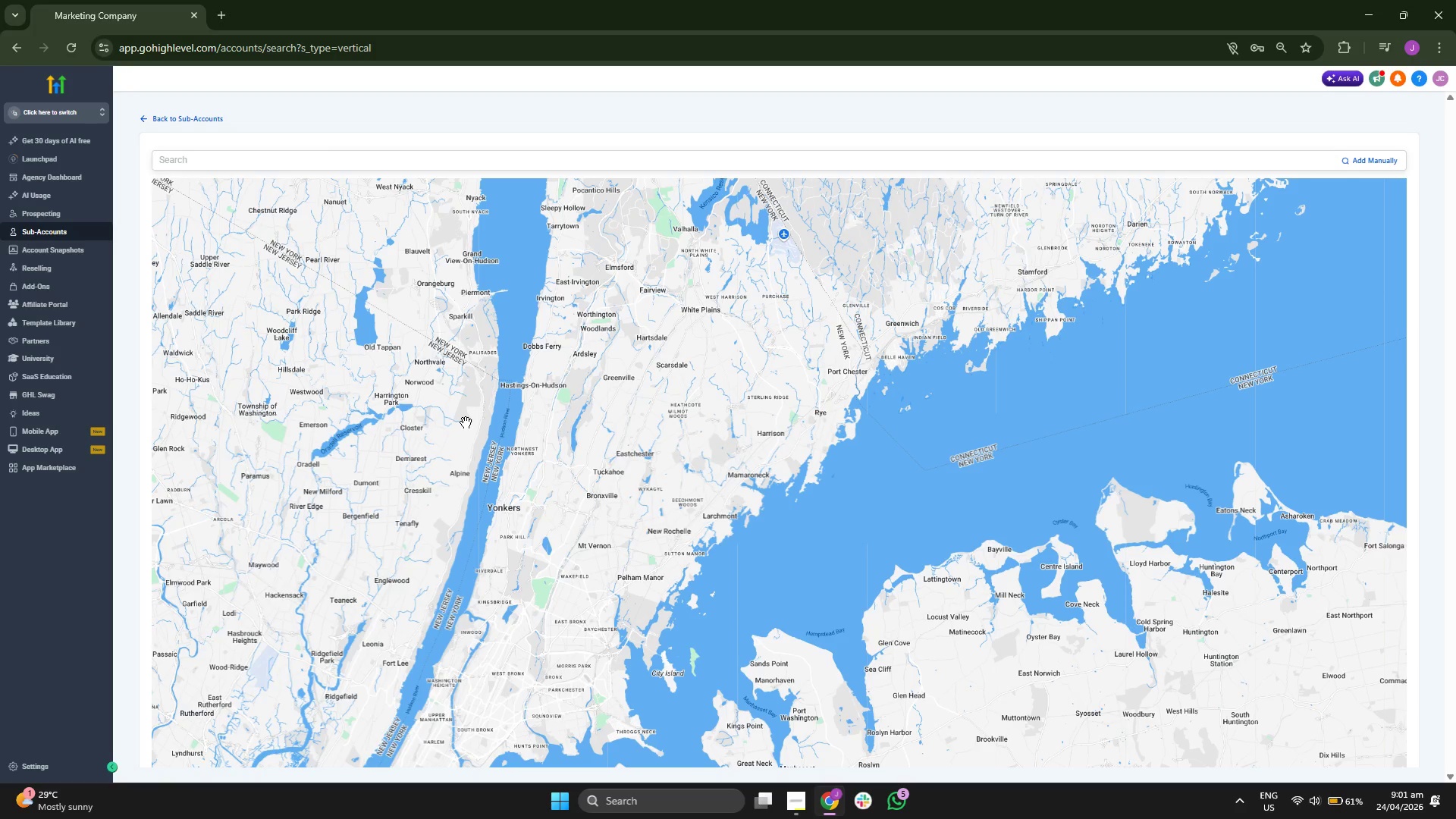 
scroll: coordinate [466, 422], scroll_direction: down, amount: 1.0
 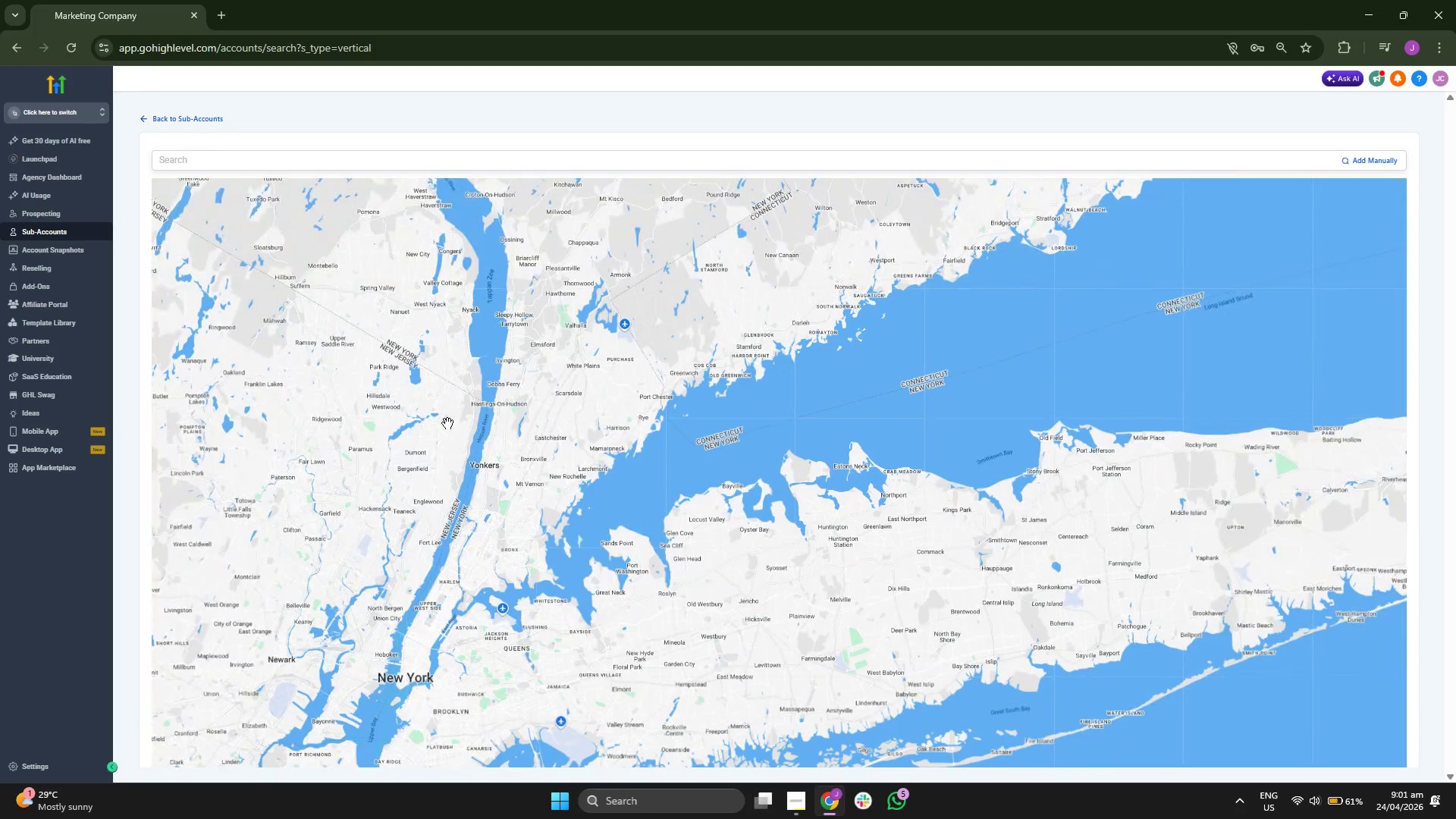 
left_click_drag(start_coordinate=[347, 442], to_coordinate=[594, 382])
 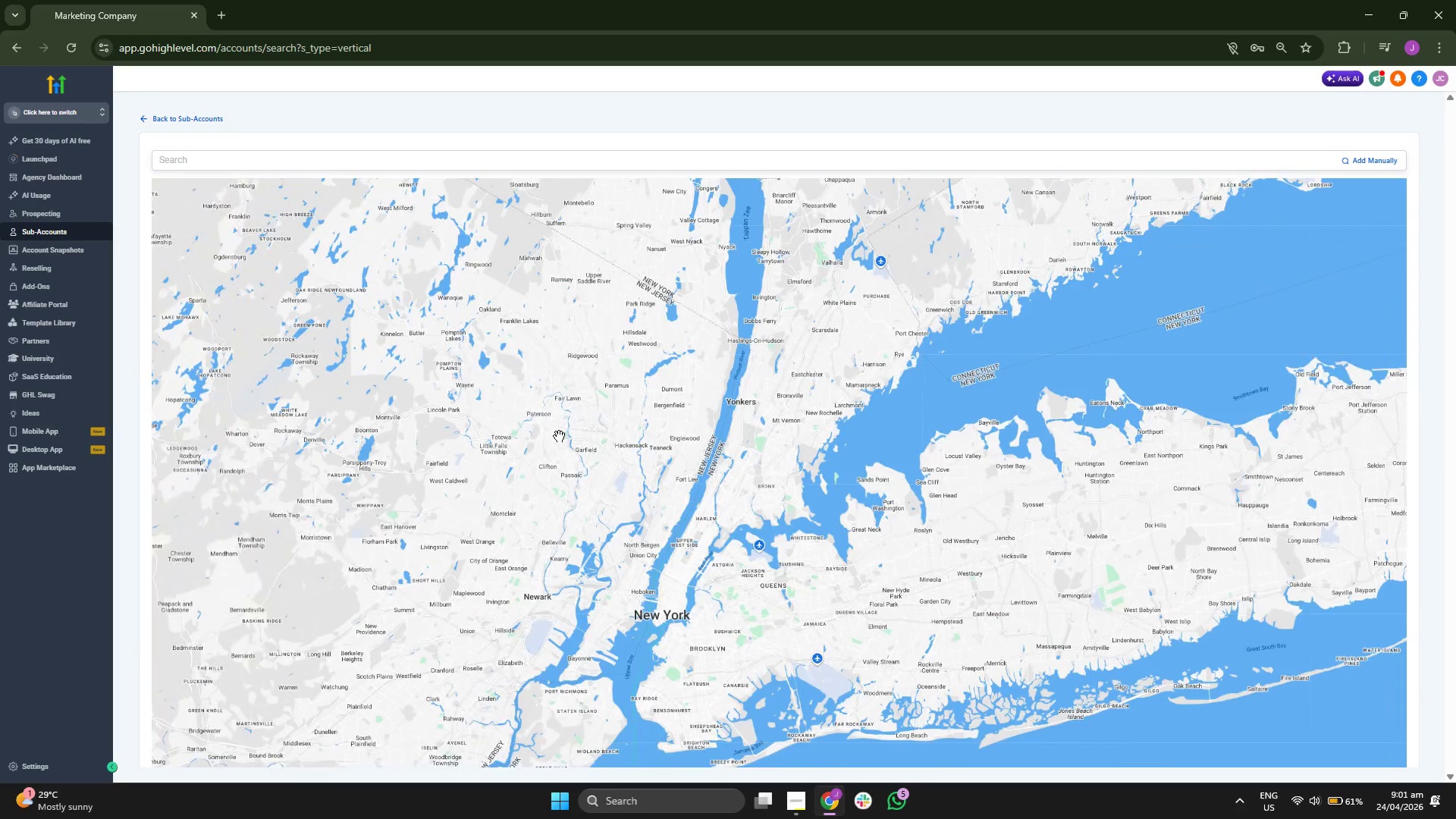 
scroll: coordinate [558, 437], scroll_direction: up, amount: 1.0
 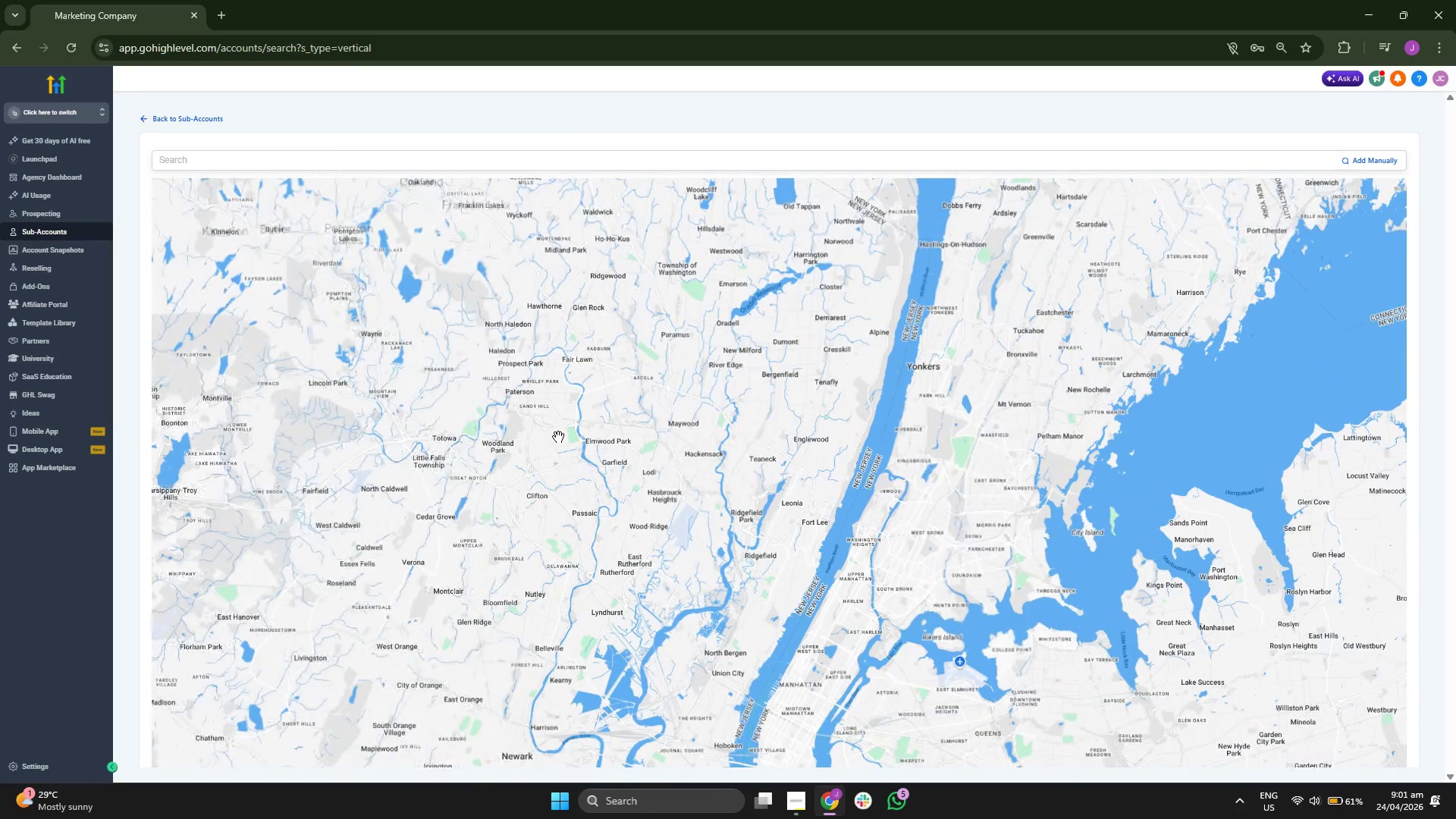 
left_click_drag(start_coordinate=[563, 489], to_coordinate=[537, 381])
 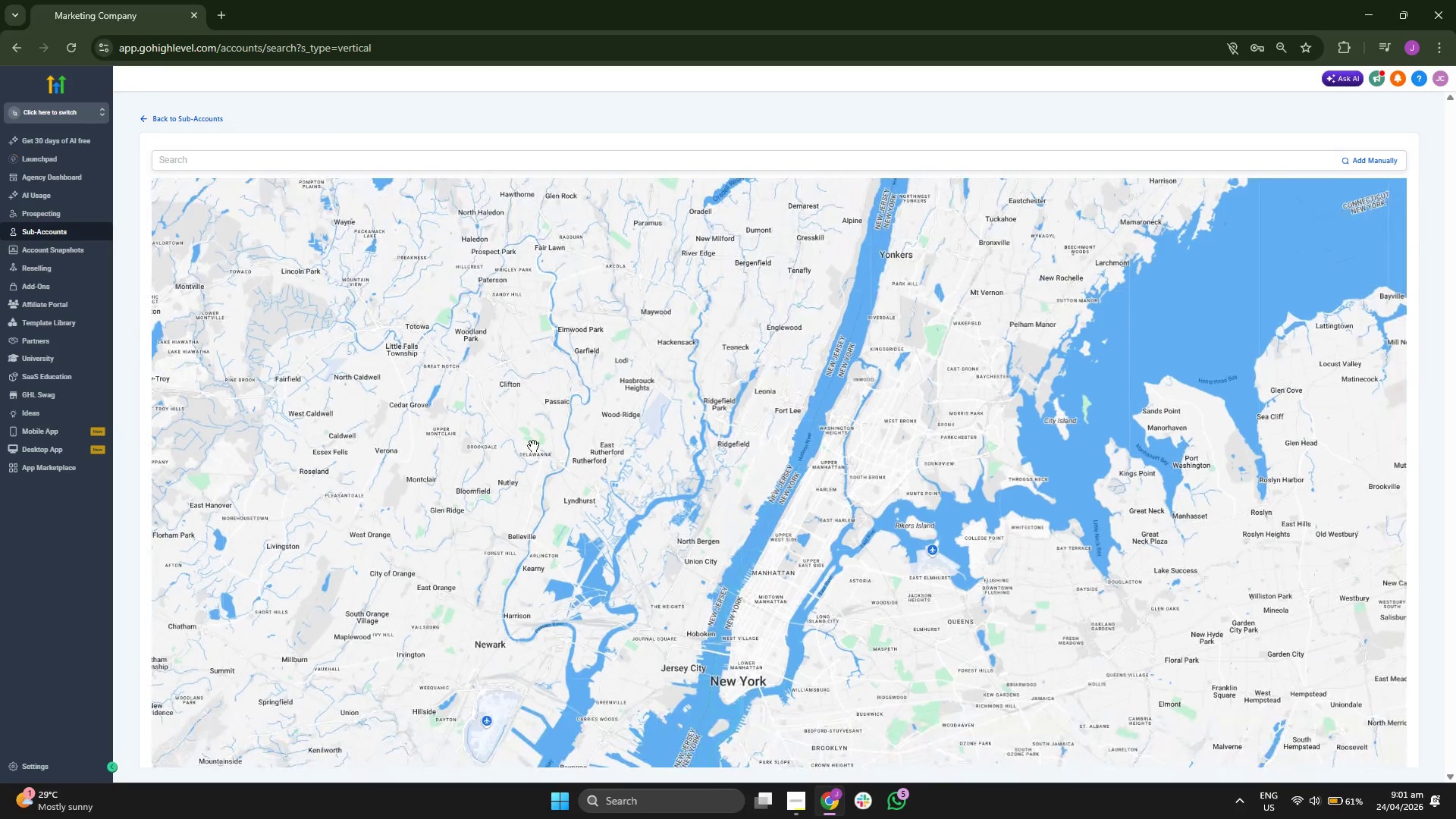 
scroll: coordinate [533, 447], scroll_direction: up, amount: 1.0
 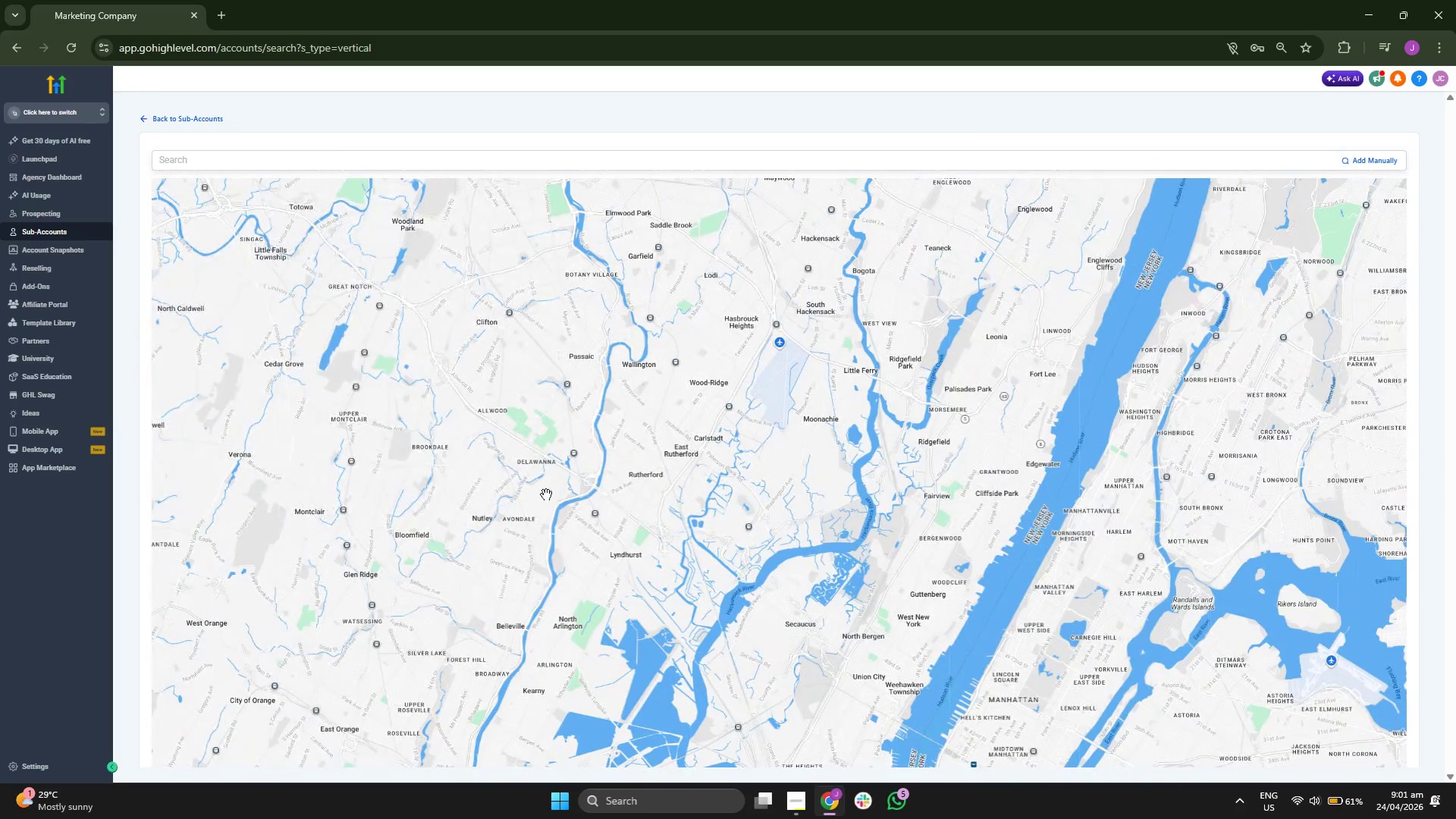 
left_click_drag(start_coordinate=[576, 566], to_coordinate=[519, 451])
 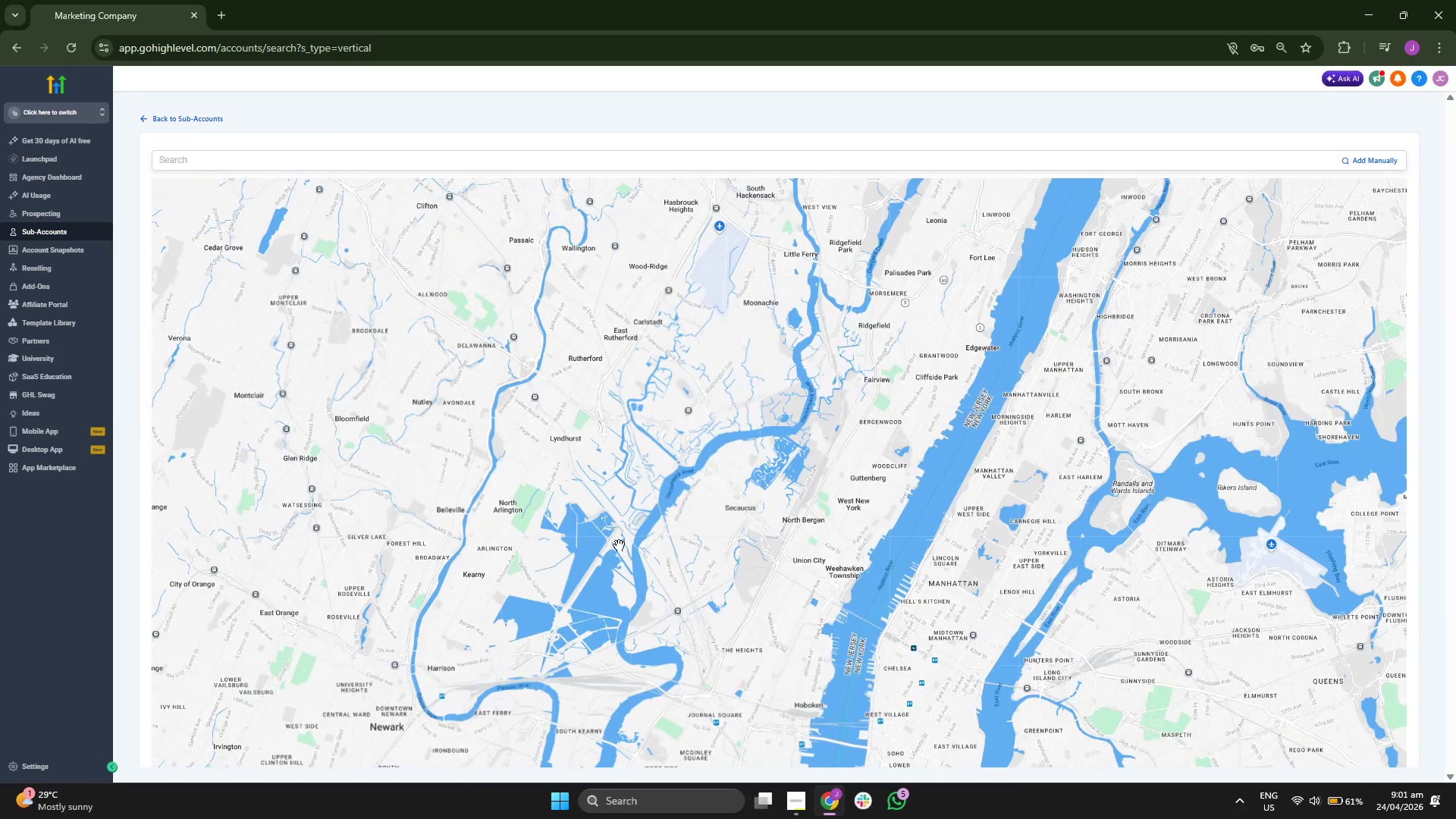 
scroll: coordinate [650, 554], scroll_direction: up, amount: 1.0
 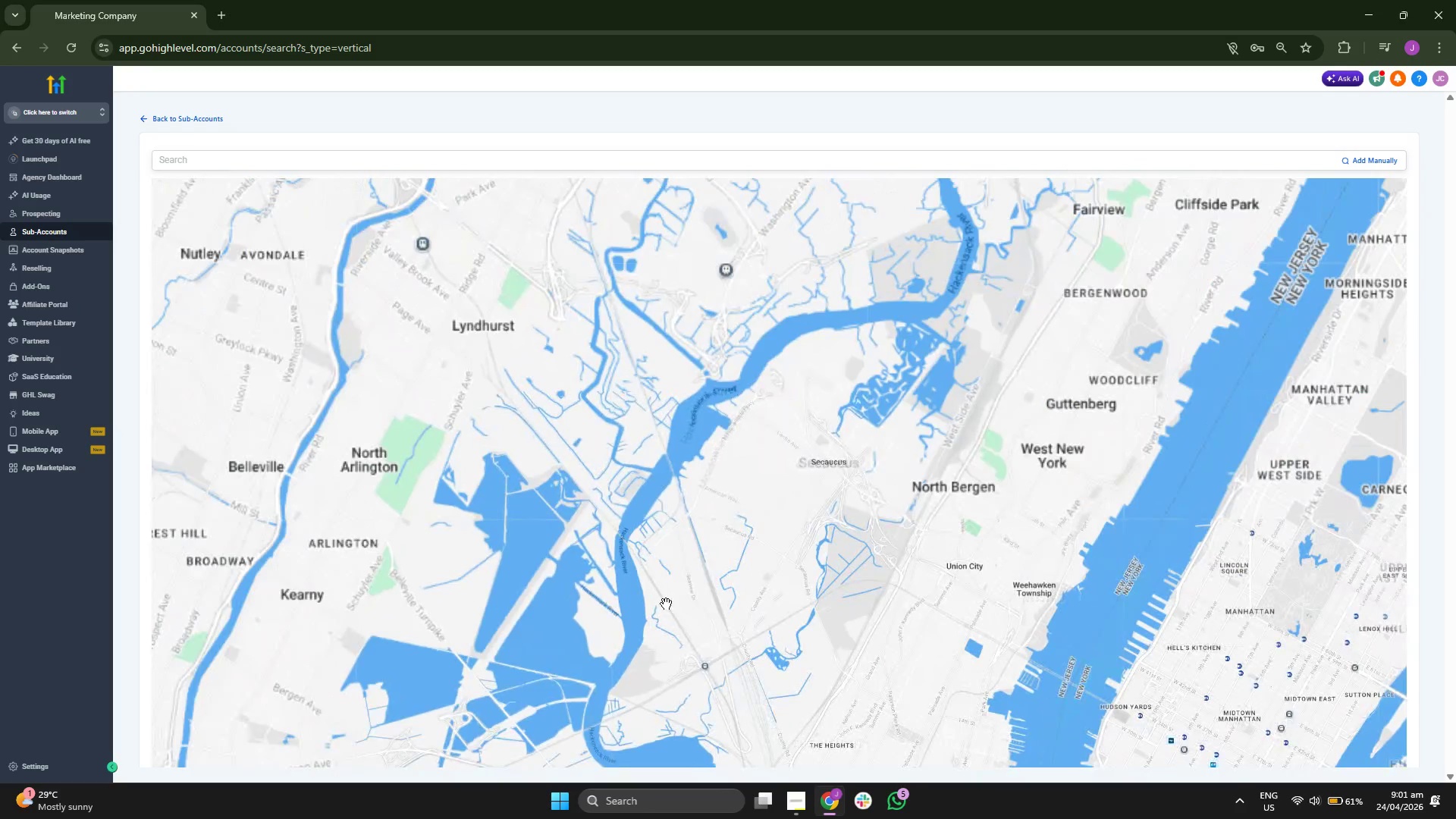 
left_click_drag(start_coordinate=[666, 609], to_coordinate=[545, 435])
 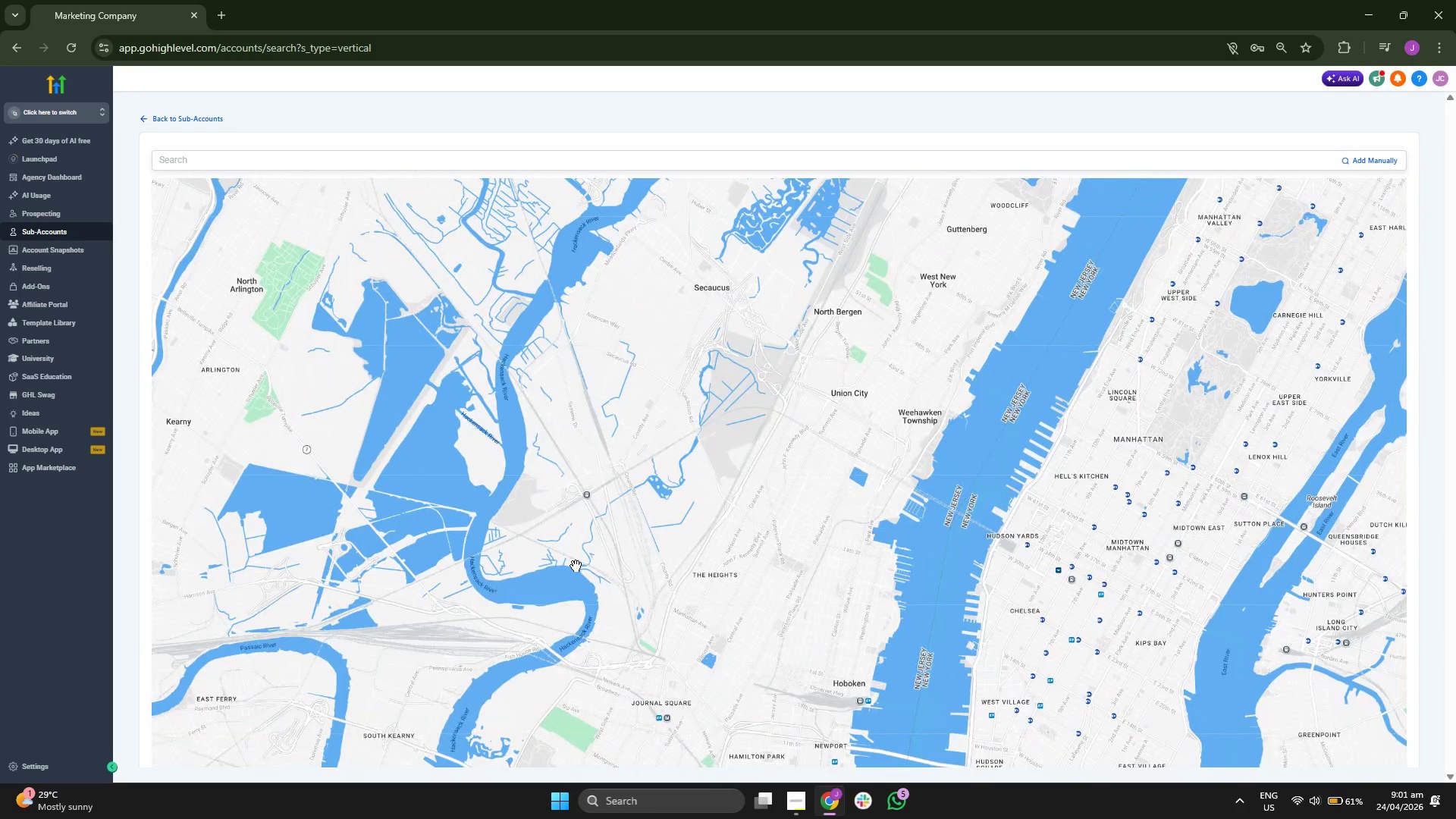 
left_click_drag(start_coordinate=[570, 541], to_coordinate=[439, 445])
 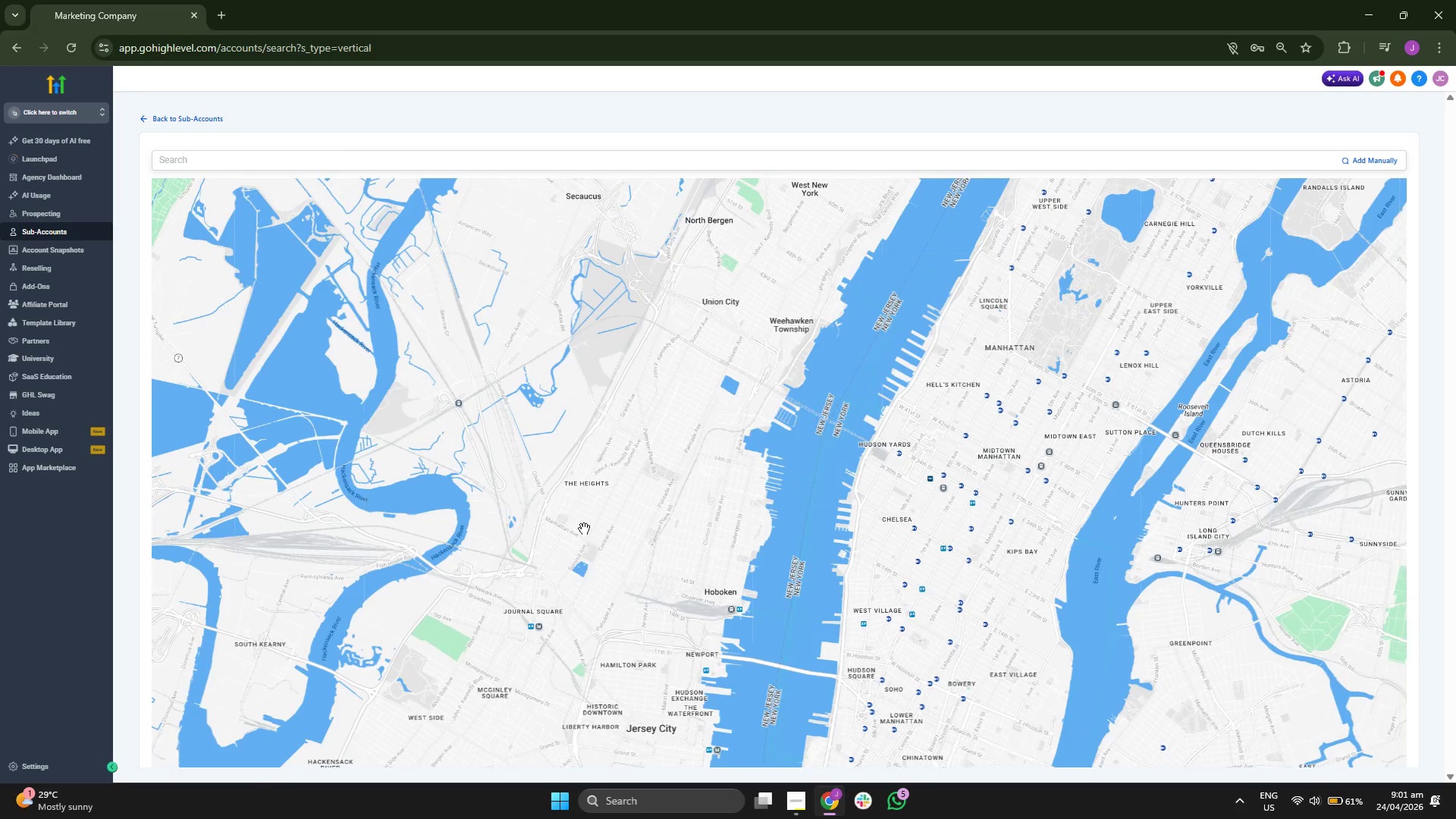 
left_click_drag(start_coordinate=[598, 535], to_coordinate=[558, 422])
 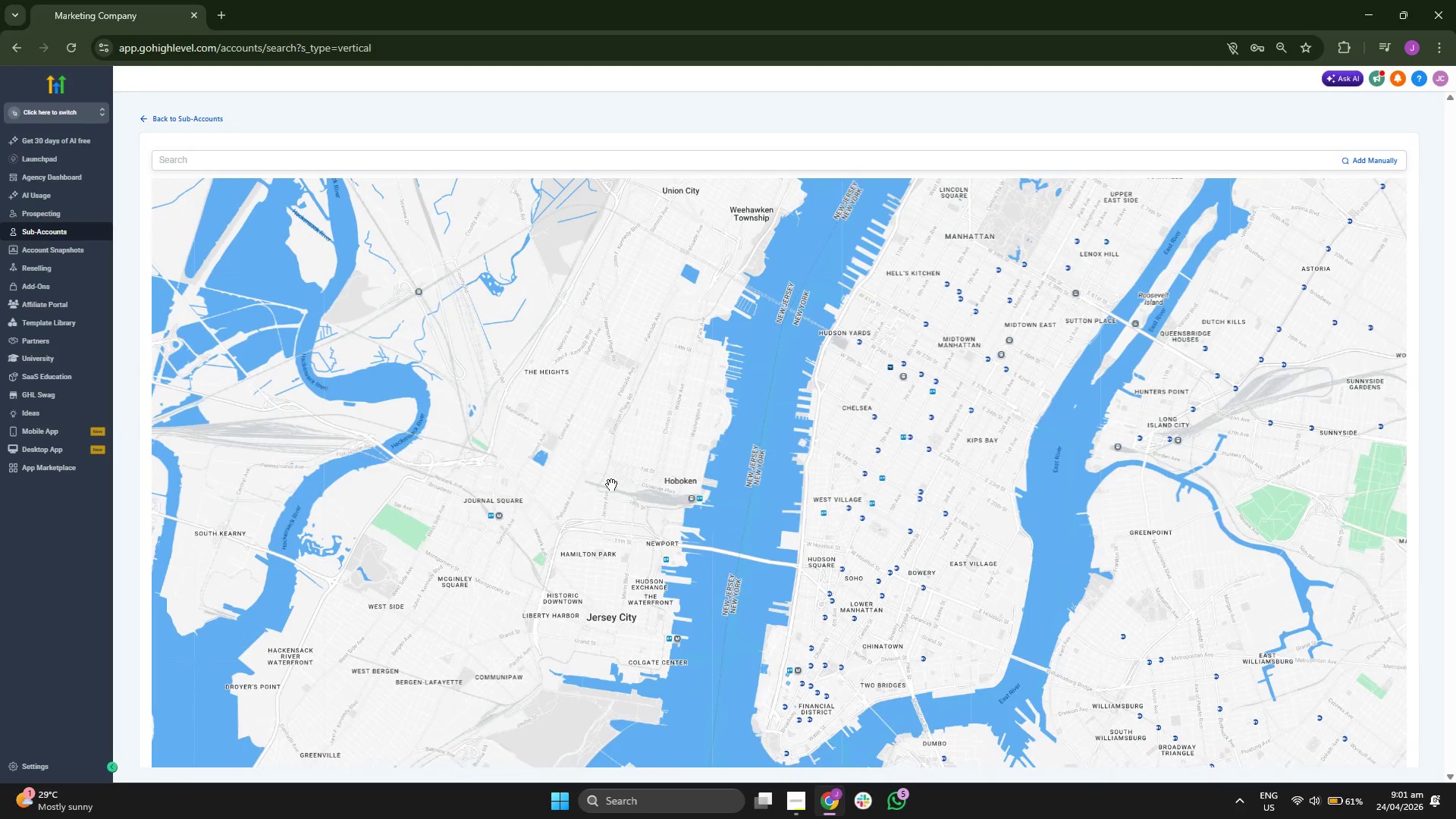 
left_click_drag(start_coordinate=[692, 527], to_coordinate=[601, 520])
 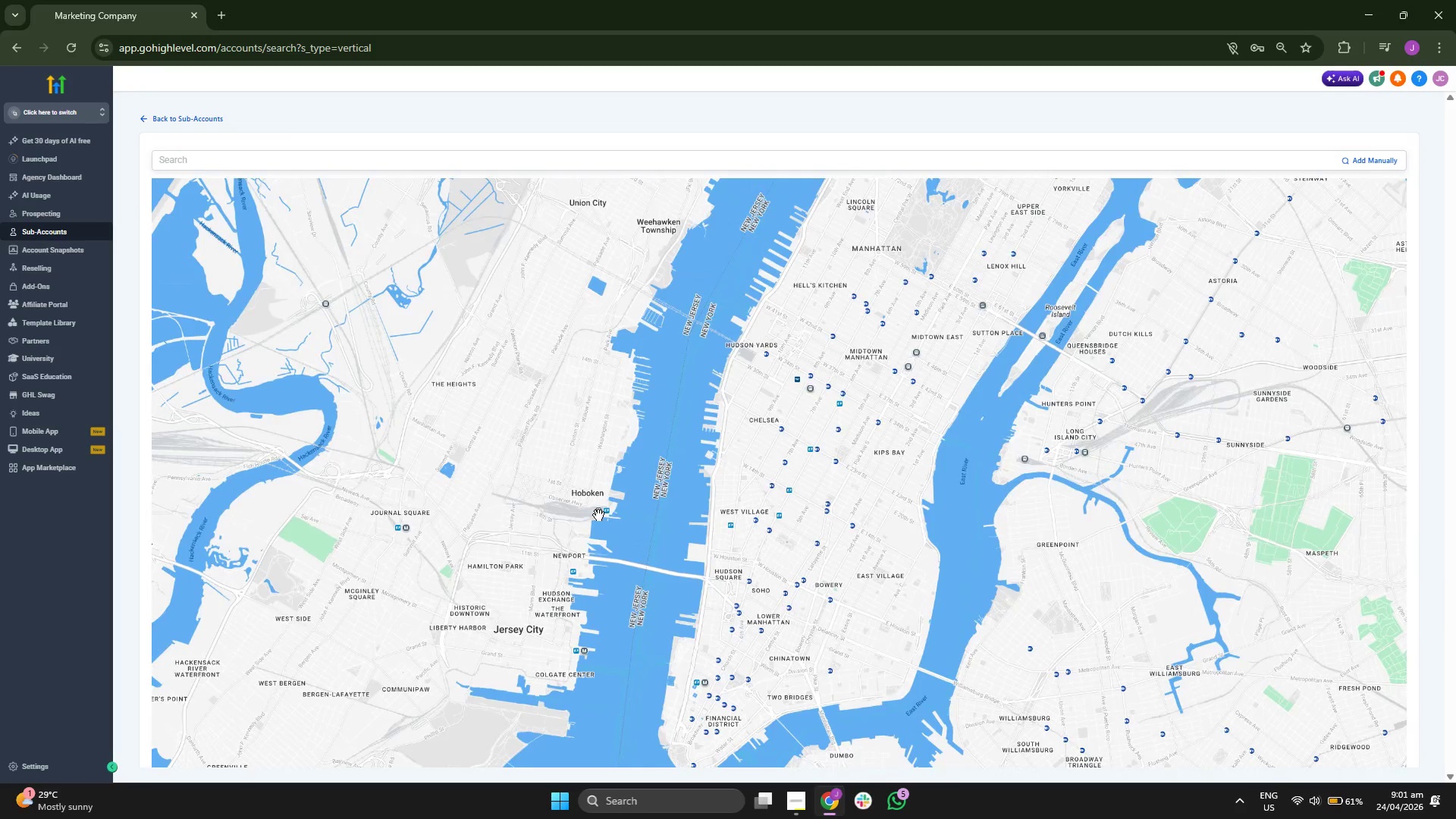 
scroll: coordinate [598, 514], scroll_direction: up, amount: 1.0
 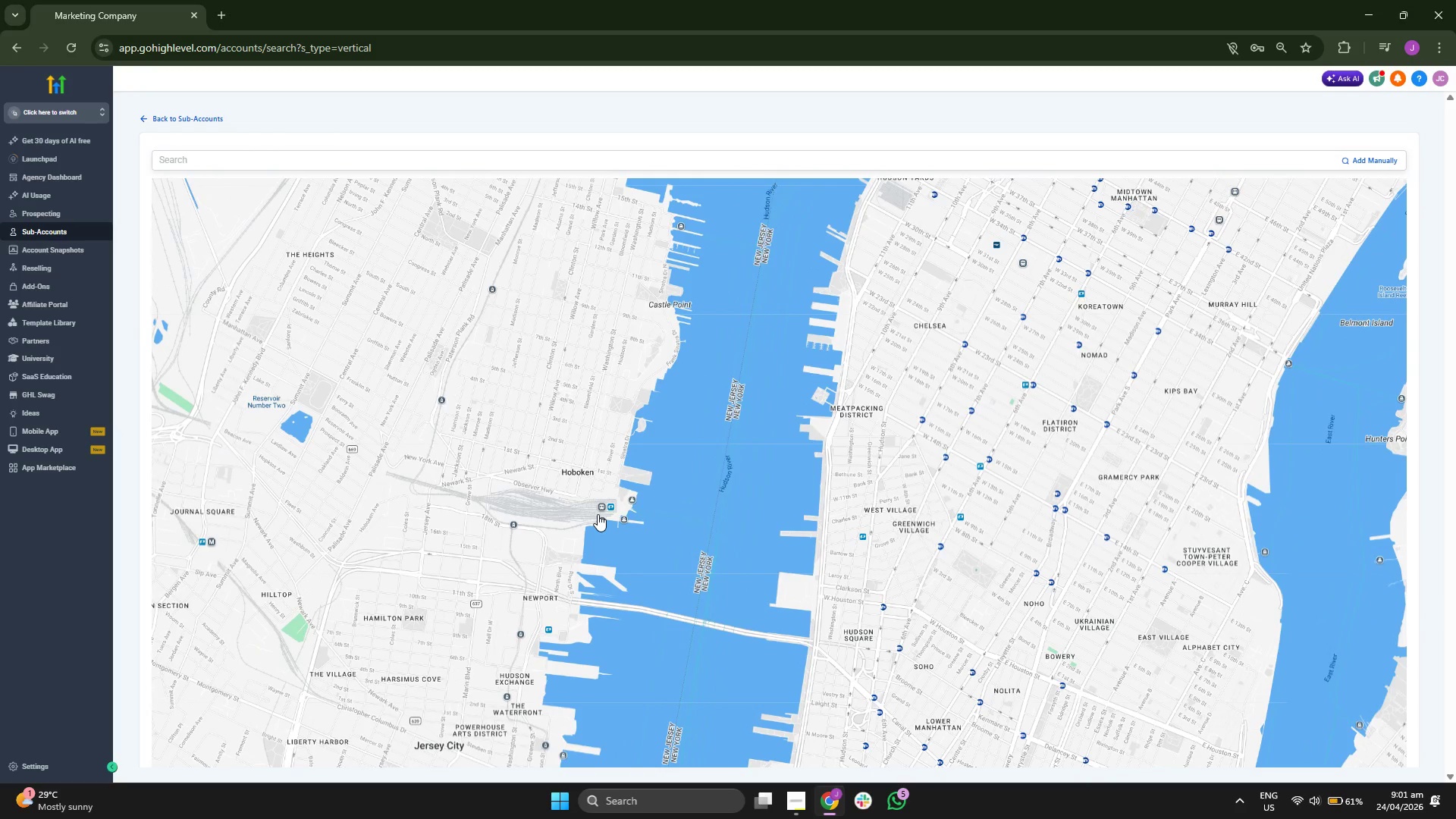 
scroll: coordinate [598, 514], scroll_direction: down, amount: 1.0
 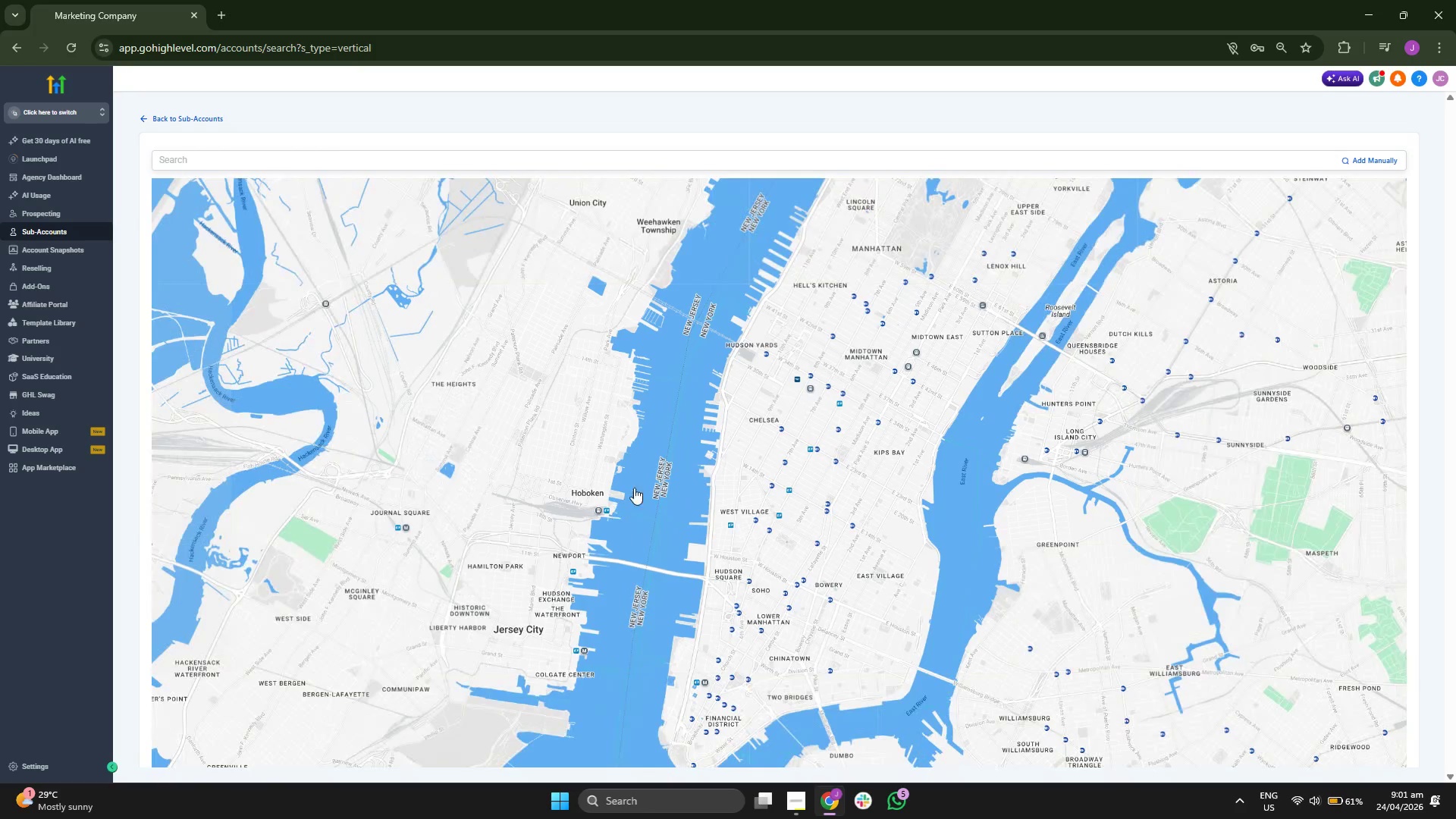 
left_click_drag(start_coordinate=[651, 478], to_coordinate=[644, 497])
 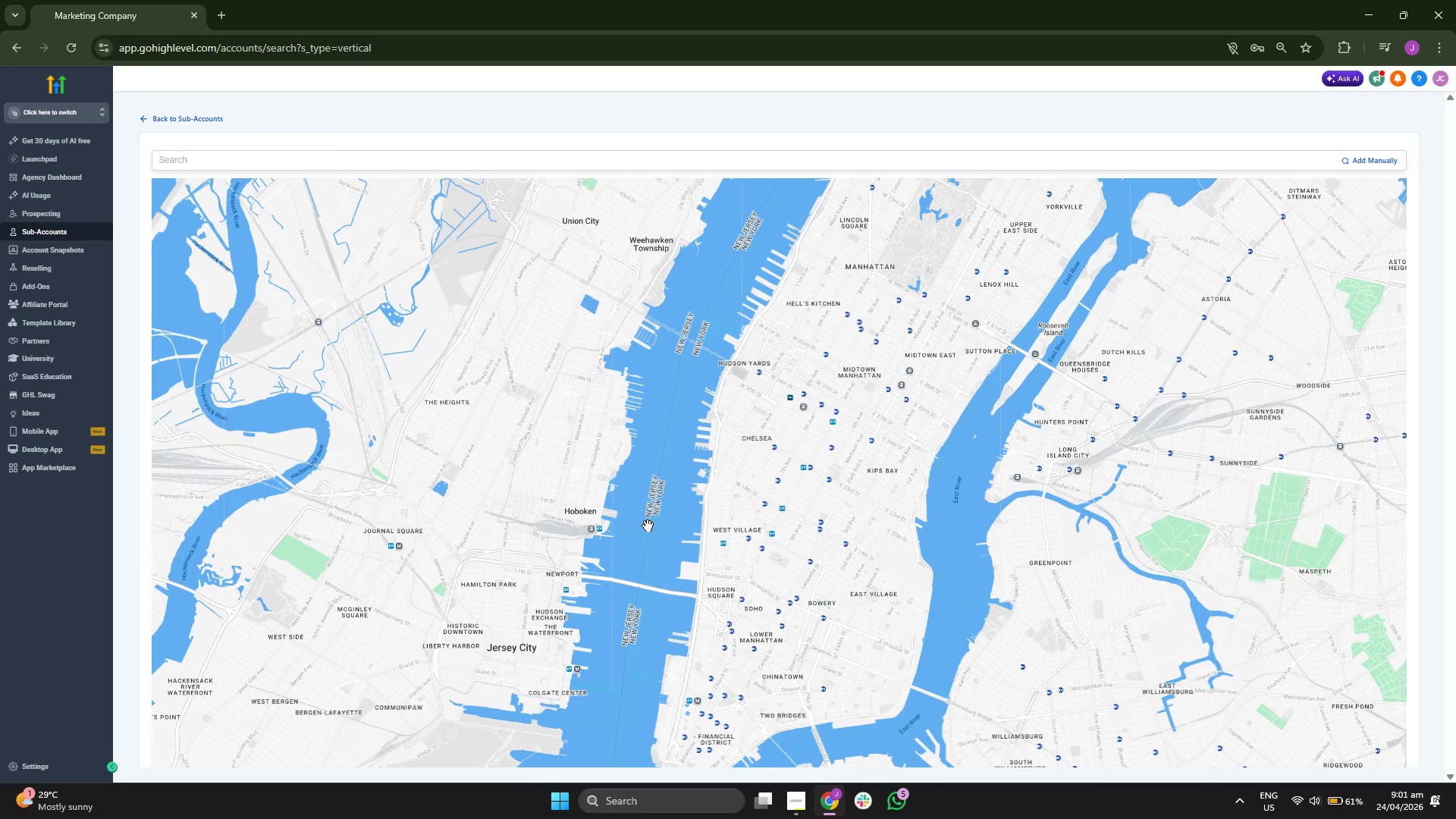 
scroll: coordinate [648, 533], scroll_direction: up, amount: 1.0
 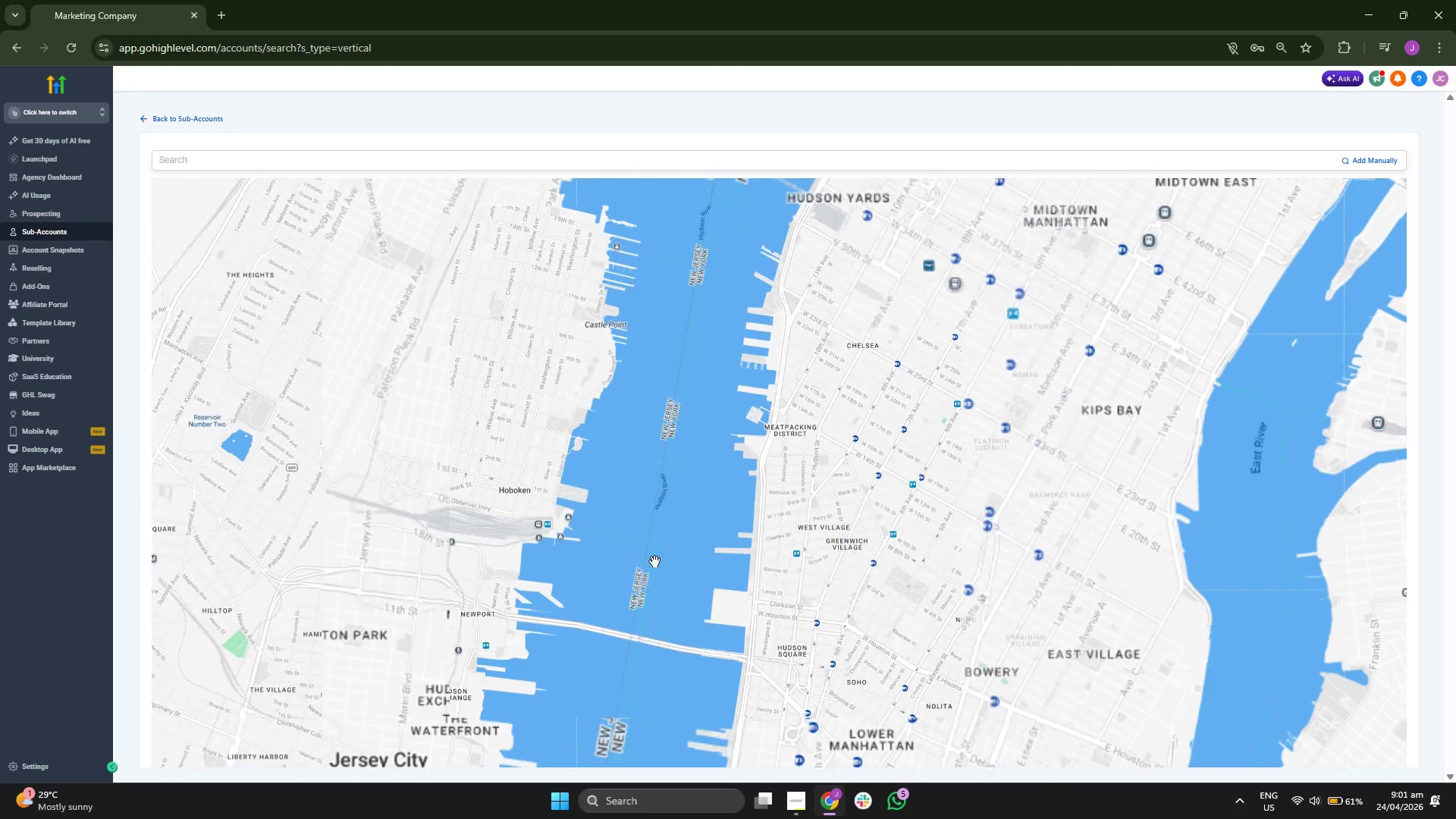 
left_click_drag(start_coordinate=[663, 602], to_coordinate=[565, 472])
 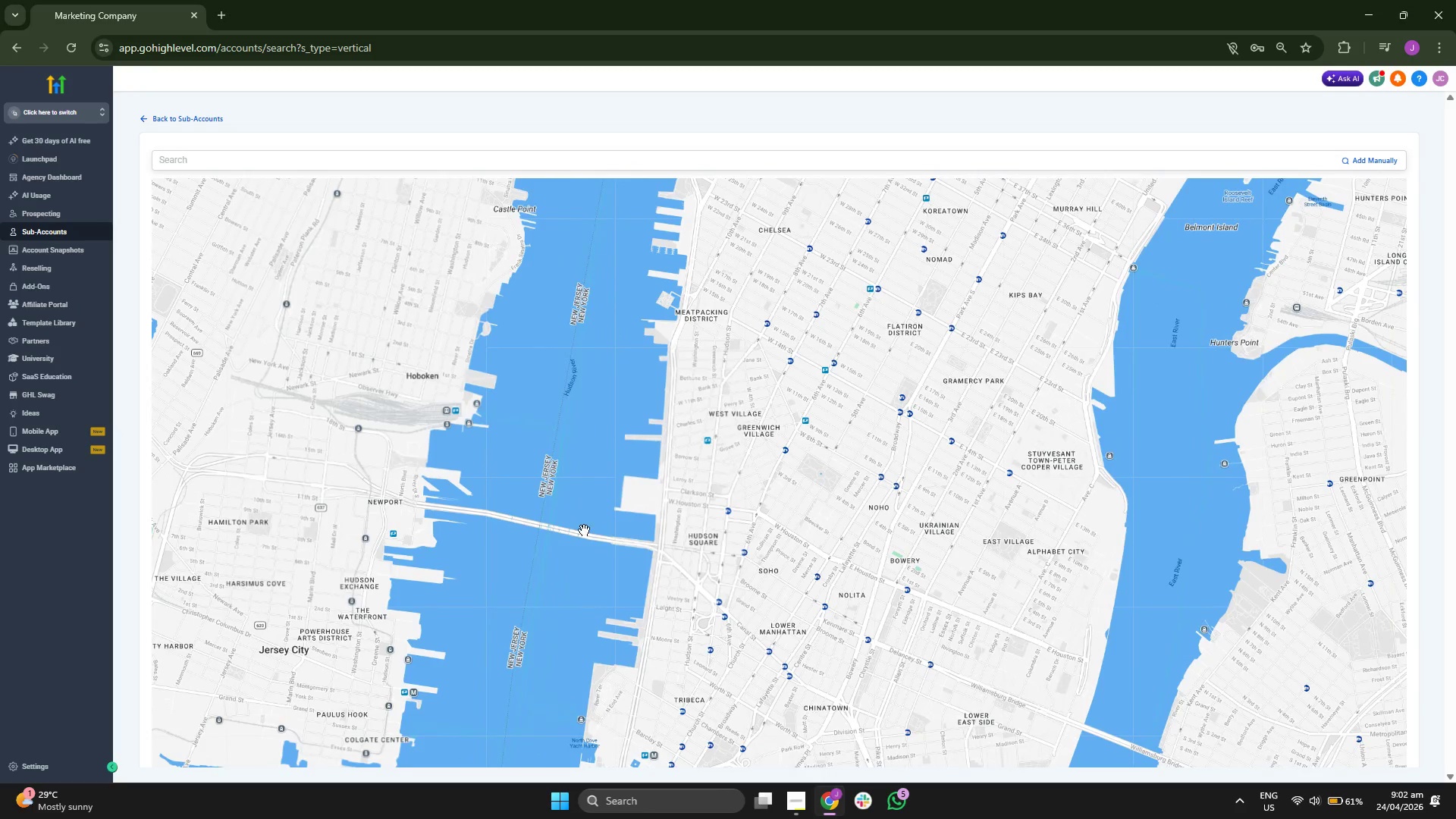 
left_click_drag(start_coordinate=[586, 536], to_coordinate=[572, 507])
 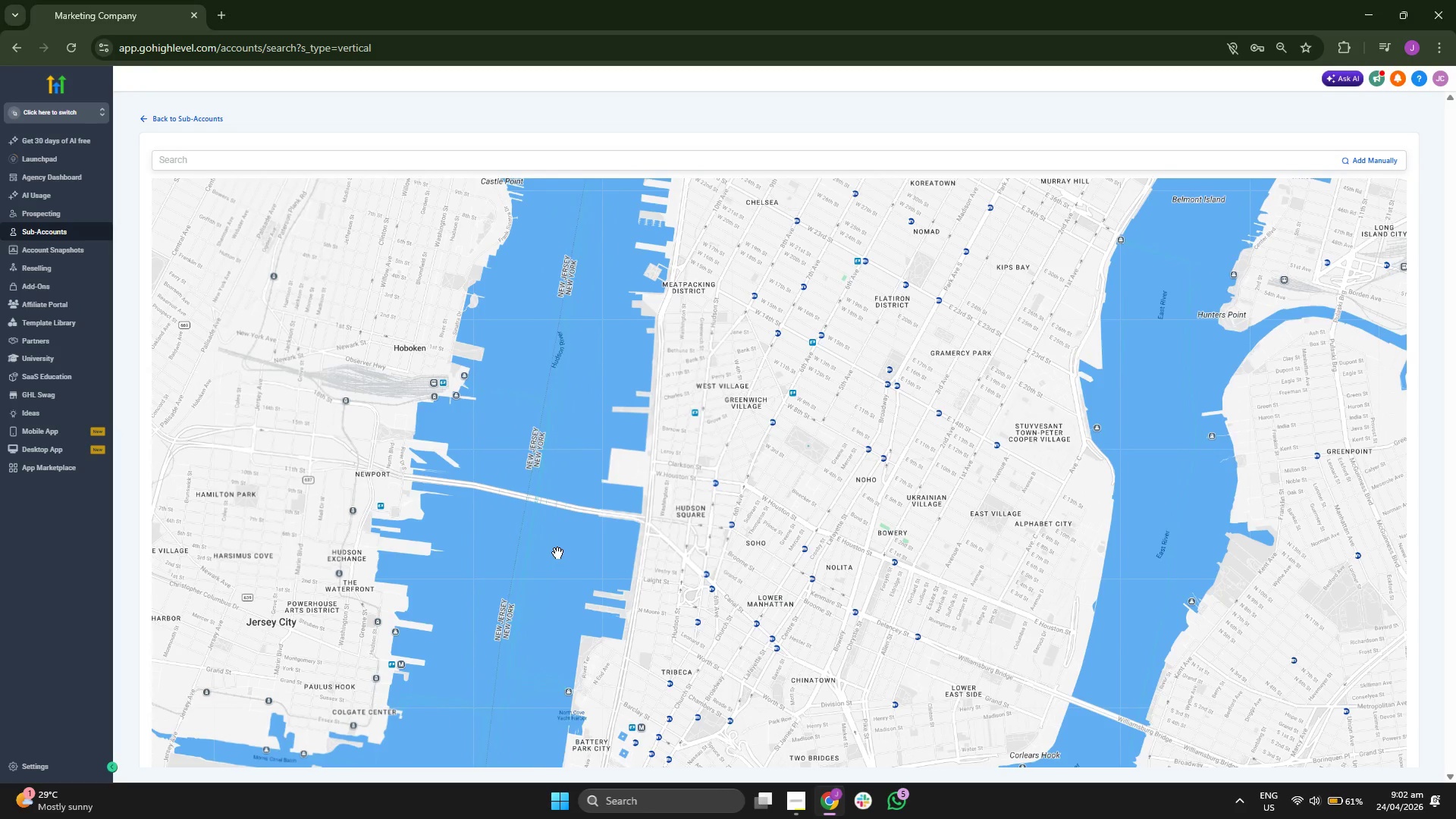 
left_click_drag(start_coordinate=[557, 557], to_coordinate=[541, 512])
 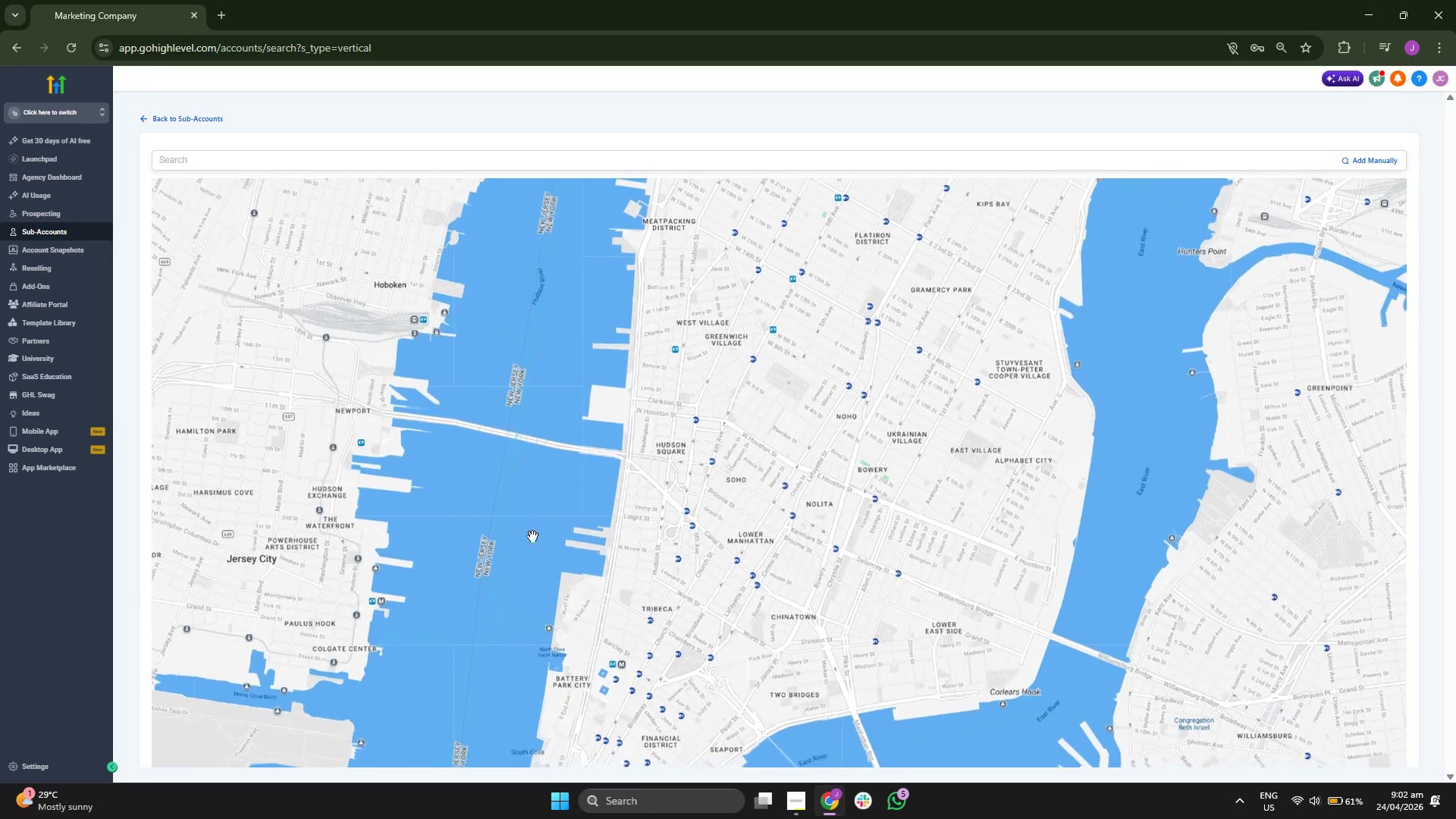 
left_click_drag(start_coordinate=[528, 574], to_coordinate=[516, 522])
 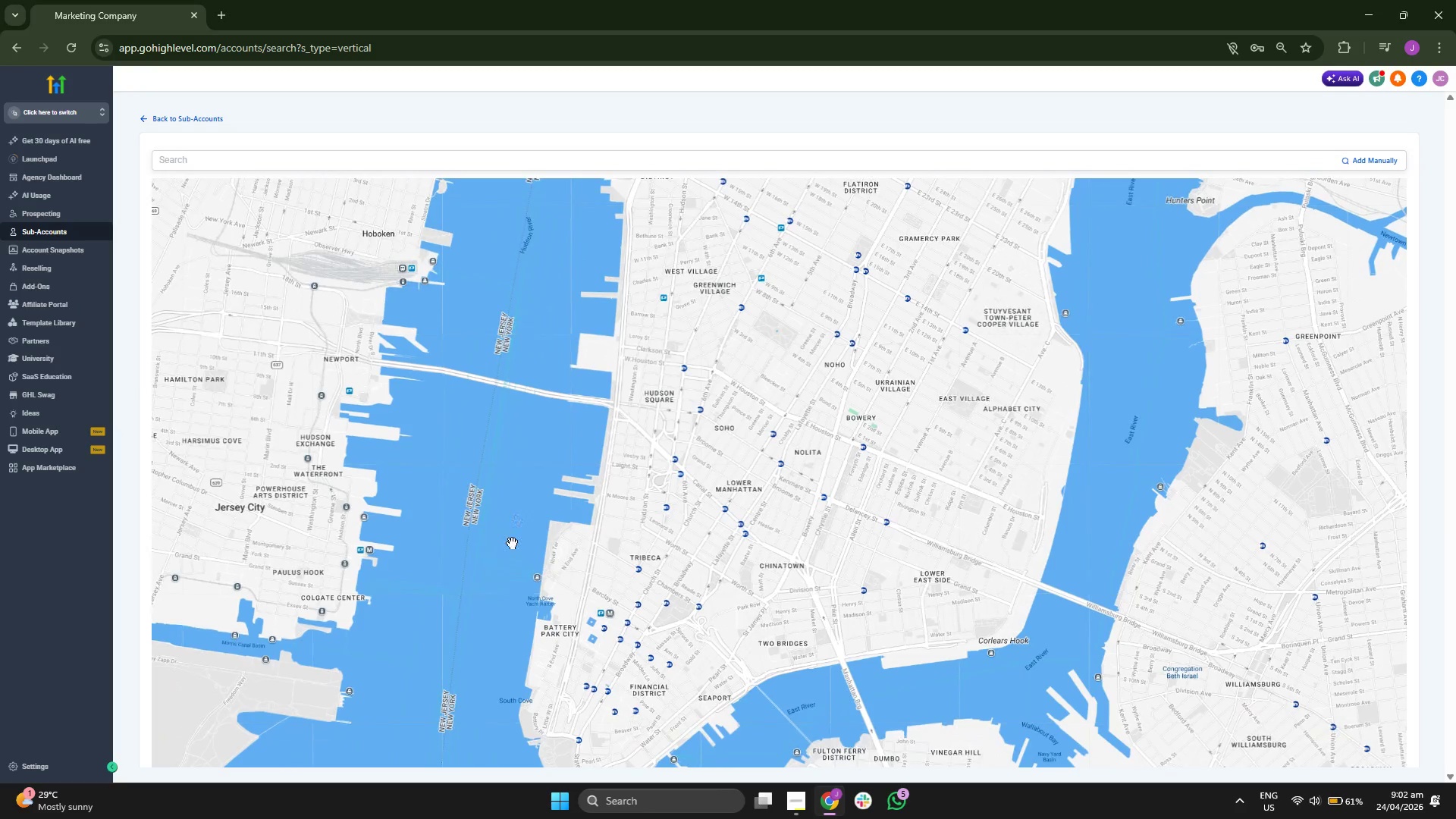 
left_click_drag(start_coordinate=[507, 573], to_coordinate=[504, 535])
 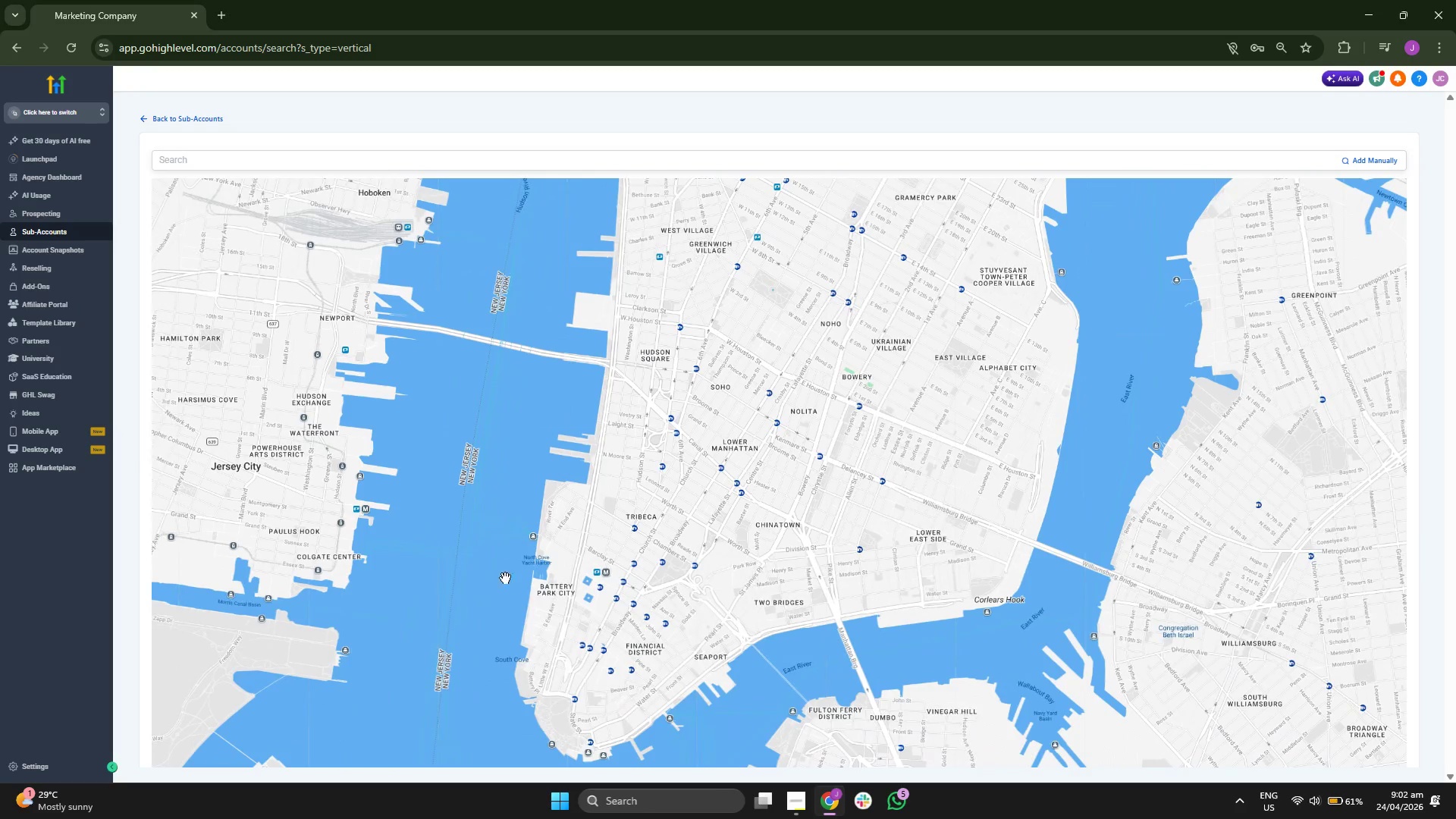 
left_click_drag(start_coordinate=[509, 605], to_coordinate=[507, 557])
 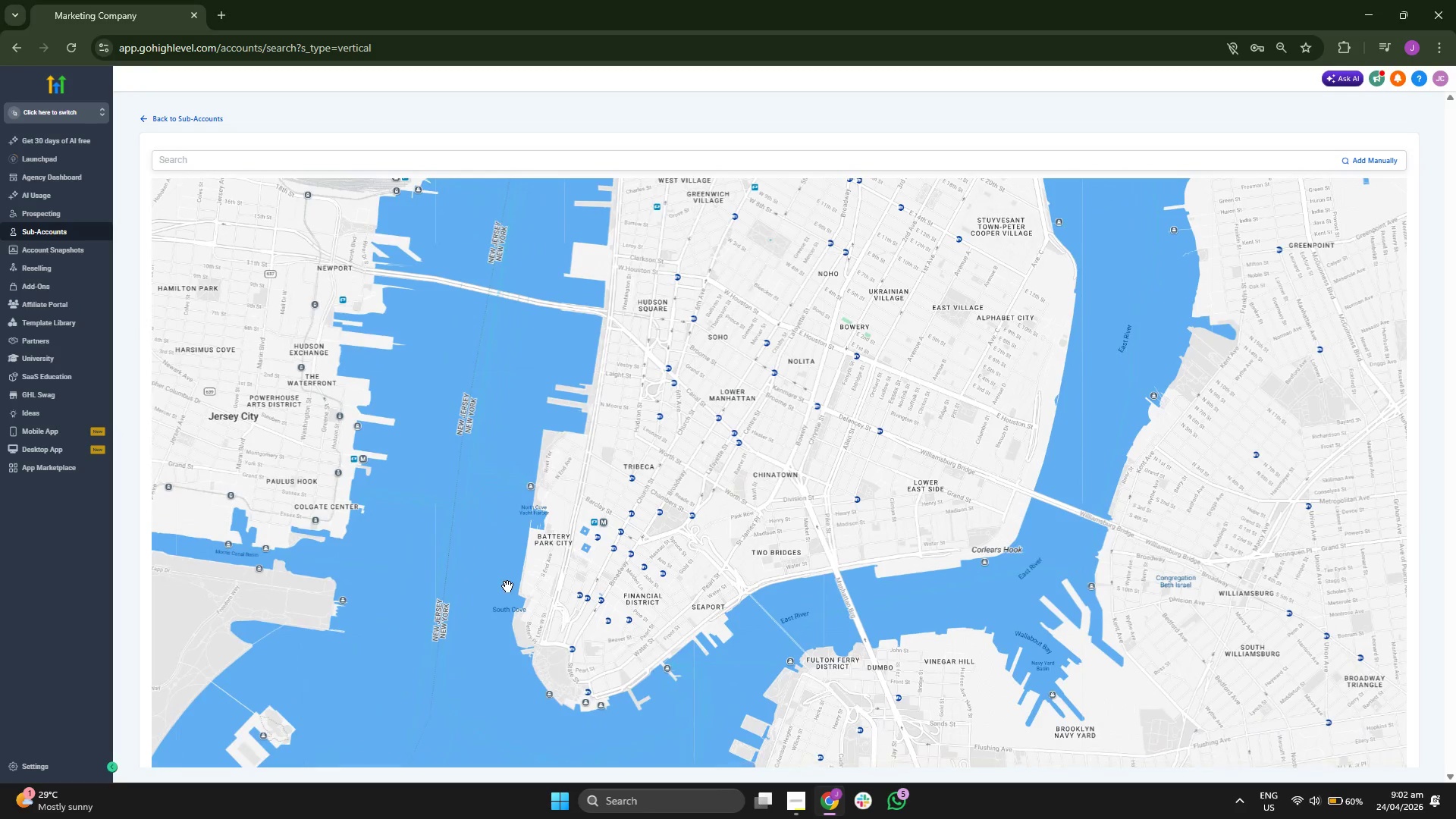 
left_click_drag(start_coordinate=[508, 593], to_coordinate=[508, 570])
 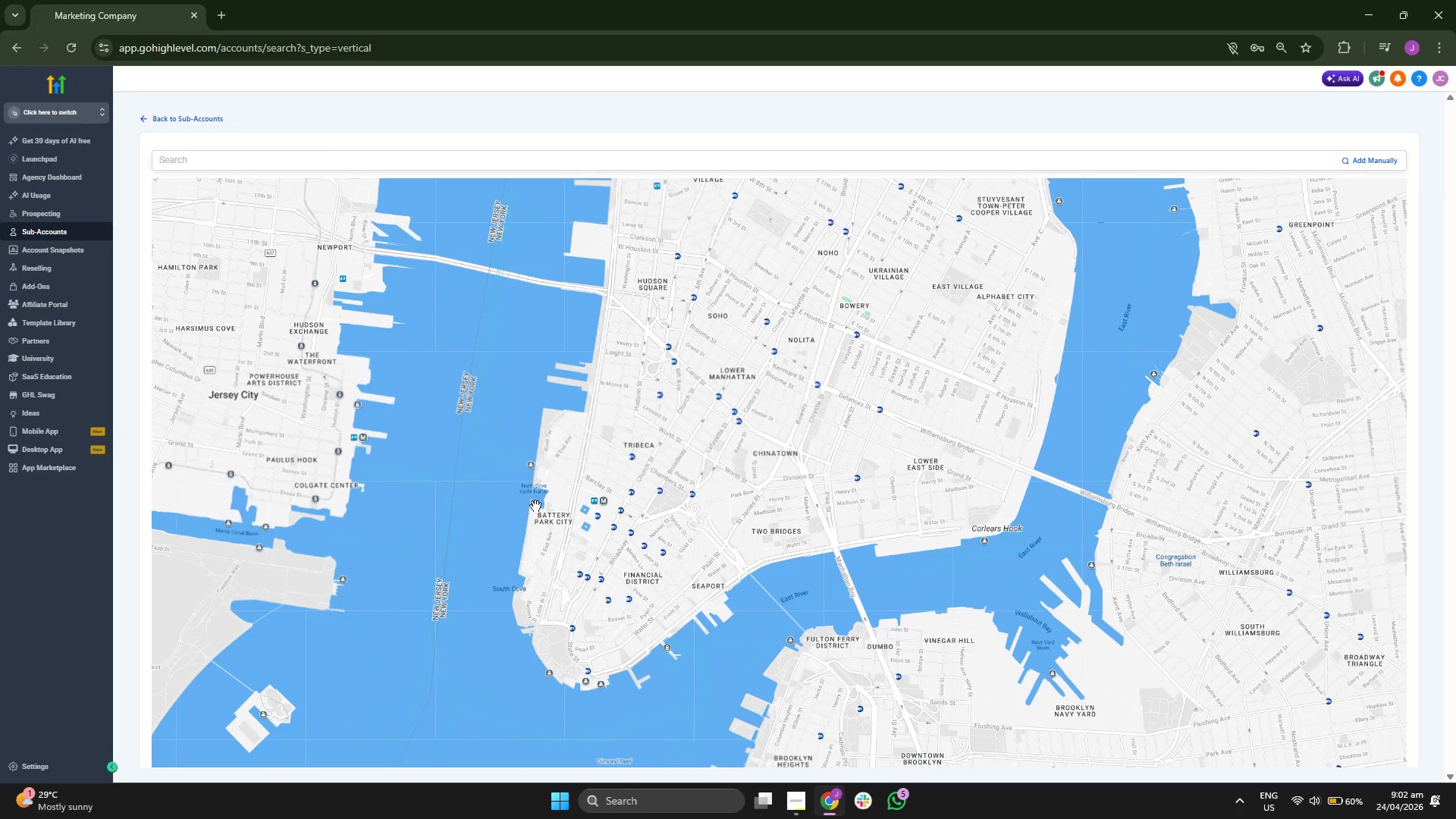 
left_click_drag(start_coordinate=[535, 503], to_coordinate=[539, 536])
 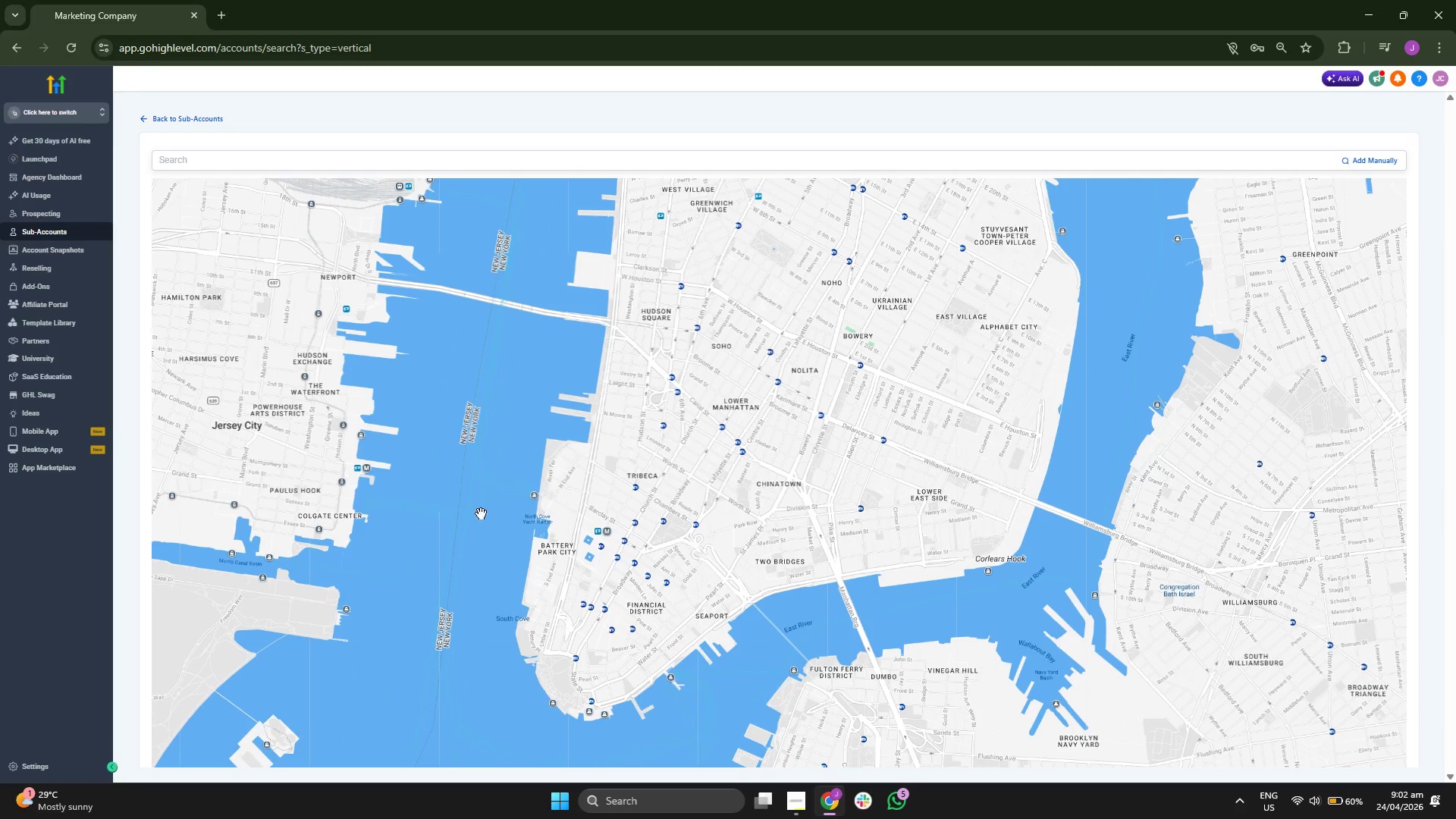 
left_click_drag(start_coordinate=[465, 507], to_coordinate=[503, 555])
 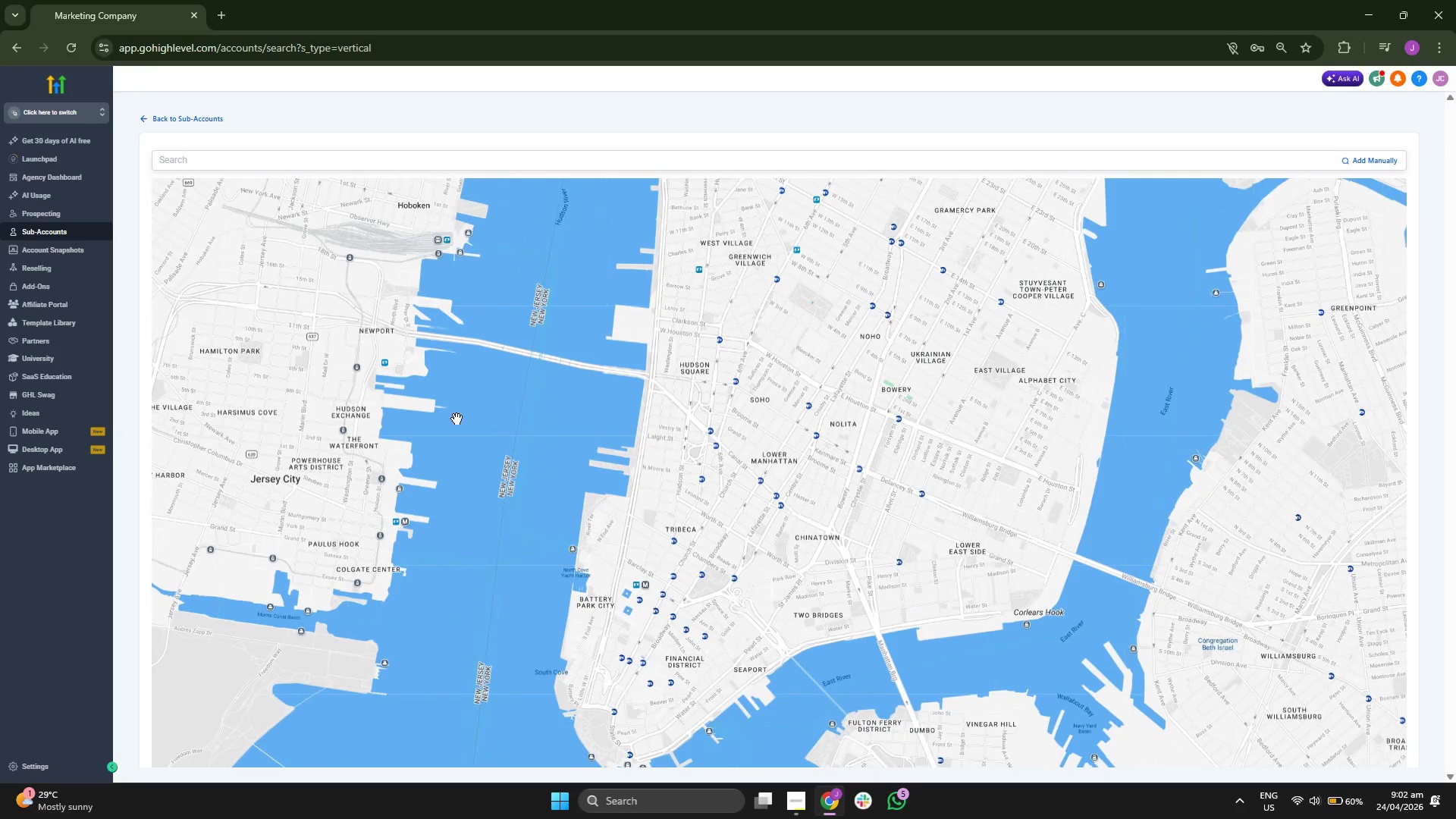 
left_click_drag(start_coordinate=[456, 419], to_coordinate=[497, 521])
 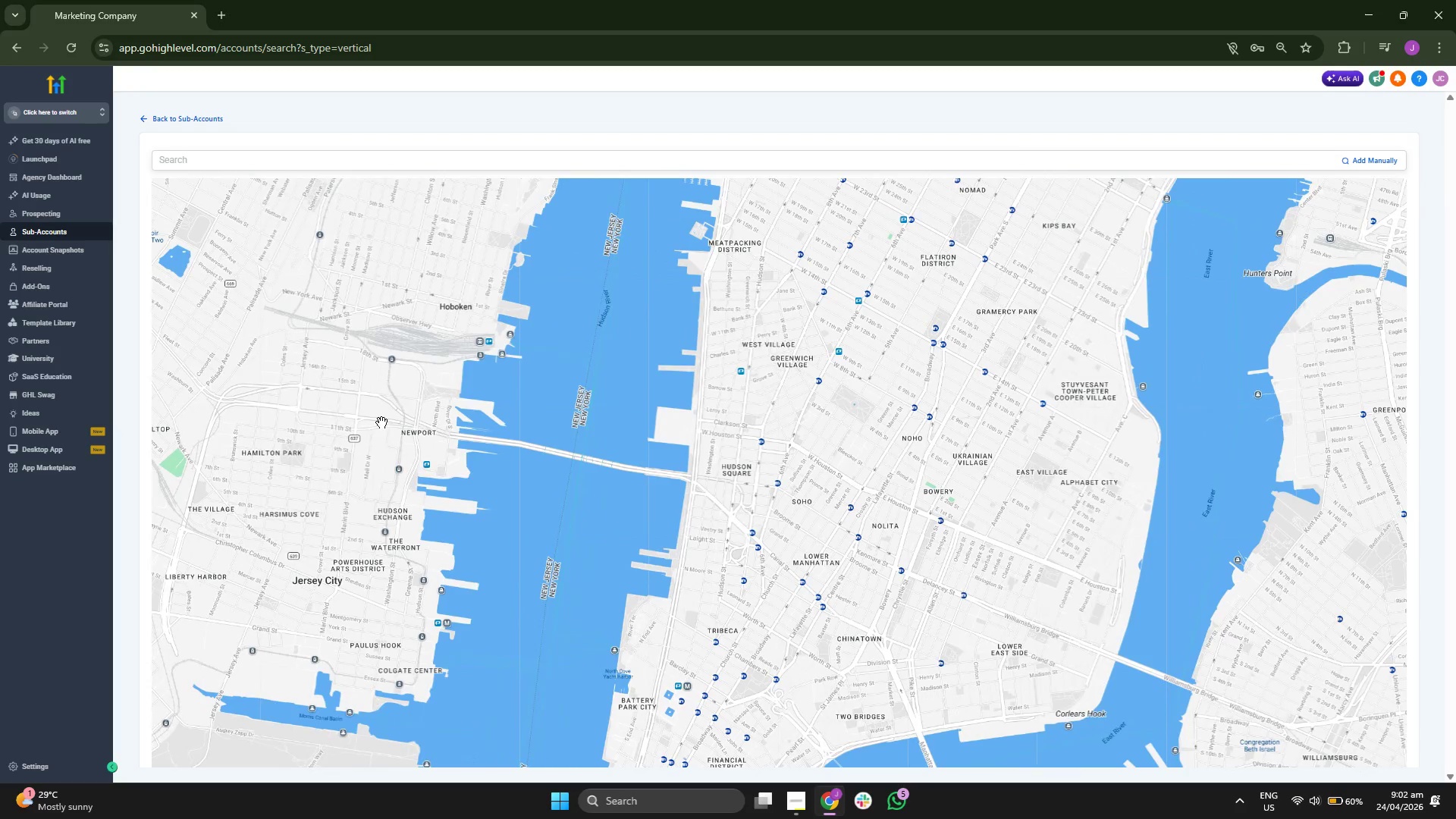 
left_click_drag(start_coordinate=[362, 414], to_coordinate=[399, 468])
 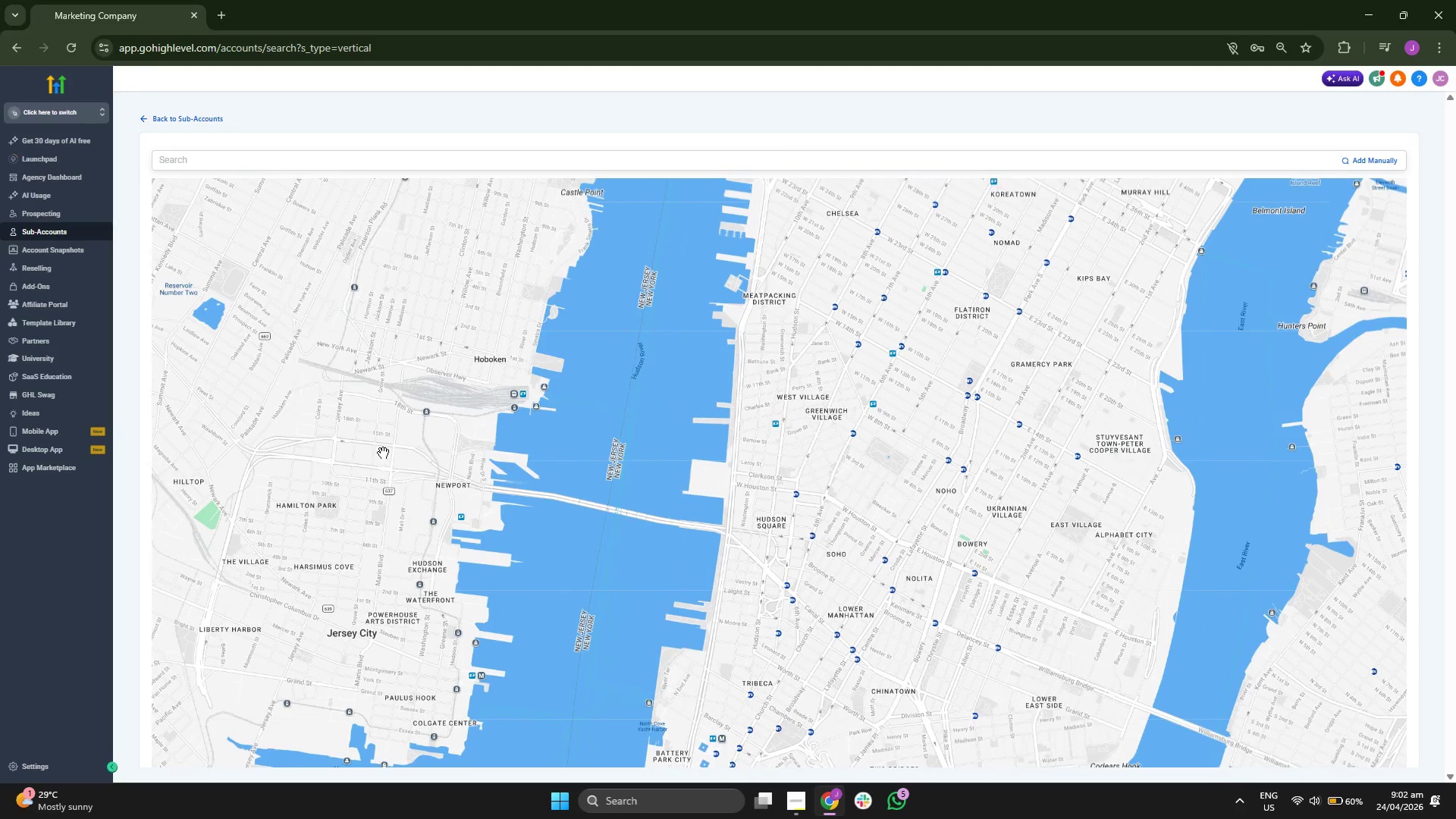 
left_click_drag(start_coordinate=[383, 453], to_coordinate=[400, 490])
 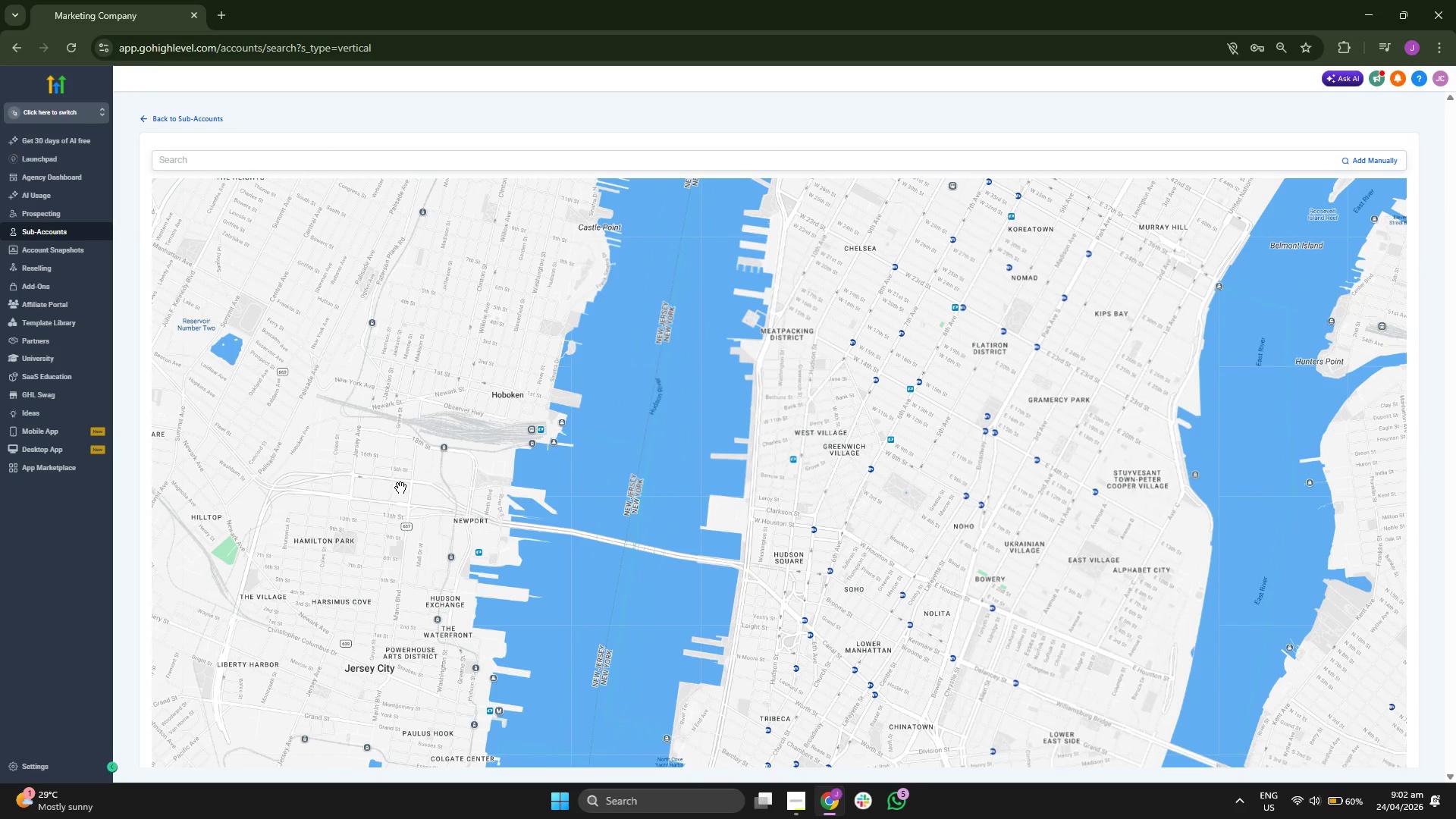 
scroll: coordinate [400, 488], scroll_direction: down, amount: 1.0
 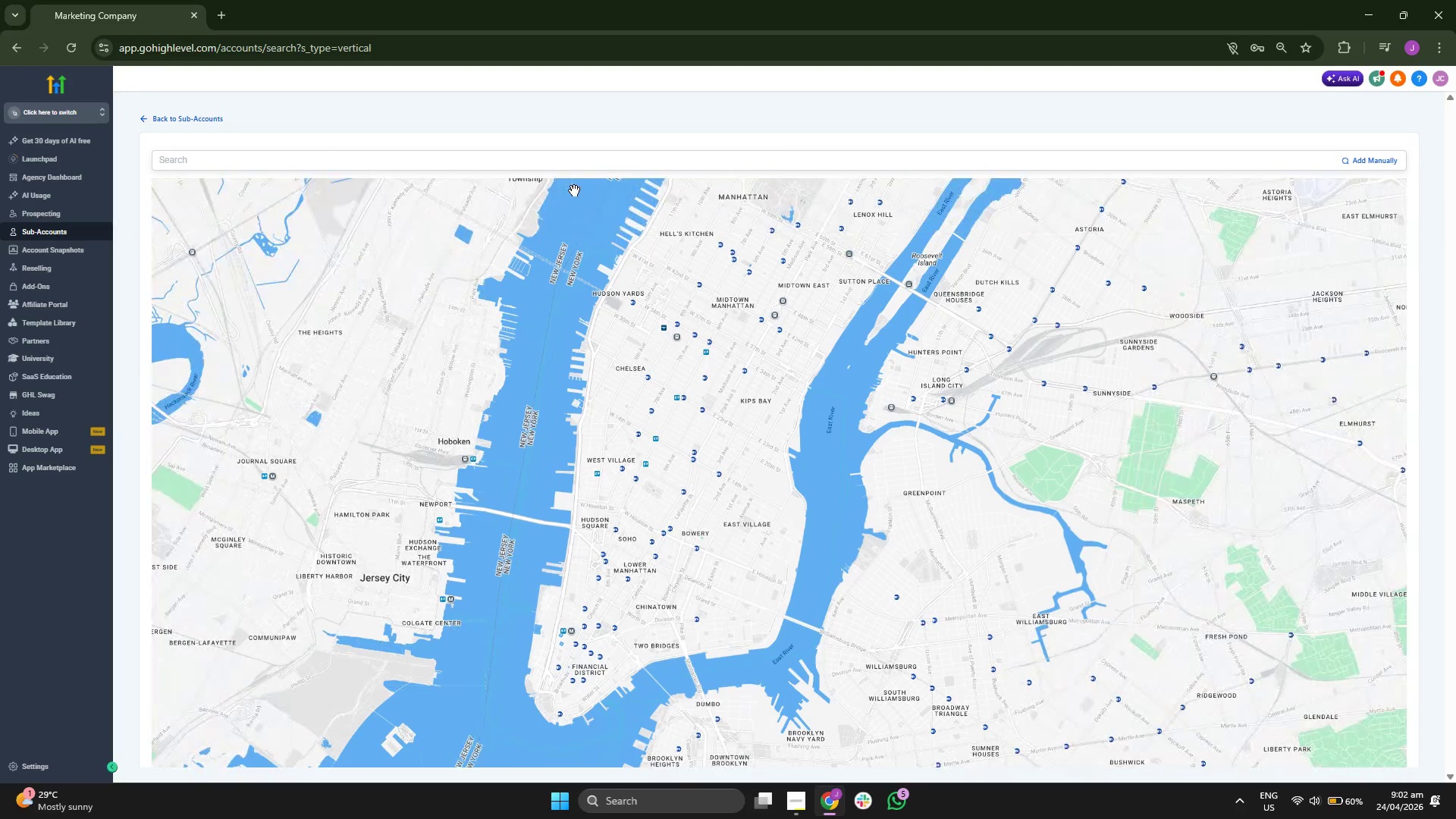 
left_click([621, 163])
 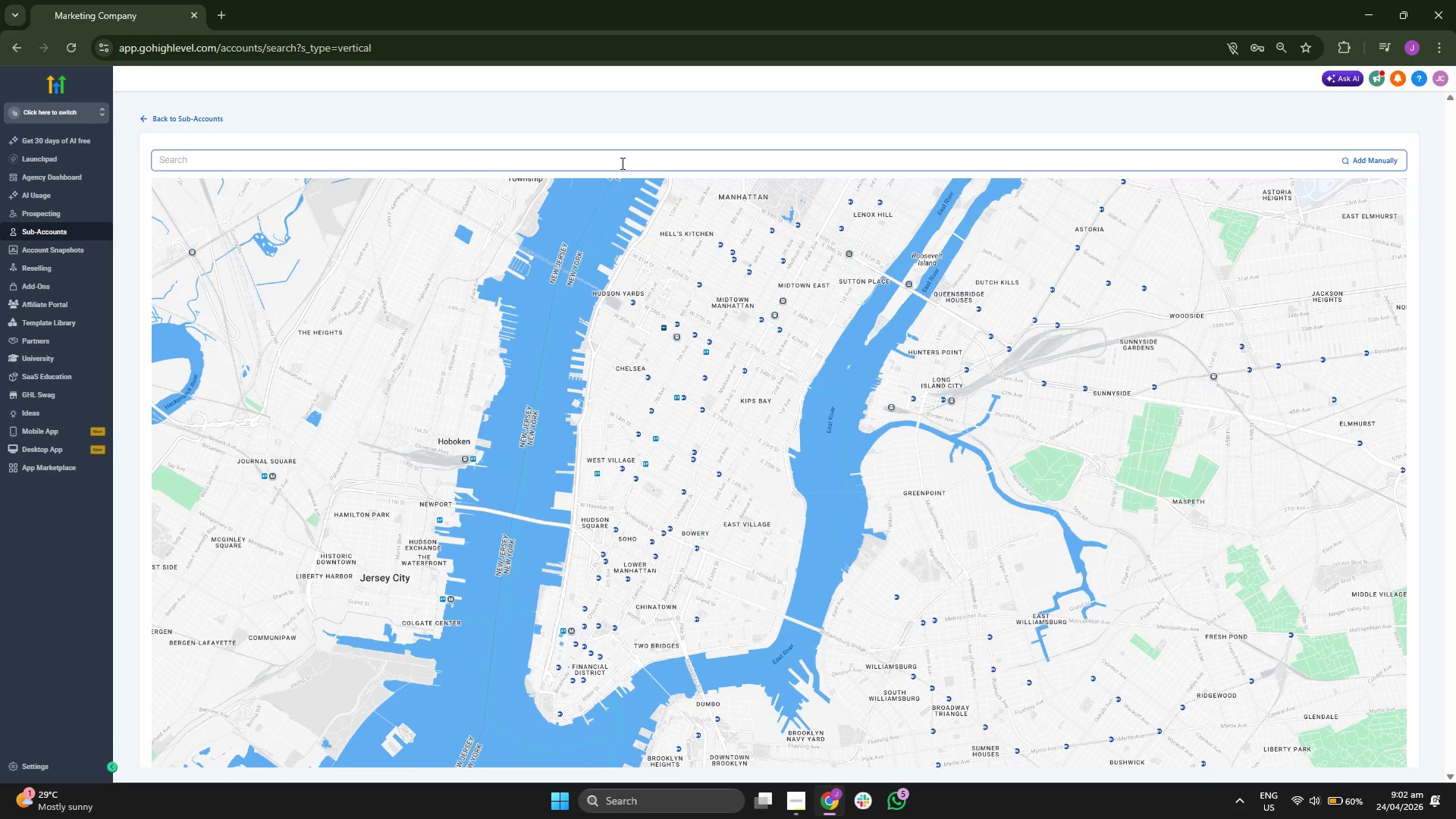 
type(e)
key(Backspace)
type(Newa)
 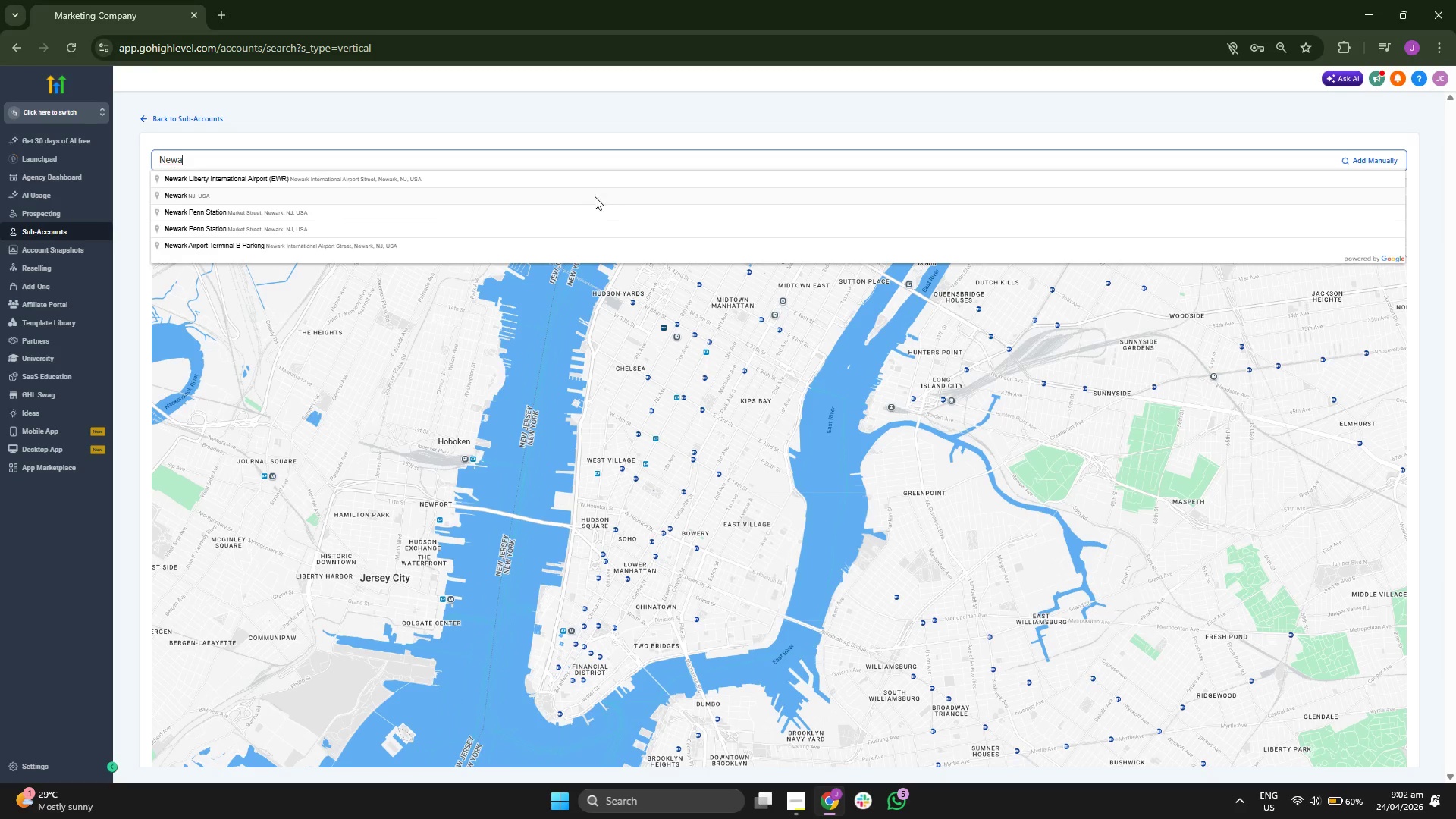 
left_click_drag(start_coordinate=[391, 363], to_coordinate=[422, 423])
 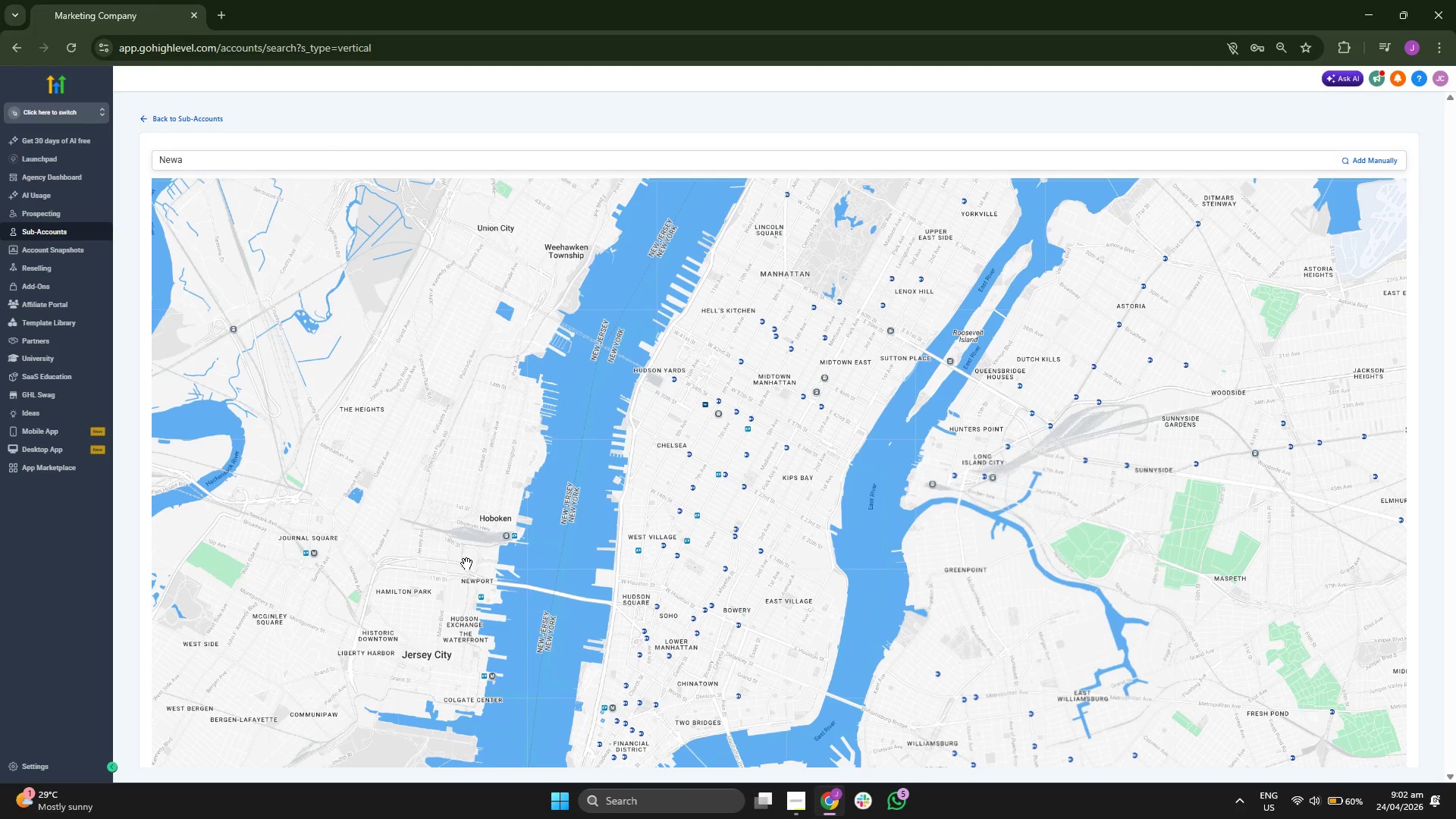 
left_click_drag(start_coordinate=[450, 557], to_coordinate=[468, 562])
 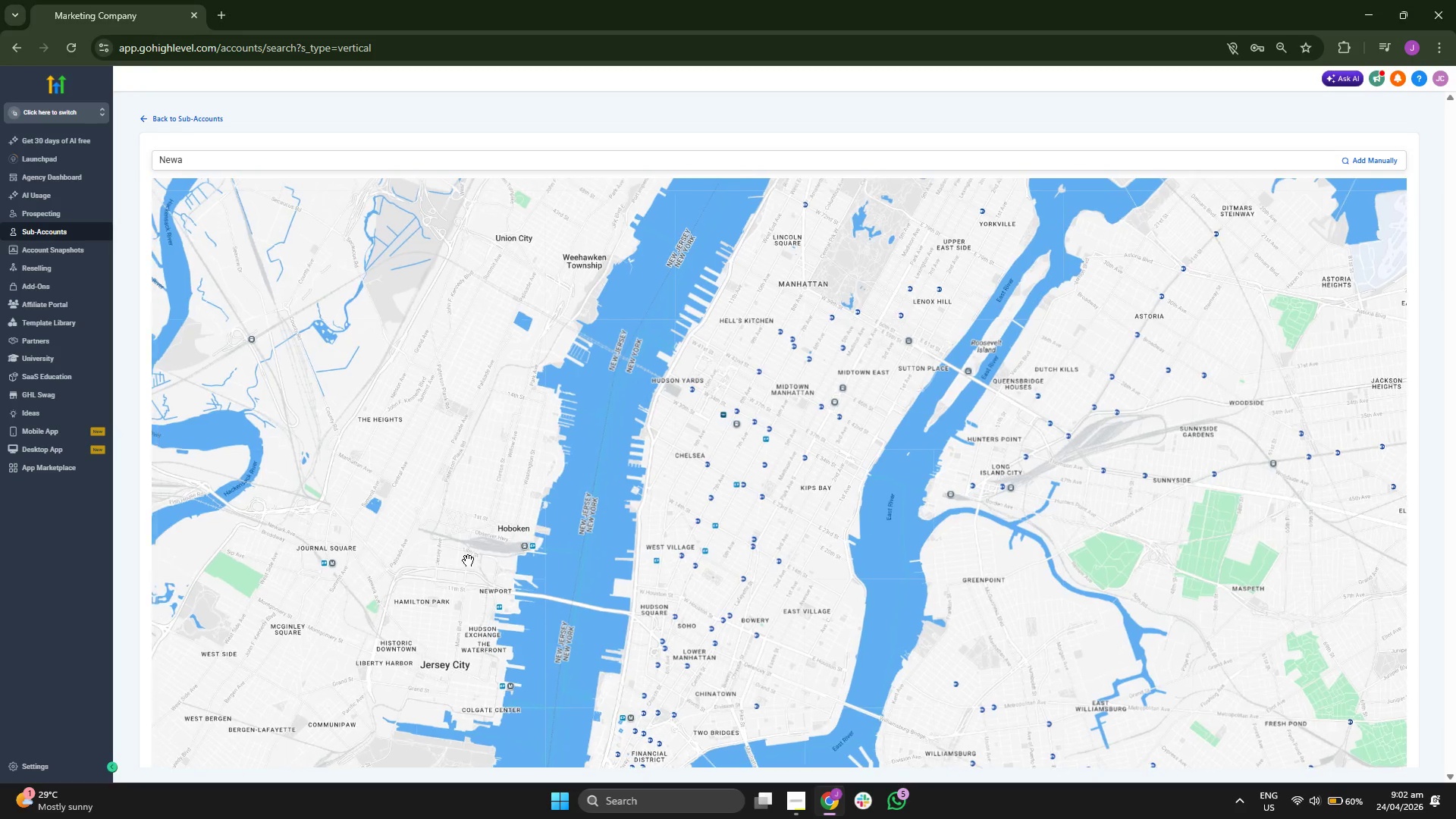 
scroll: coordinate [468, 560], scroll_direction: up, amount: 1.0
 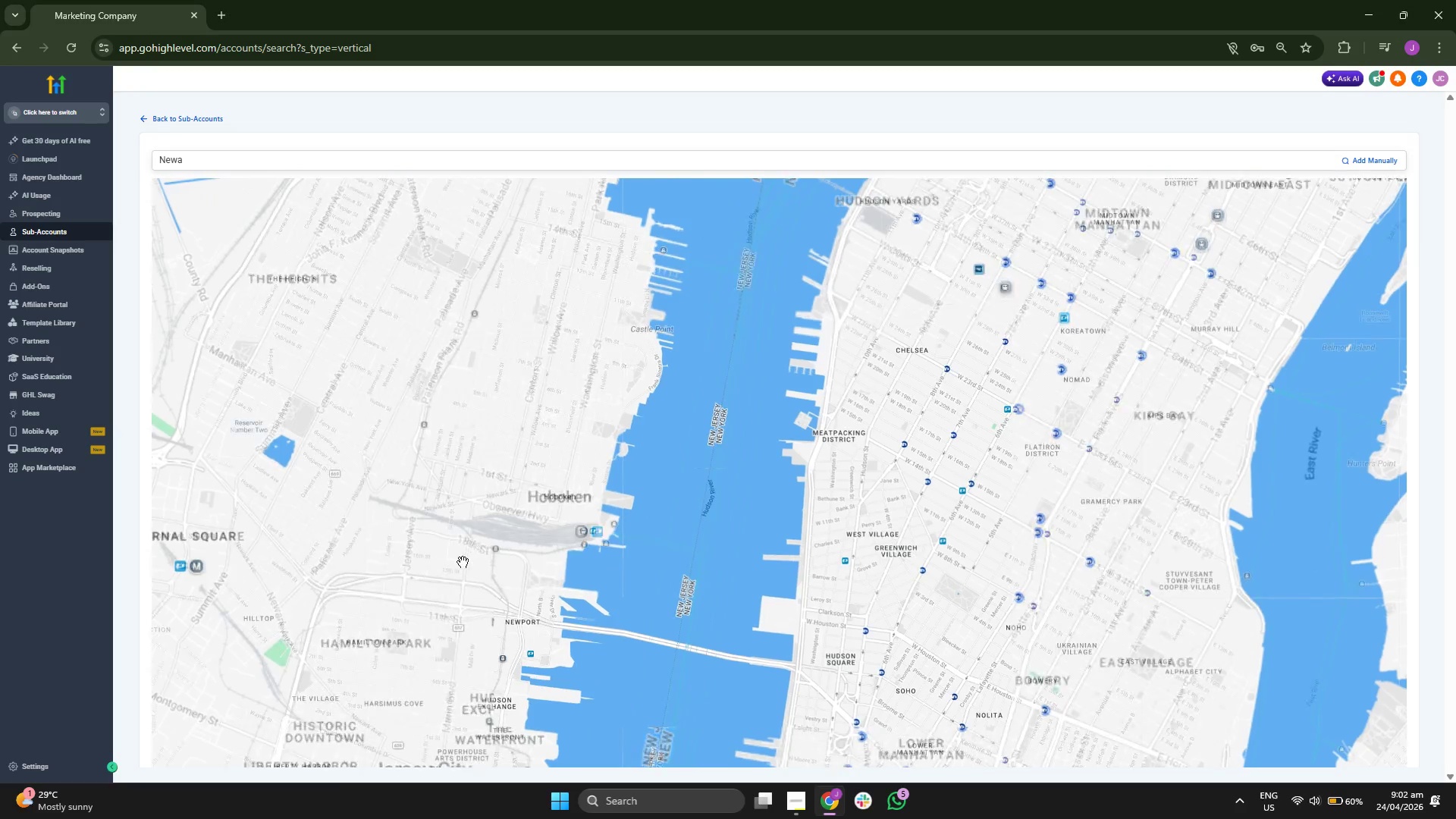 
left_click_drag(start_coordinate=[457, 567], to_coordinate=[474, 560])
 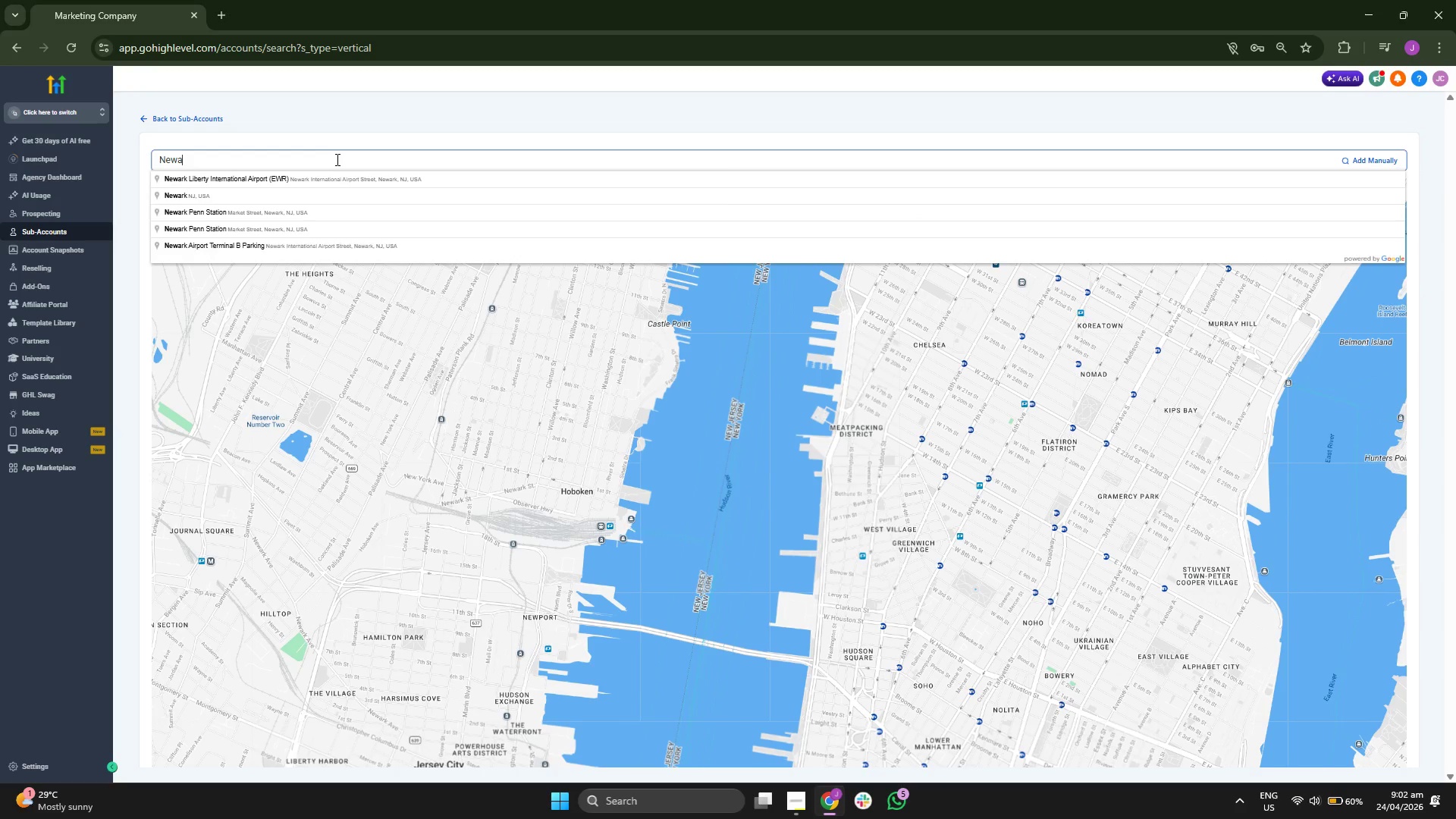 
type(w)
key(Backspace)
type(rk stre)
 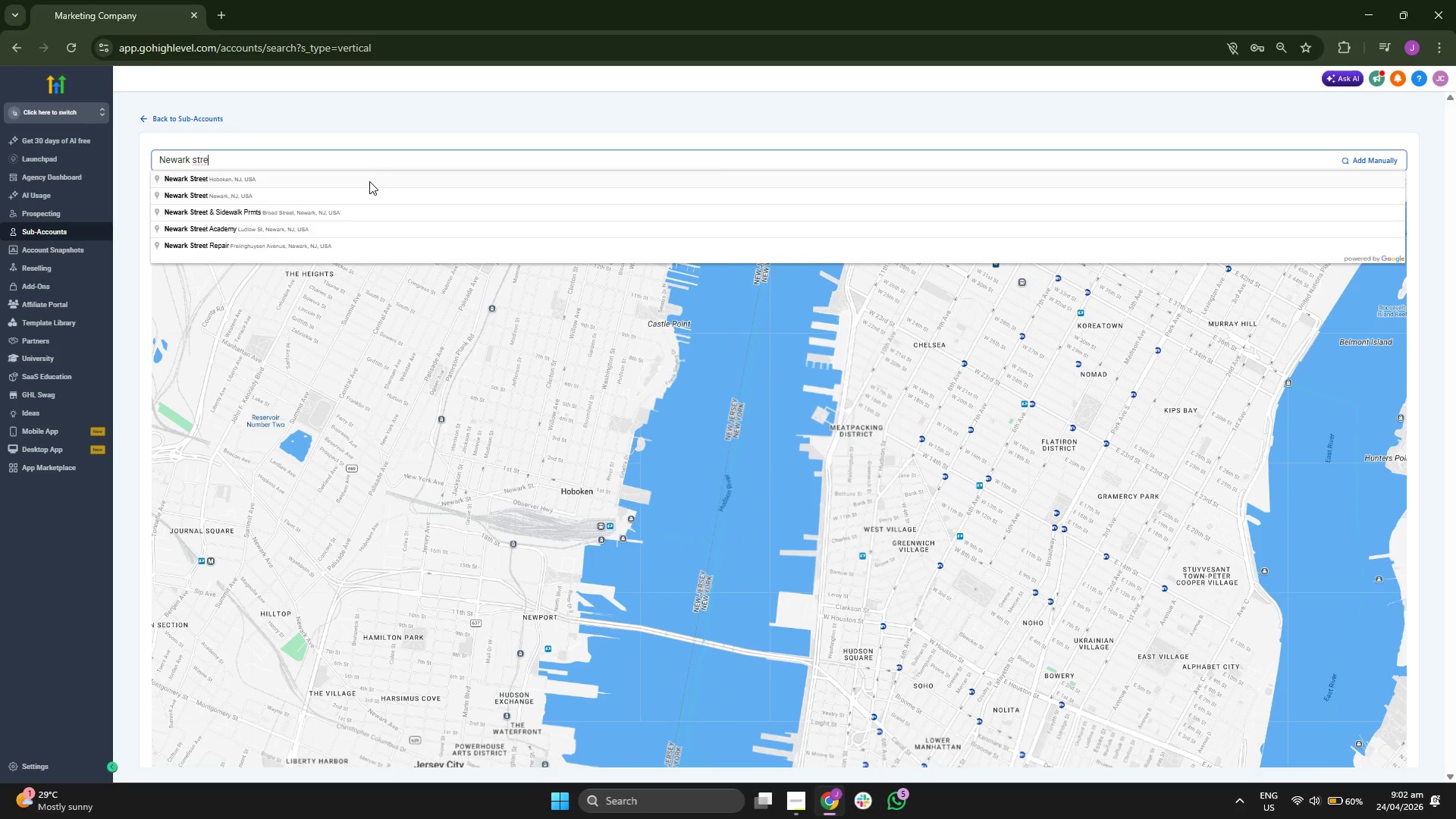 
left_click([359, 198])
 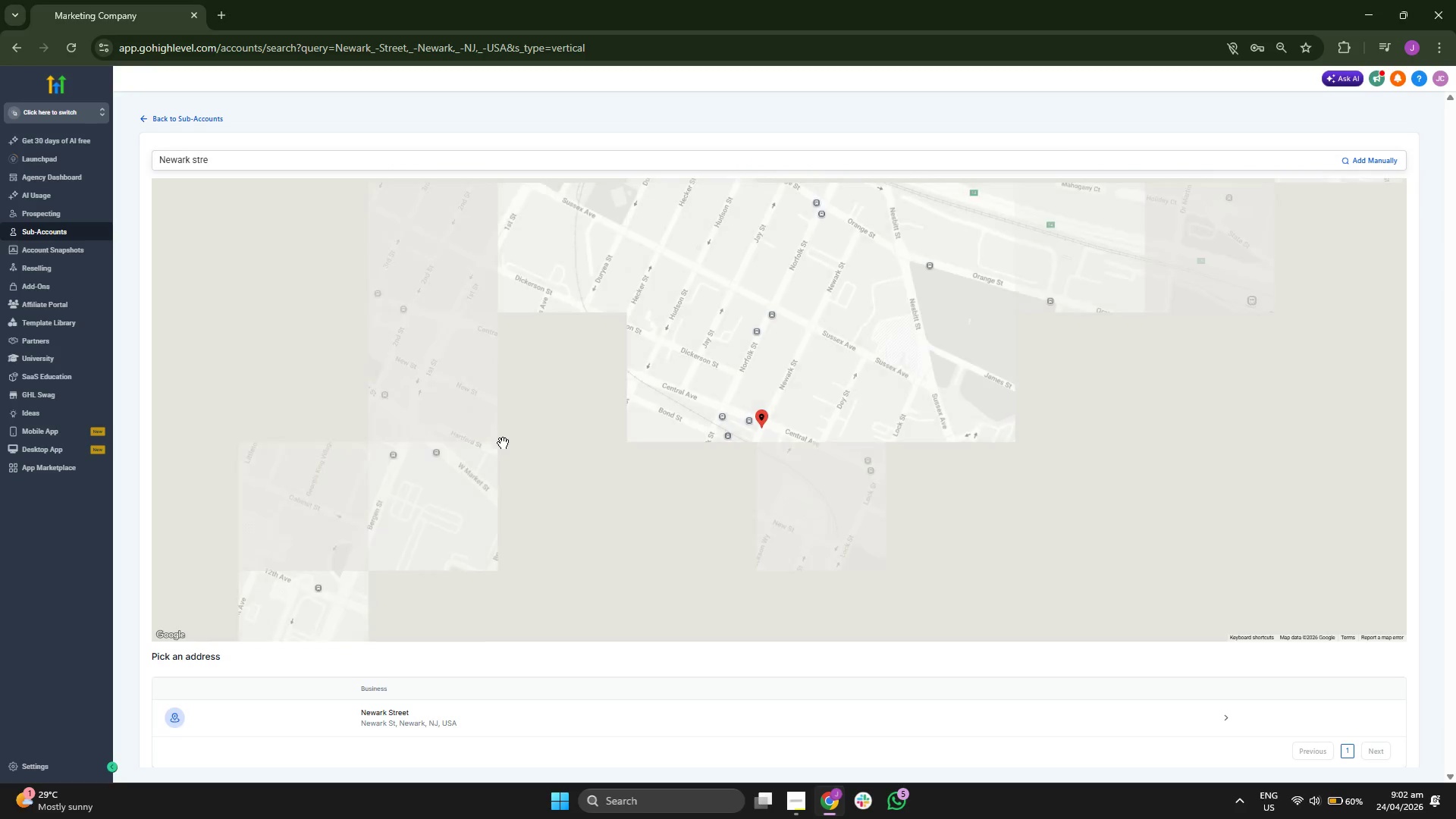 
scroll: coordinate [503, 443], scroll_direction: down, amount: 4.0
 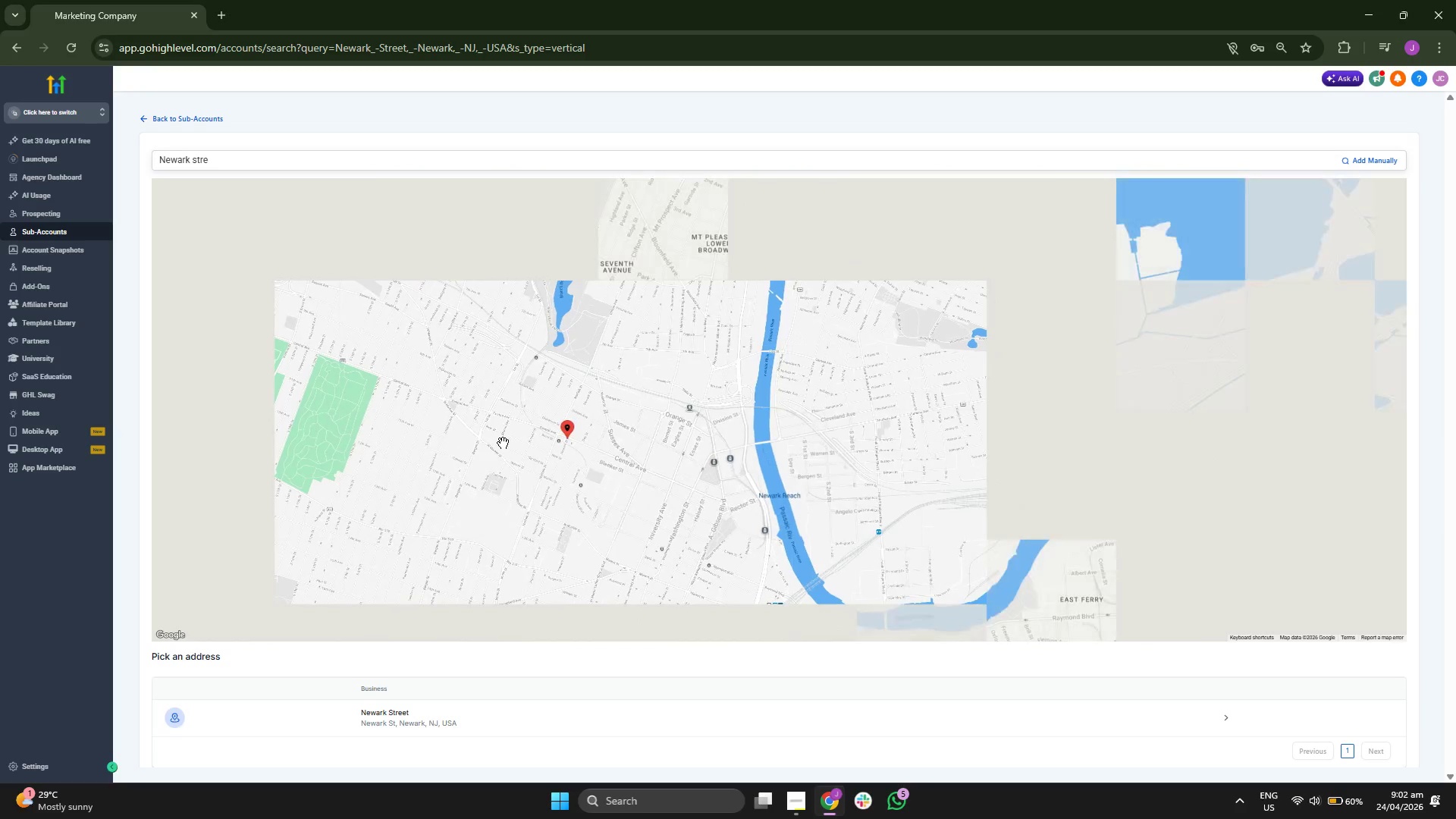 
left_click_drag(start_coordinate=[568, 557], to_coordinate=[530, 425])
 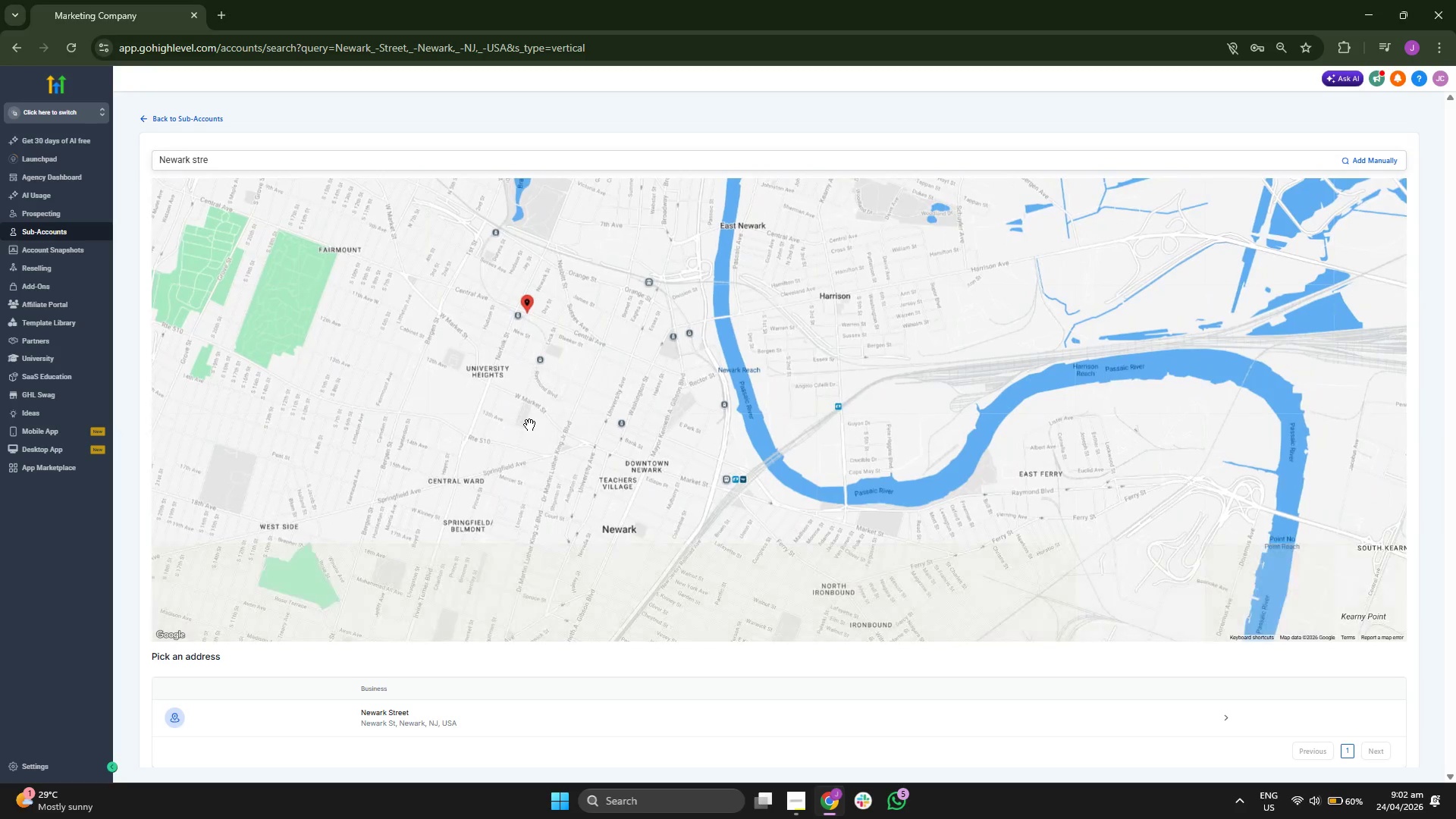 
scroll: coordinate [529, 425], scroll_direction: down, amount: 10.0
 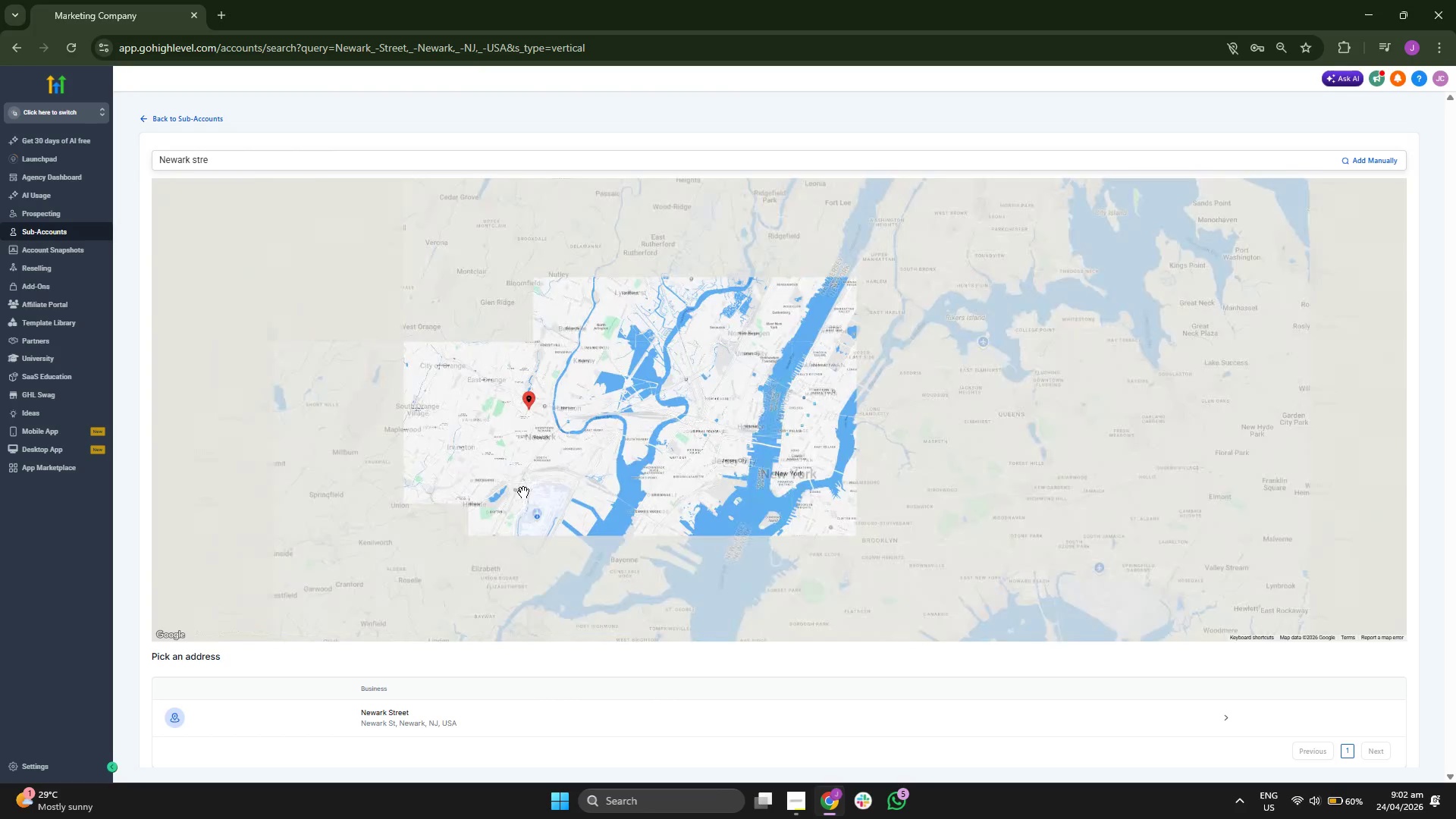 
left_click_drag(start_coordinate=[519, 544], to_coordinate=[510, 508])
 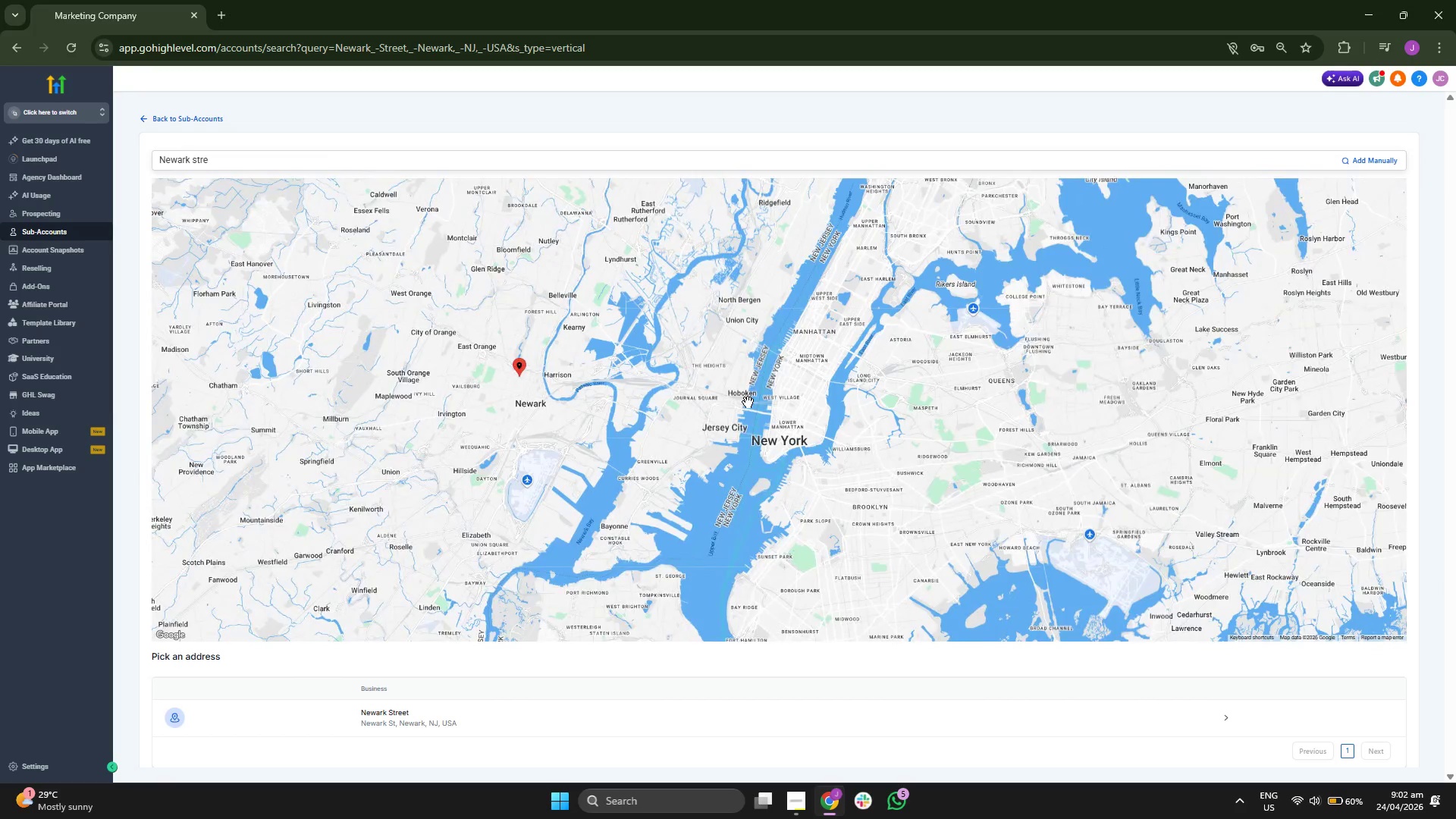 
scroll: coordinate [761, 402], scroll_direction: up, amount: 2.0
 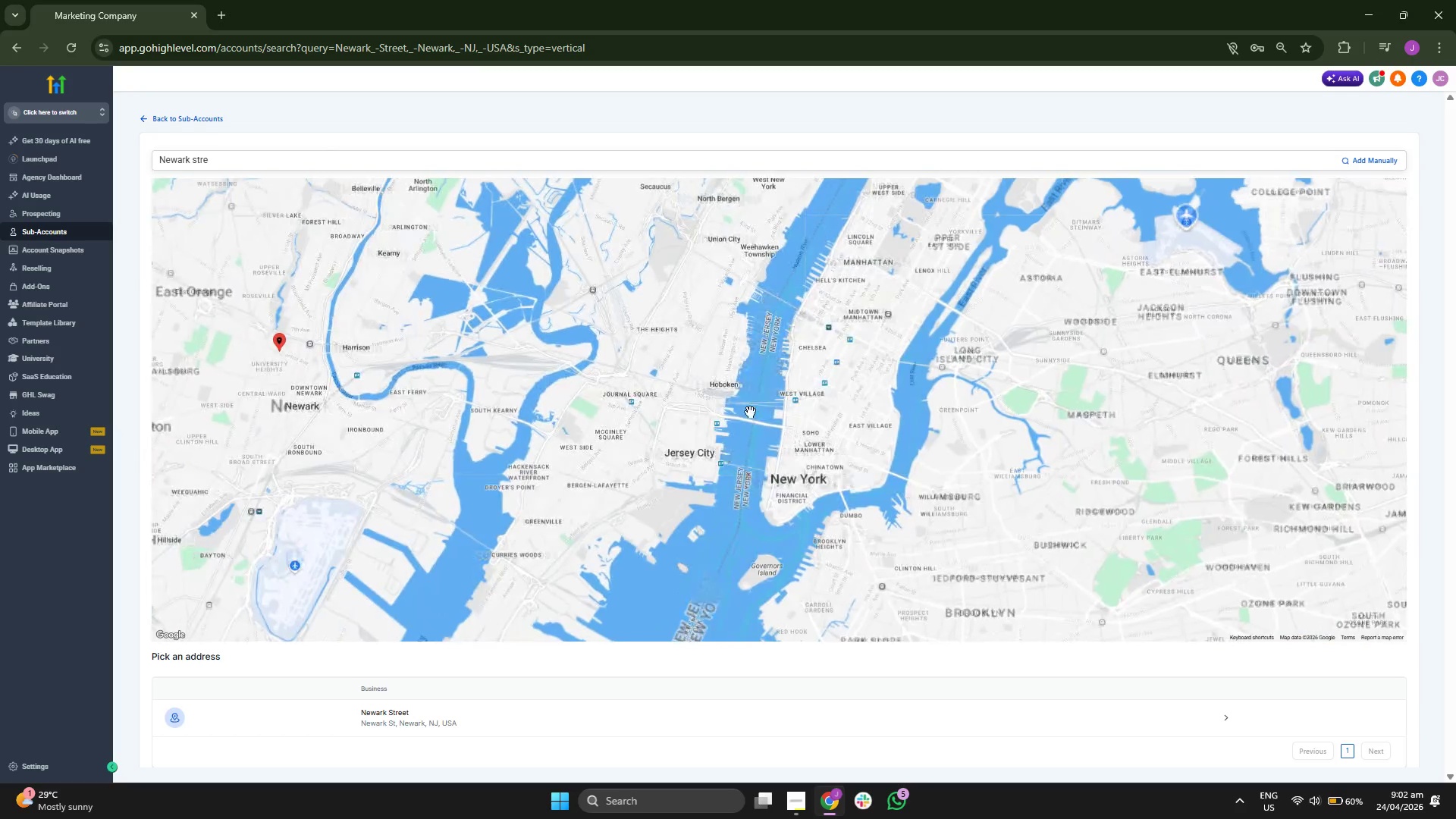 
left_click_drag(start_coordinate=[740, 419], to_coordinate=[685, 430])
 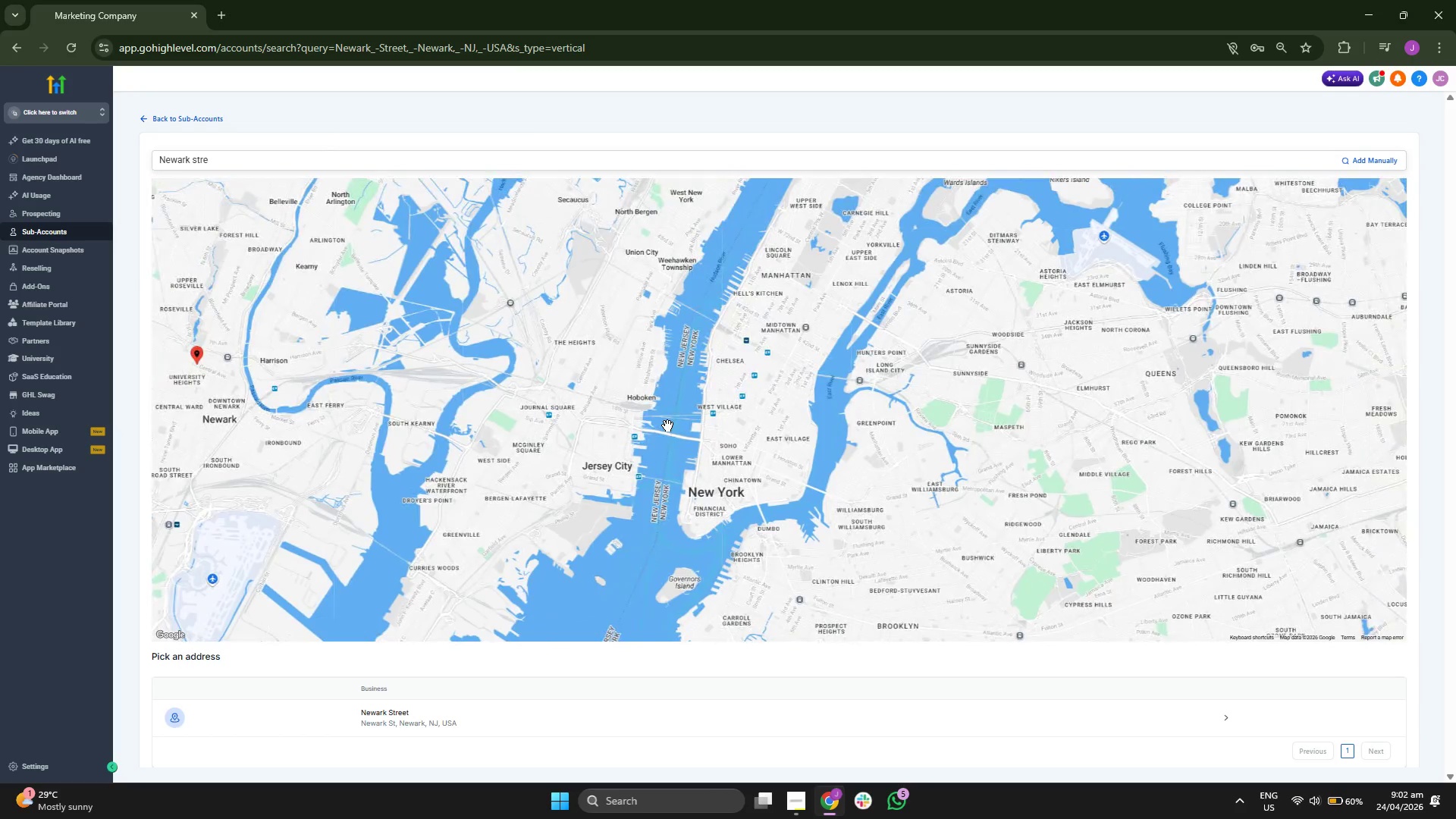 
scroll: coordinate [667, 425], scroll_direction: up, amount: 2.0
 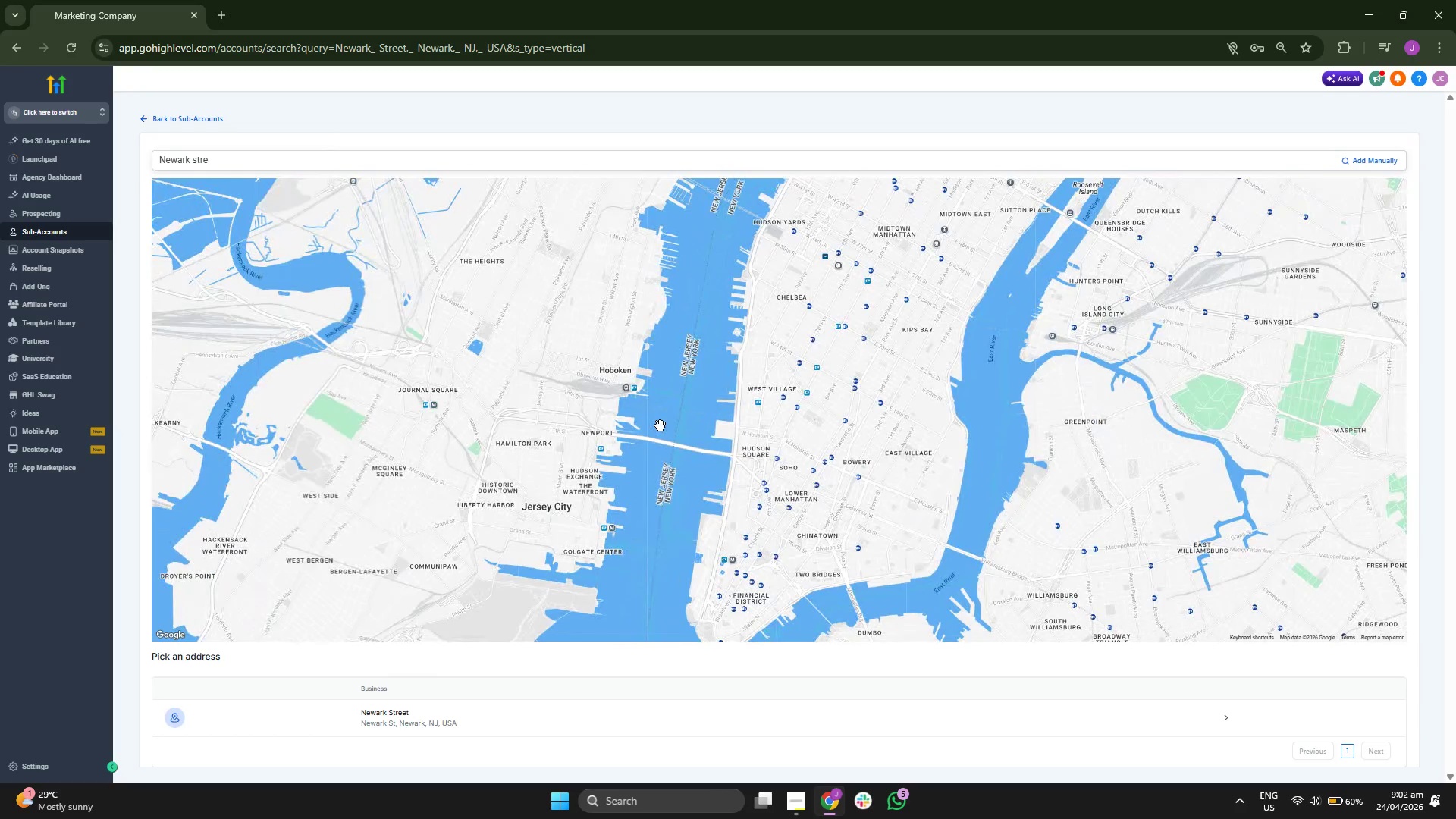 
left_click_drag(start_coordinate=[131, 378], to_coordinate=[285, 361])
 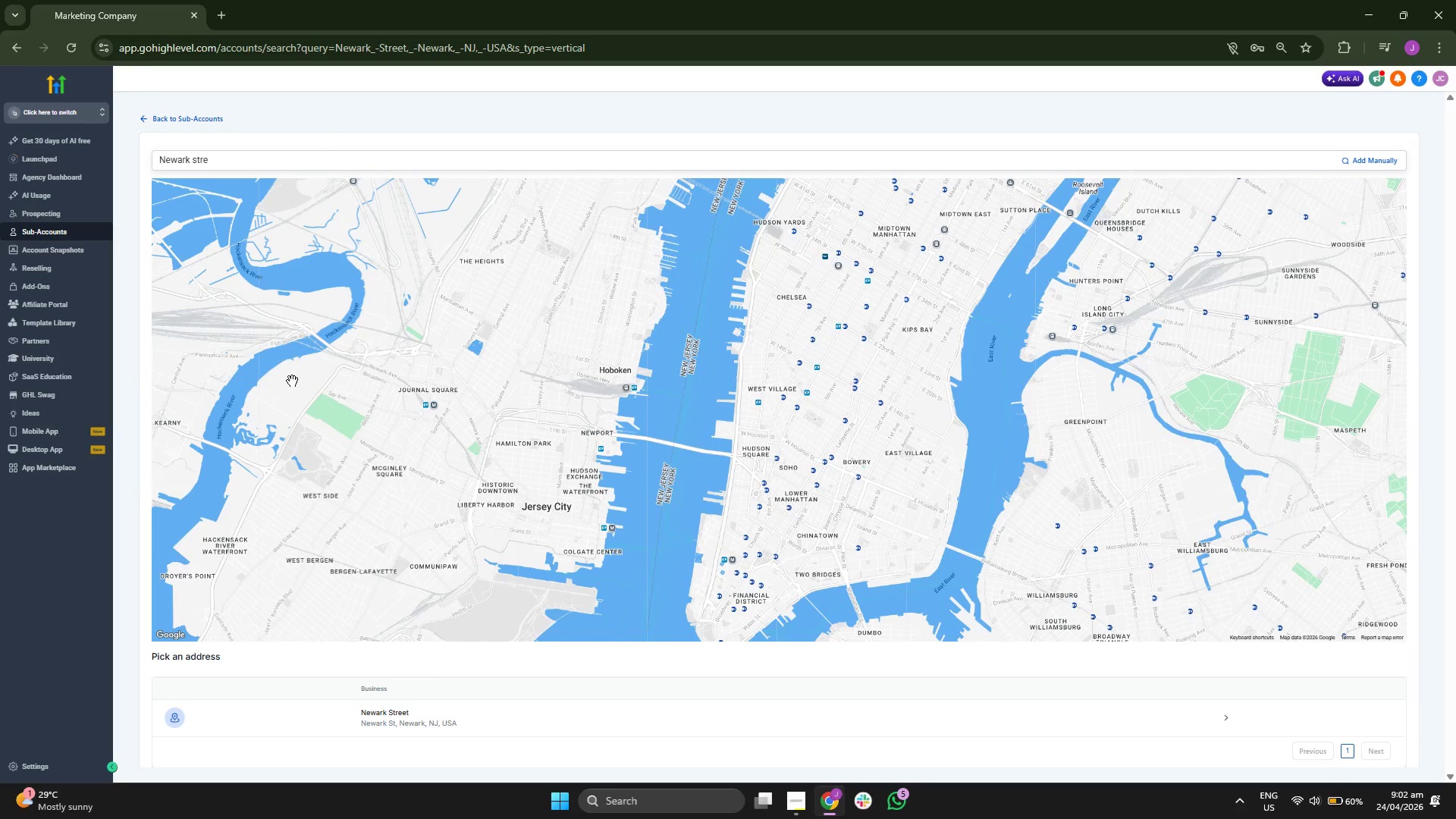 
left_click_drag(start_coordinate=[292, 381], to_coordinate=[331, 382])
 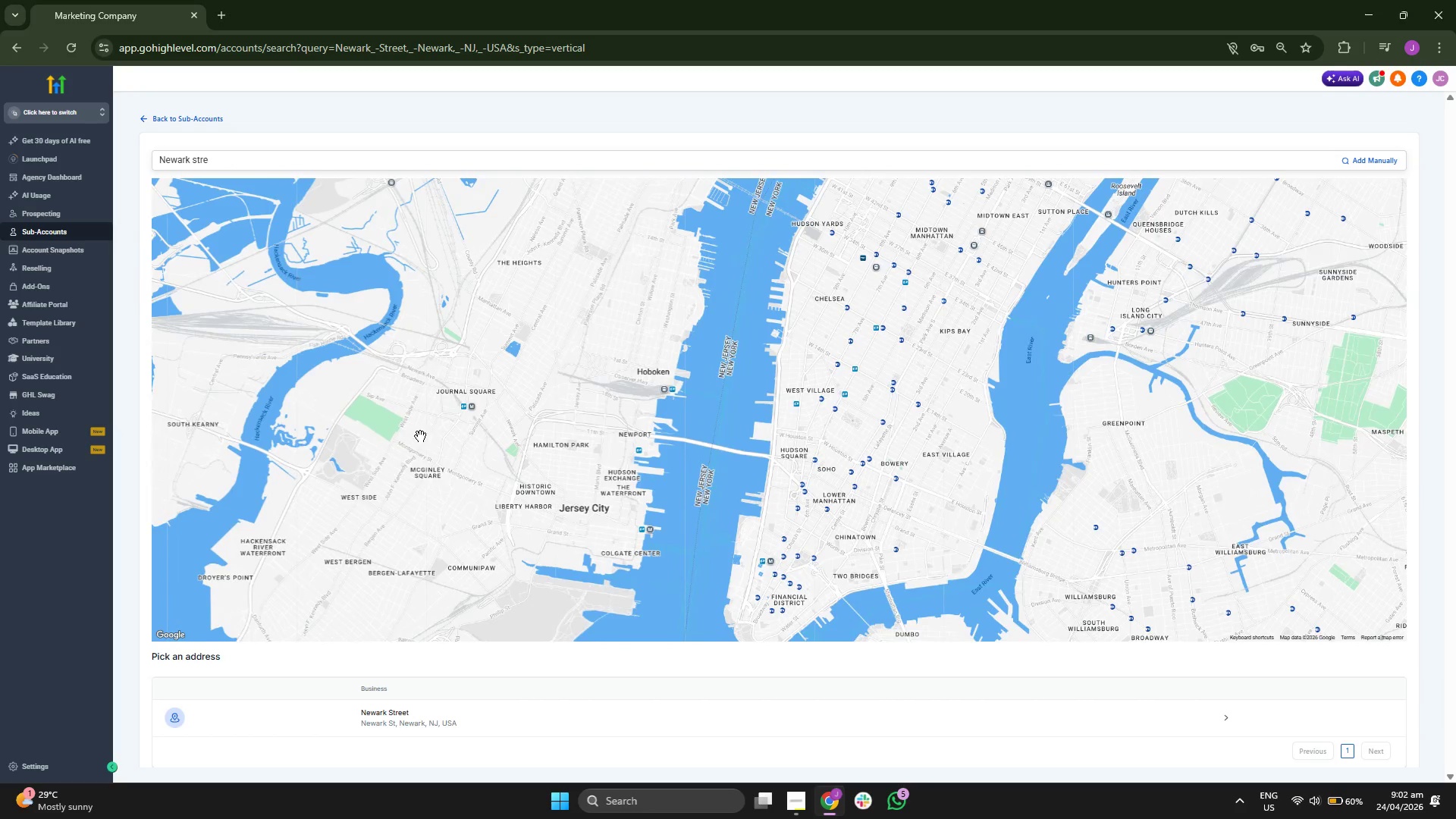 
left_click_drag(start_coordinate=[444, 459], to_coordinate=[851, 460])
 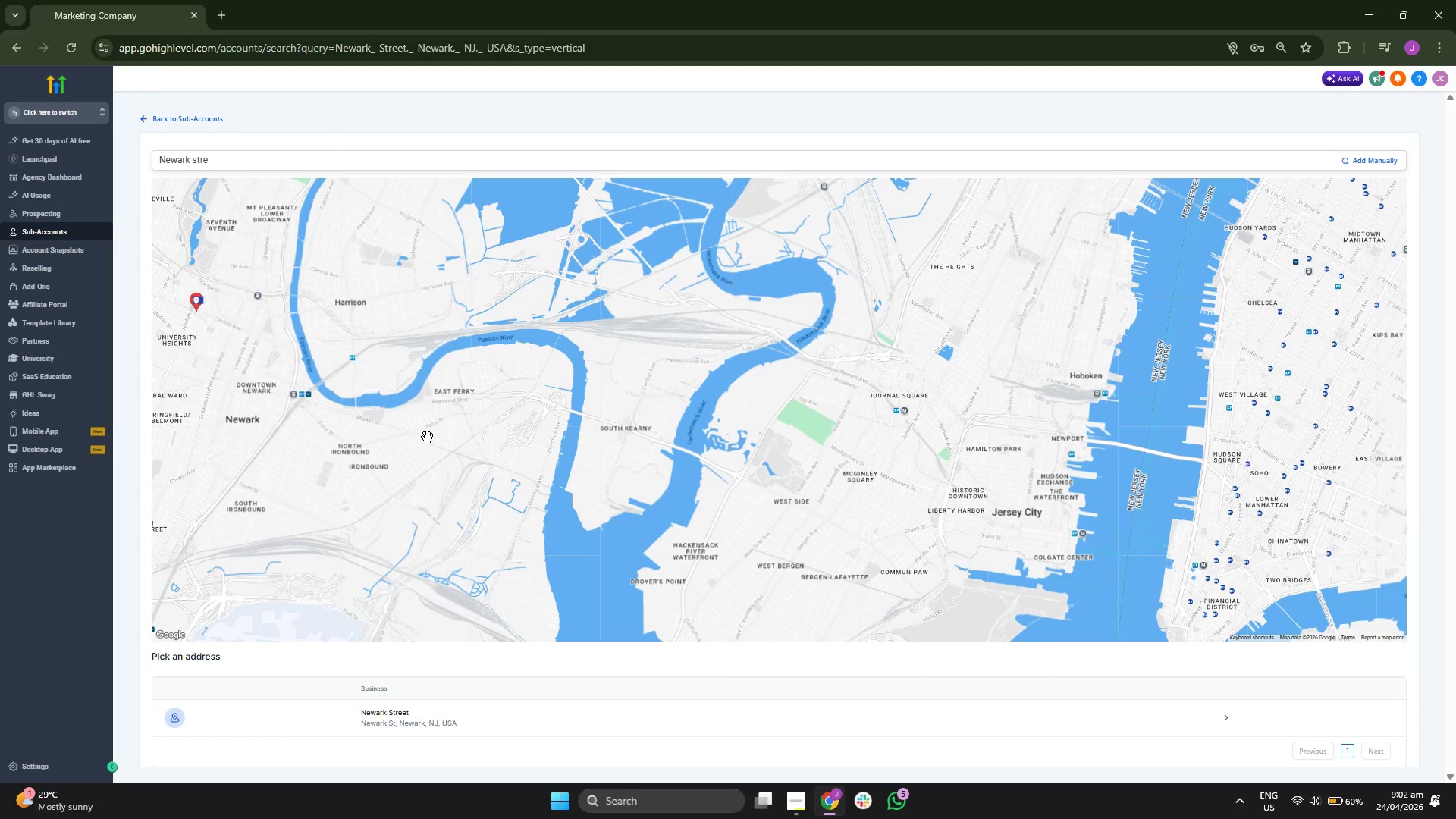 
left_click_drag(start_coordinate=[372, 425], to_coordinate=[391, 434])
 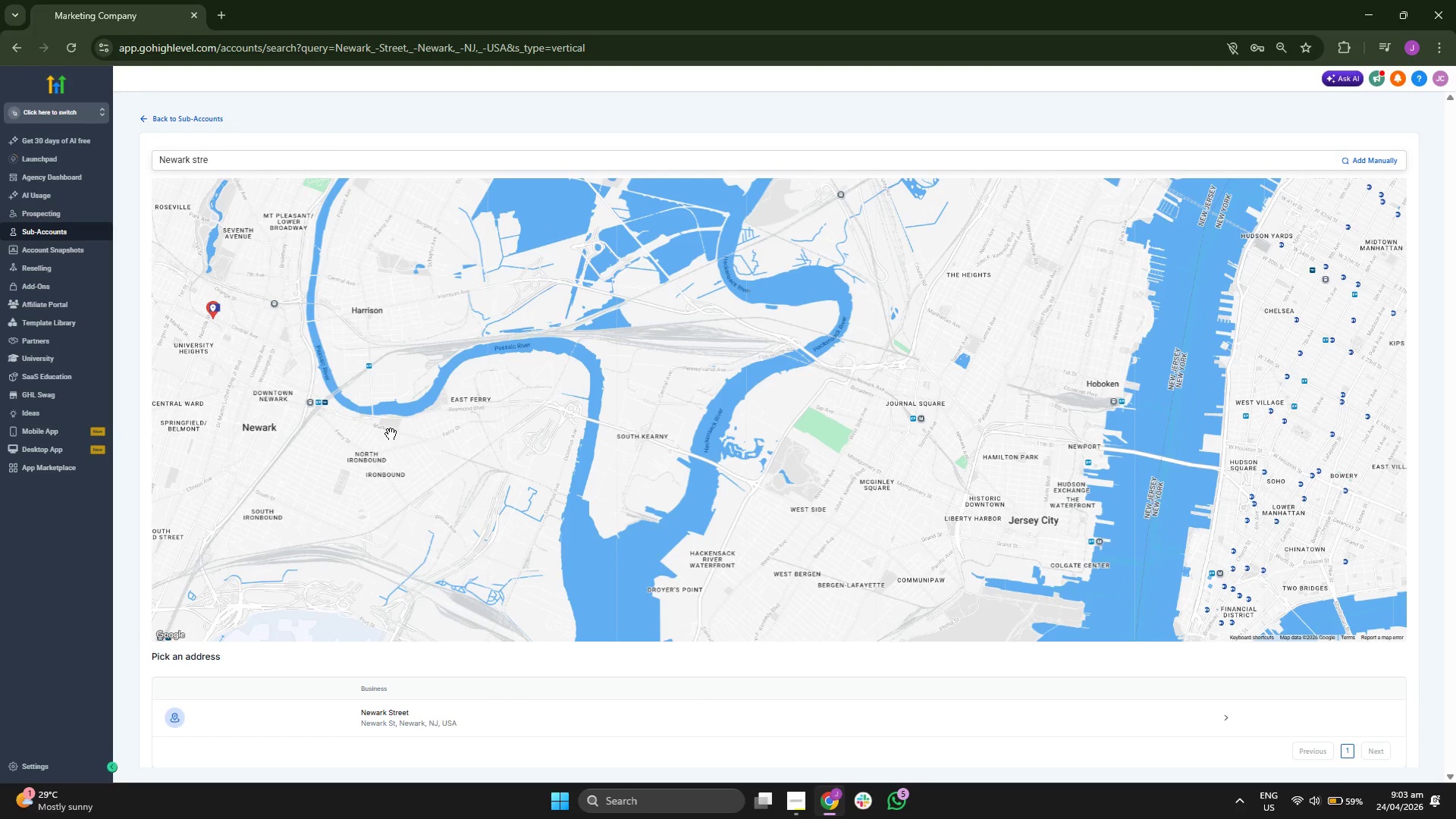 
scroll: coordinate [391, 434], scroll_direction: down, amount: 2.0
 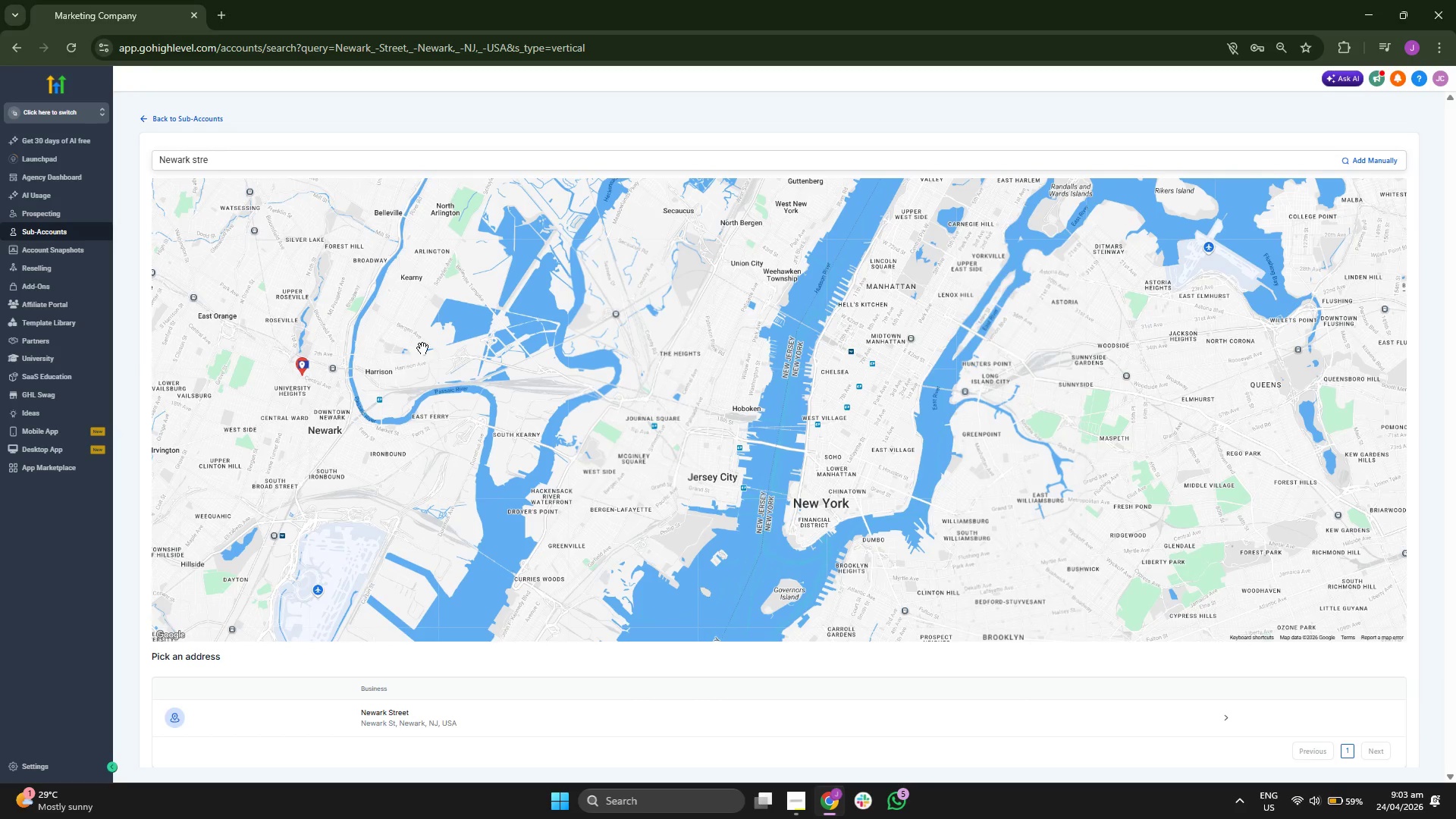 
left_click_drag(start_coordinate=[422, 331], to_coordinate=[410, 366])
 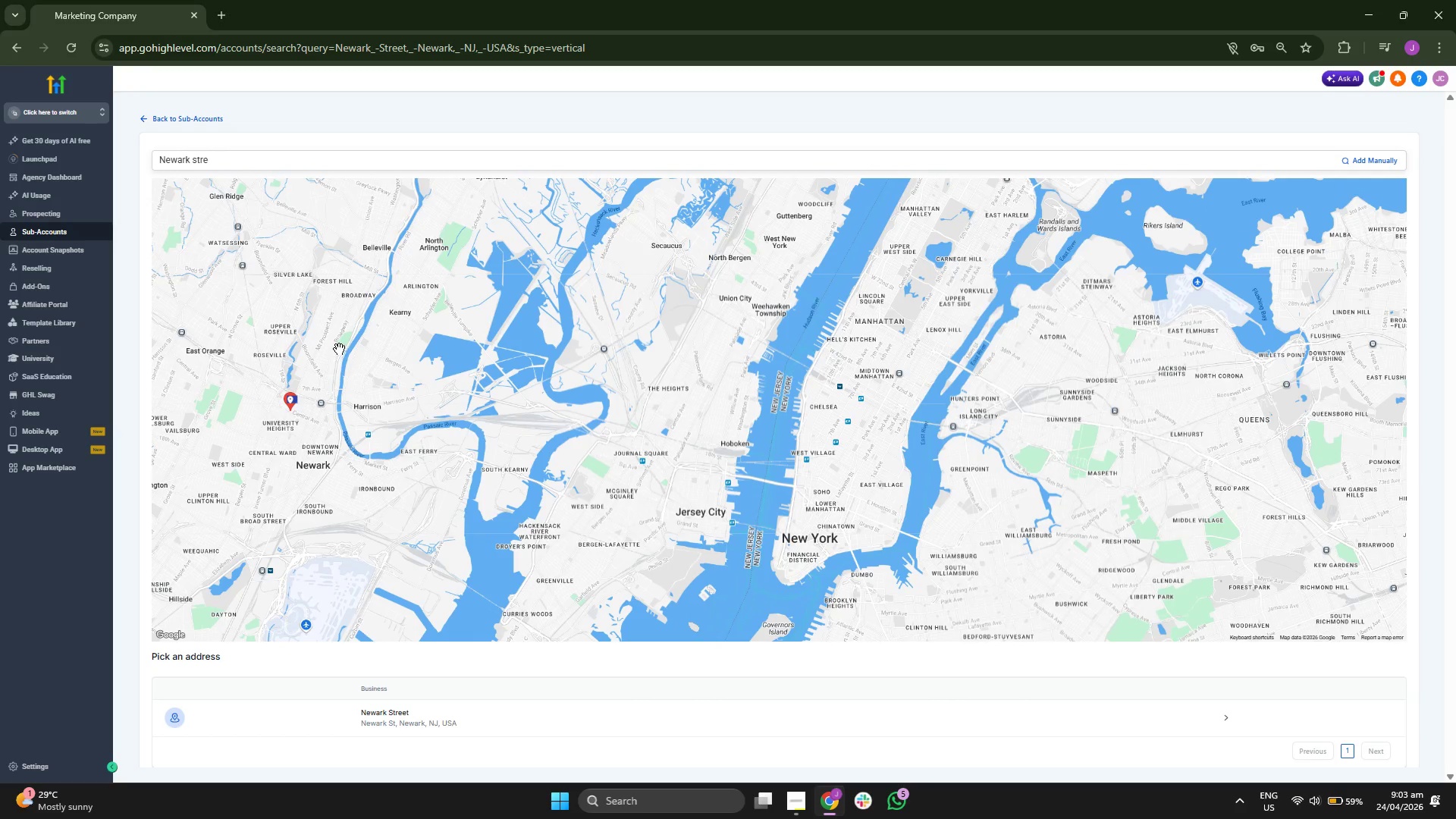 
left_click_drag(start_coordinate=[338, 349], to_coordinate=[342, 381])
 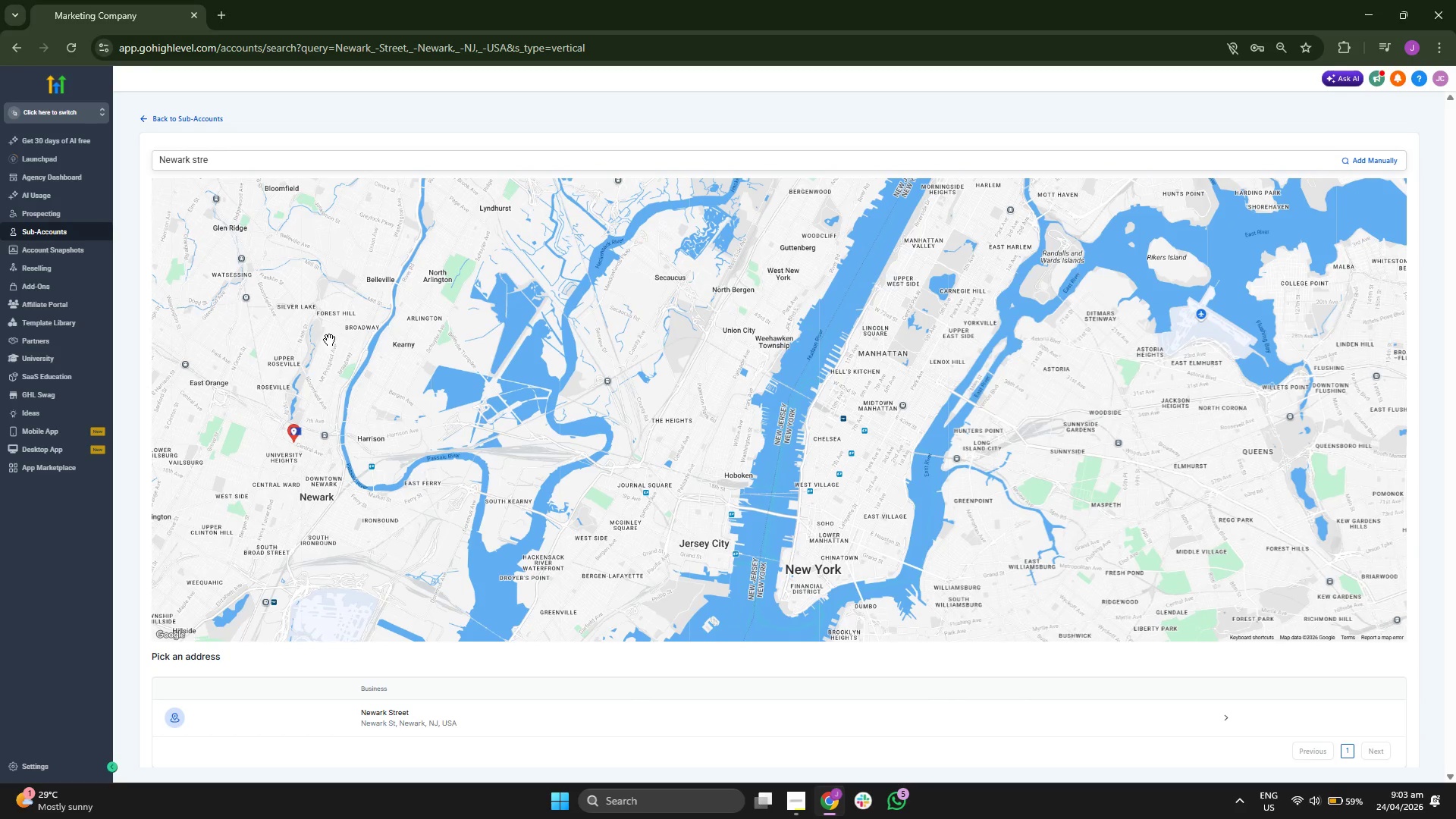 
left_click_drag(start_coordinate=[318, 340], to_coordinate=[335, 380])
 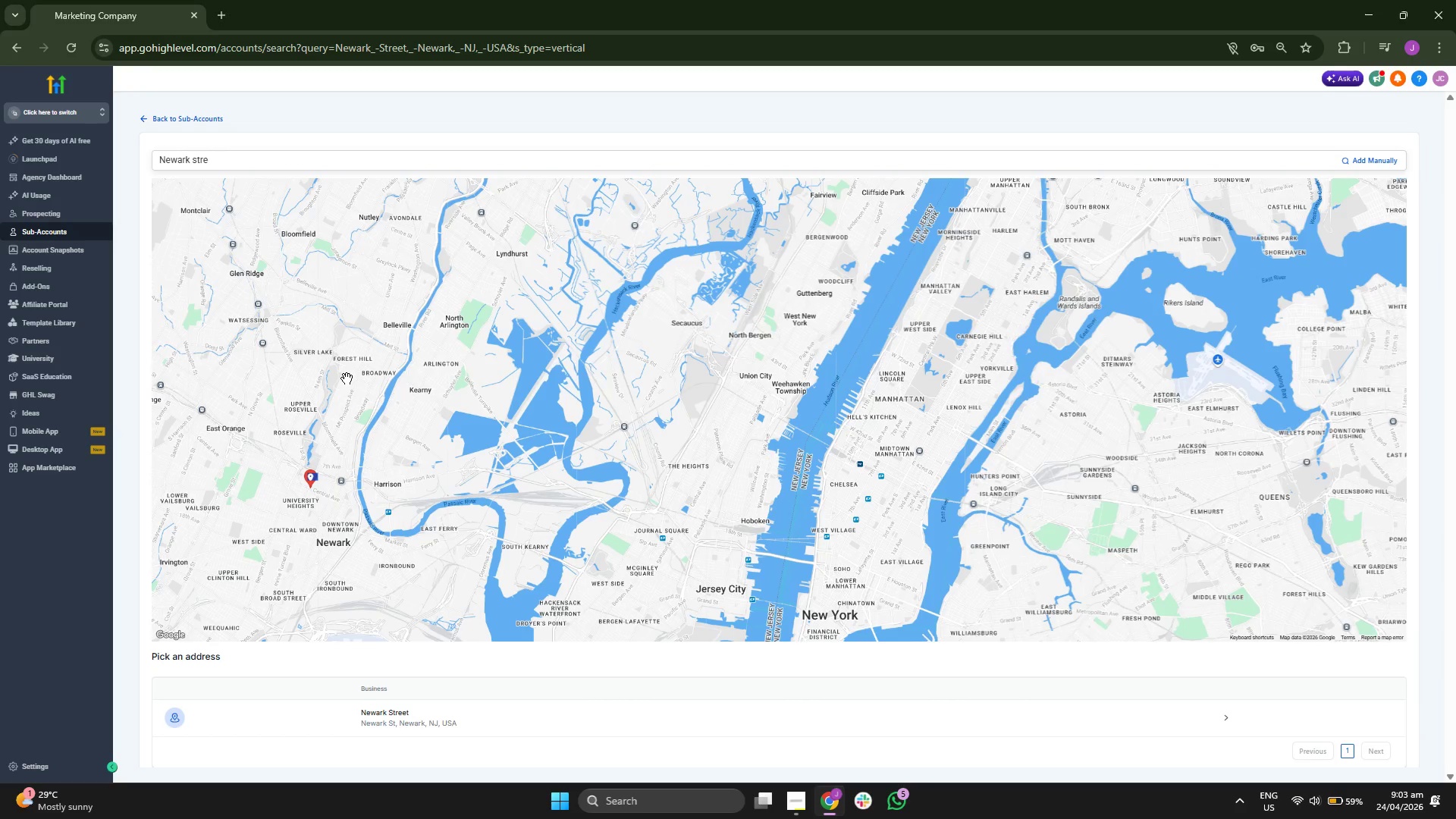 
scroll: coordinate [347, 378], scroll_direction: down, amount: 1.0
 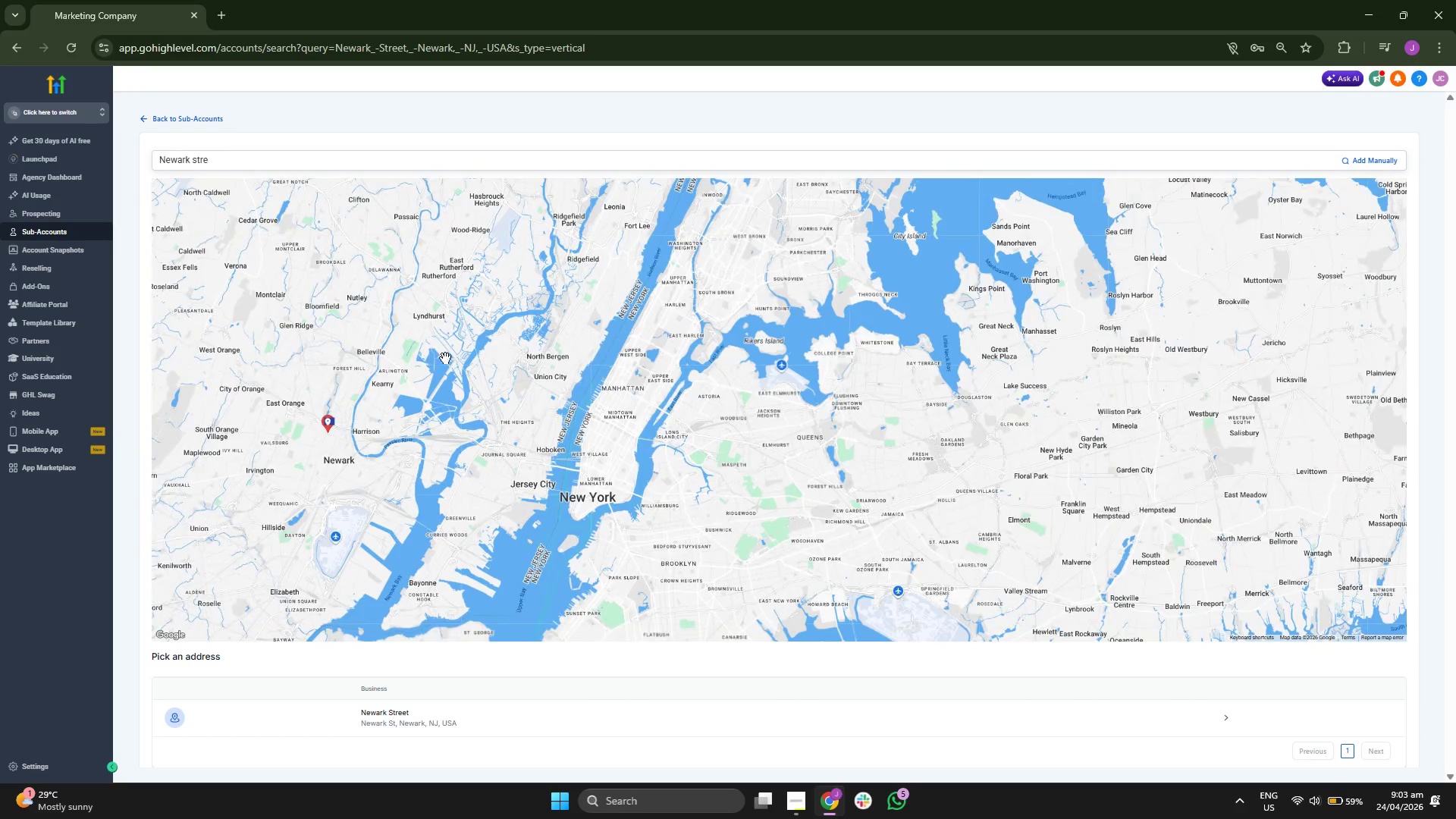 
left_click_drag(start_coordinate=[485, 346], to_coordinate=[481, 390])
 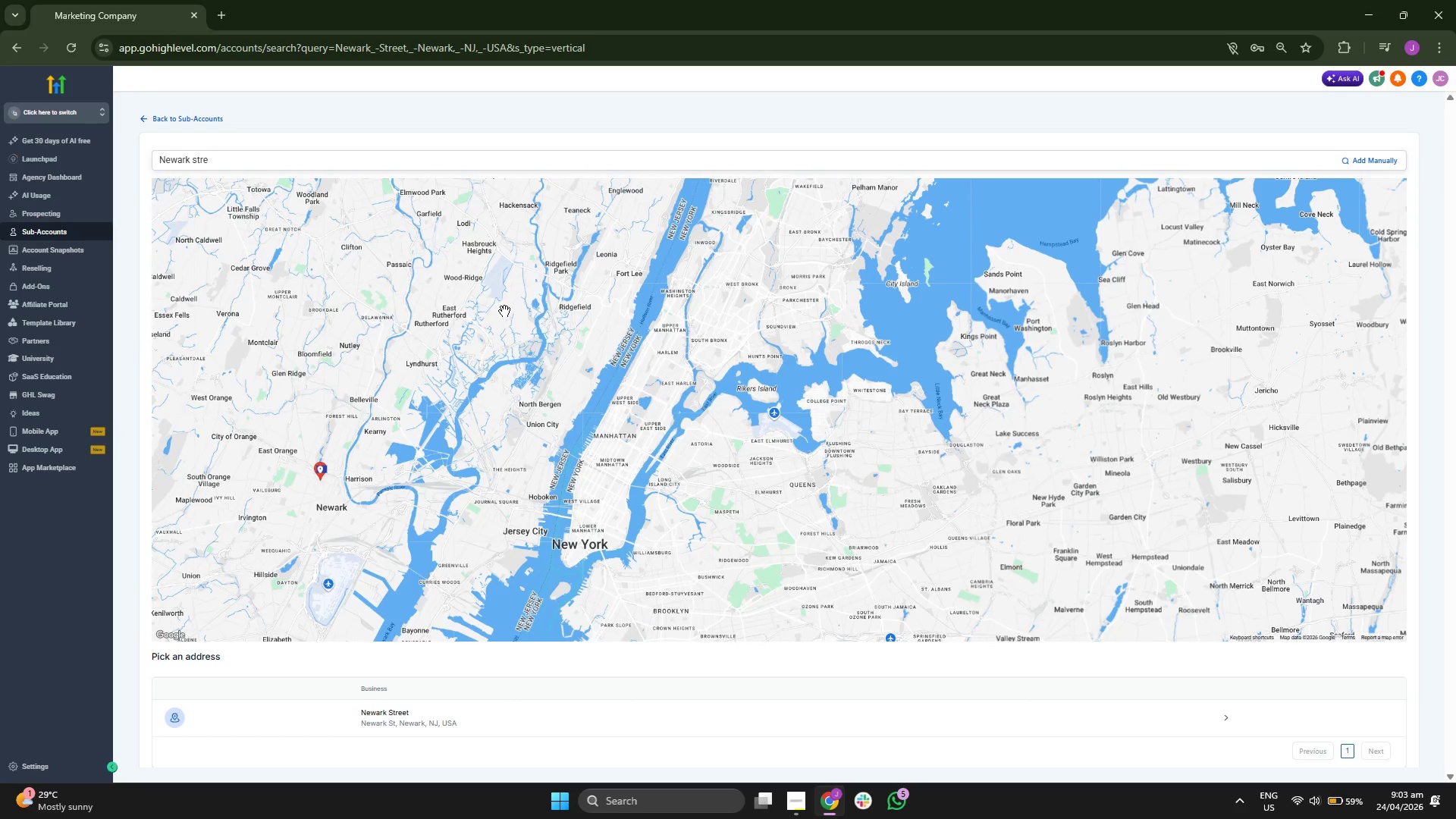 
left_click_drag(start_coordinate=[504, 309], to_coordinate=[497, 331])
 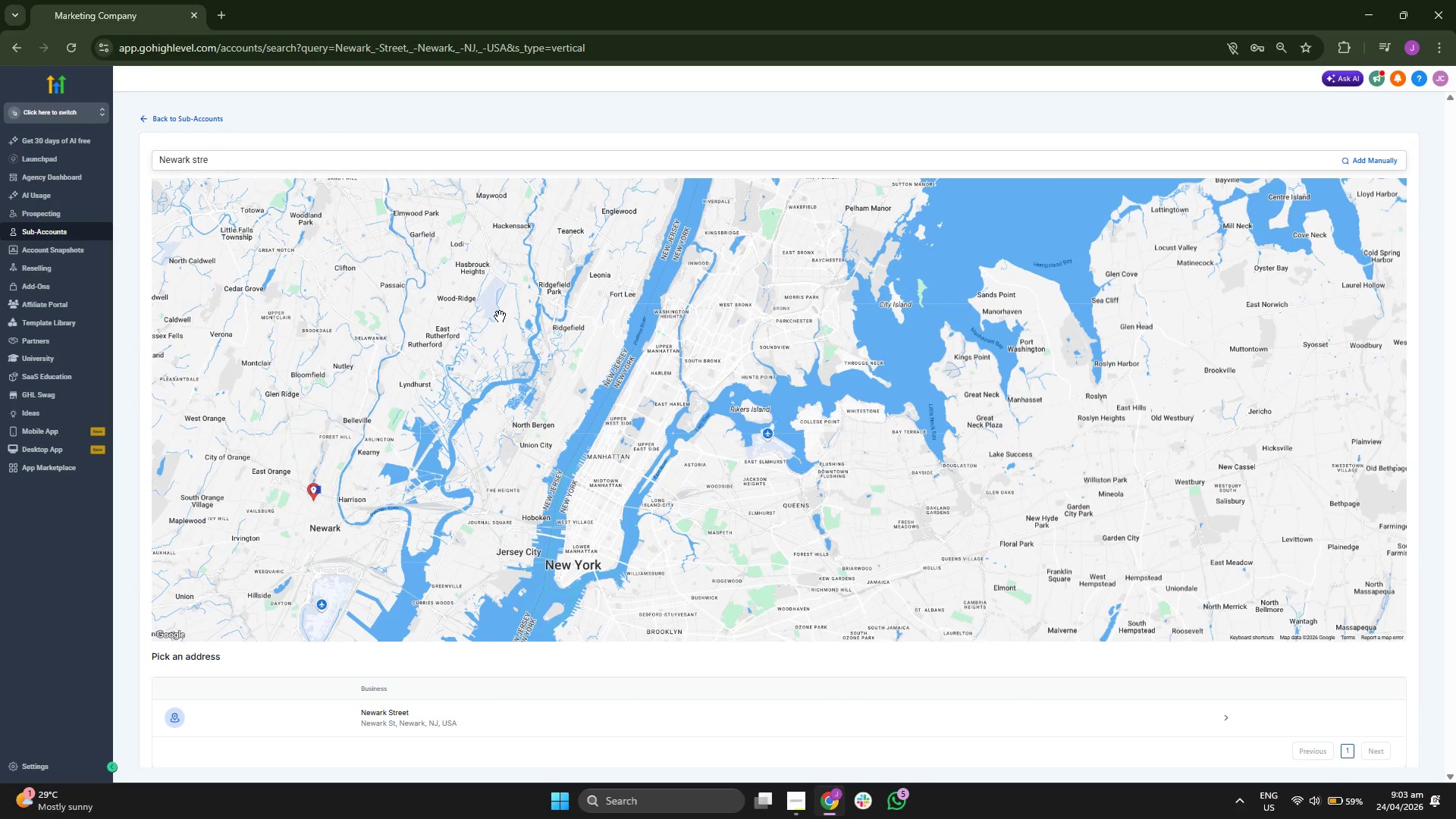 
left_click_drag(start_coordinate=[500, 315], to_coordinate=[503, 351])
 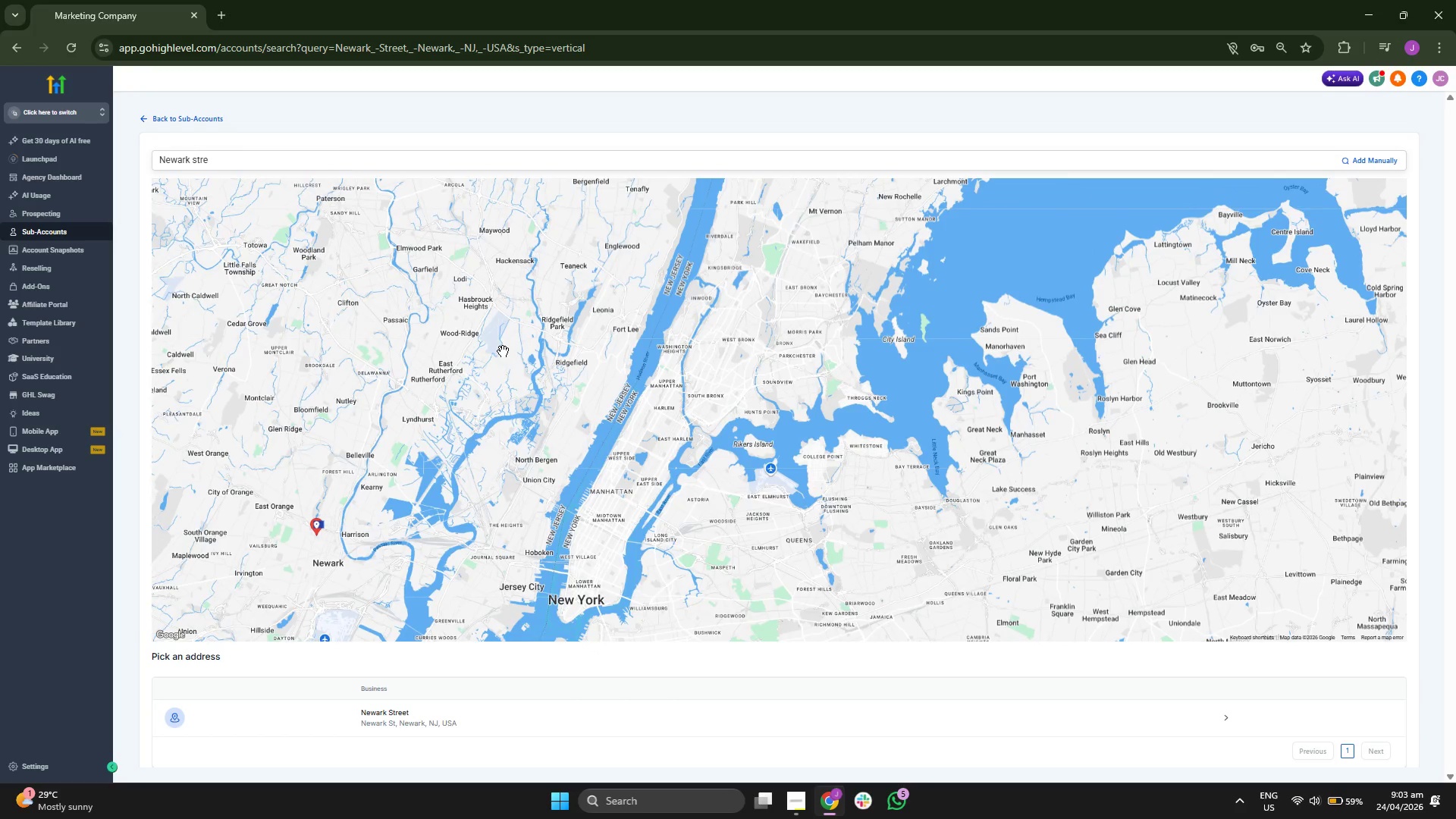 
scroll: coordinate [503, 351], scroll_direction: up, amount: 1.0
 